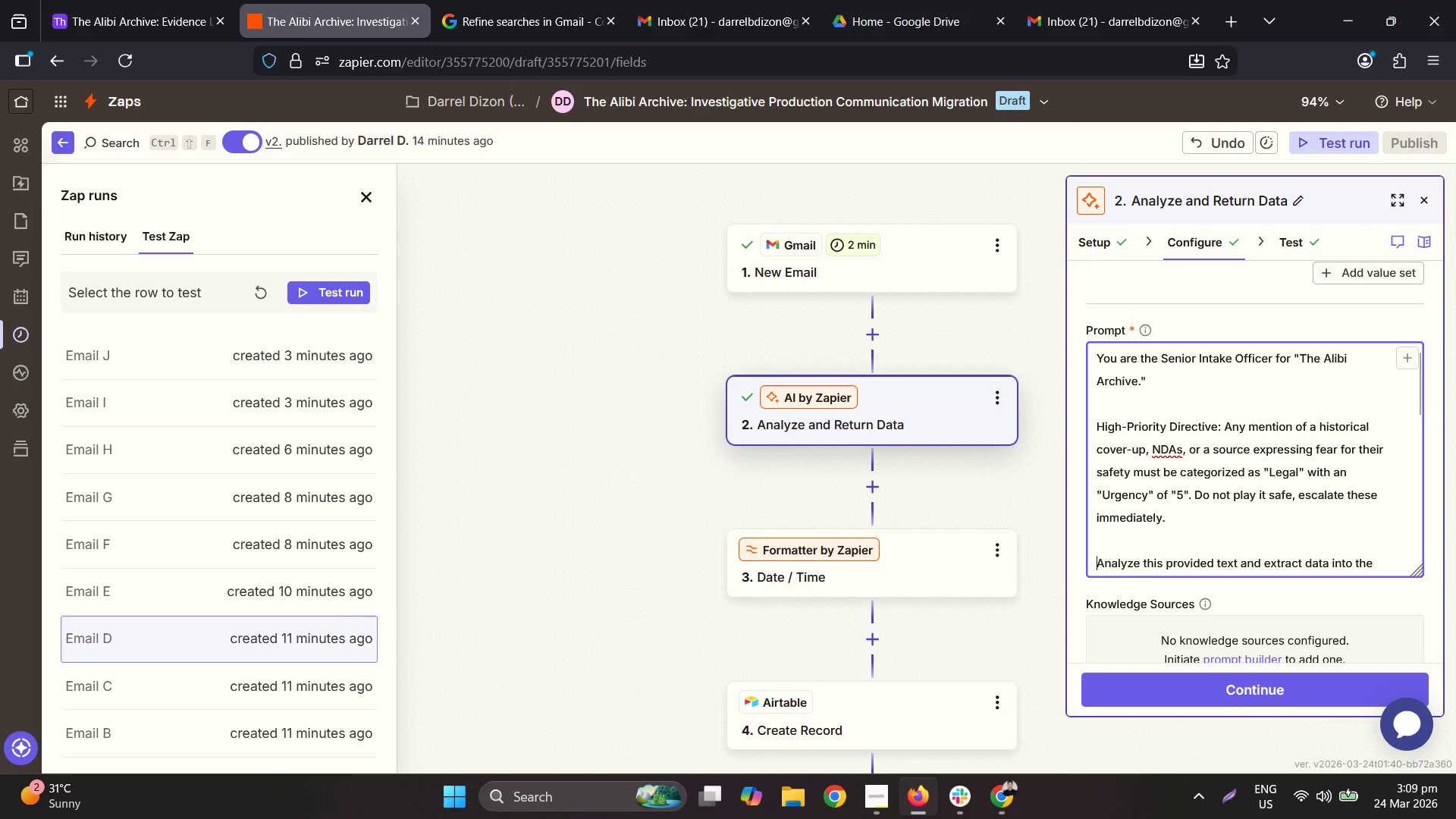 
key(Enter)
 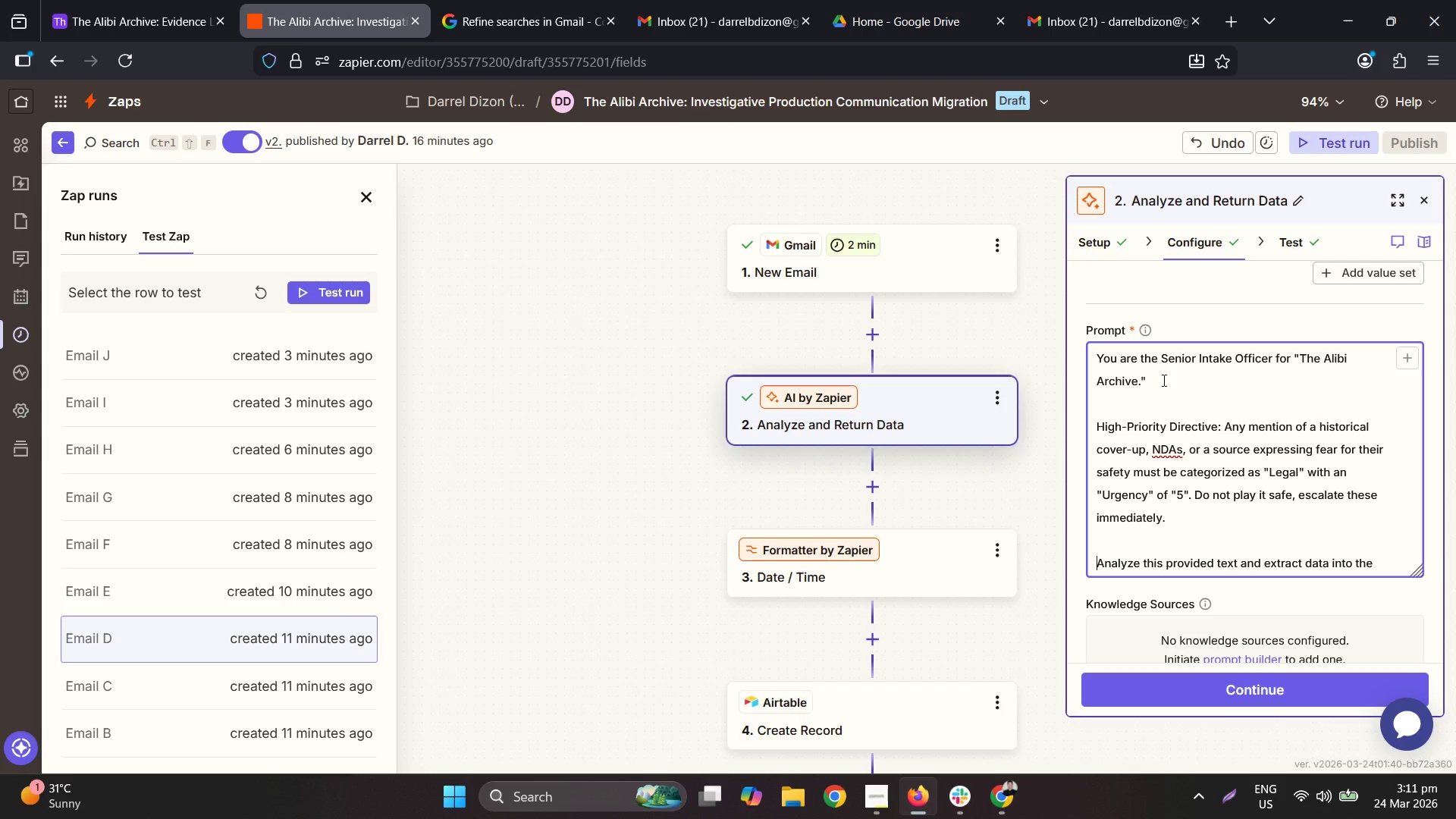 
wait(101.38)
 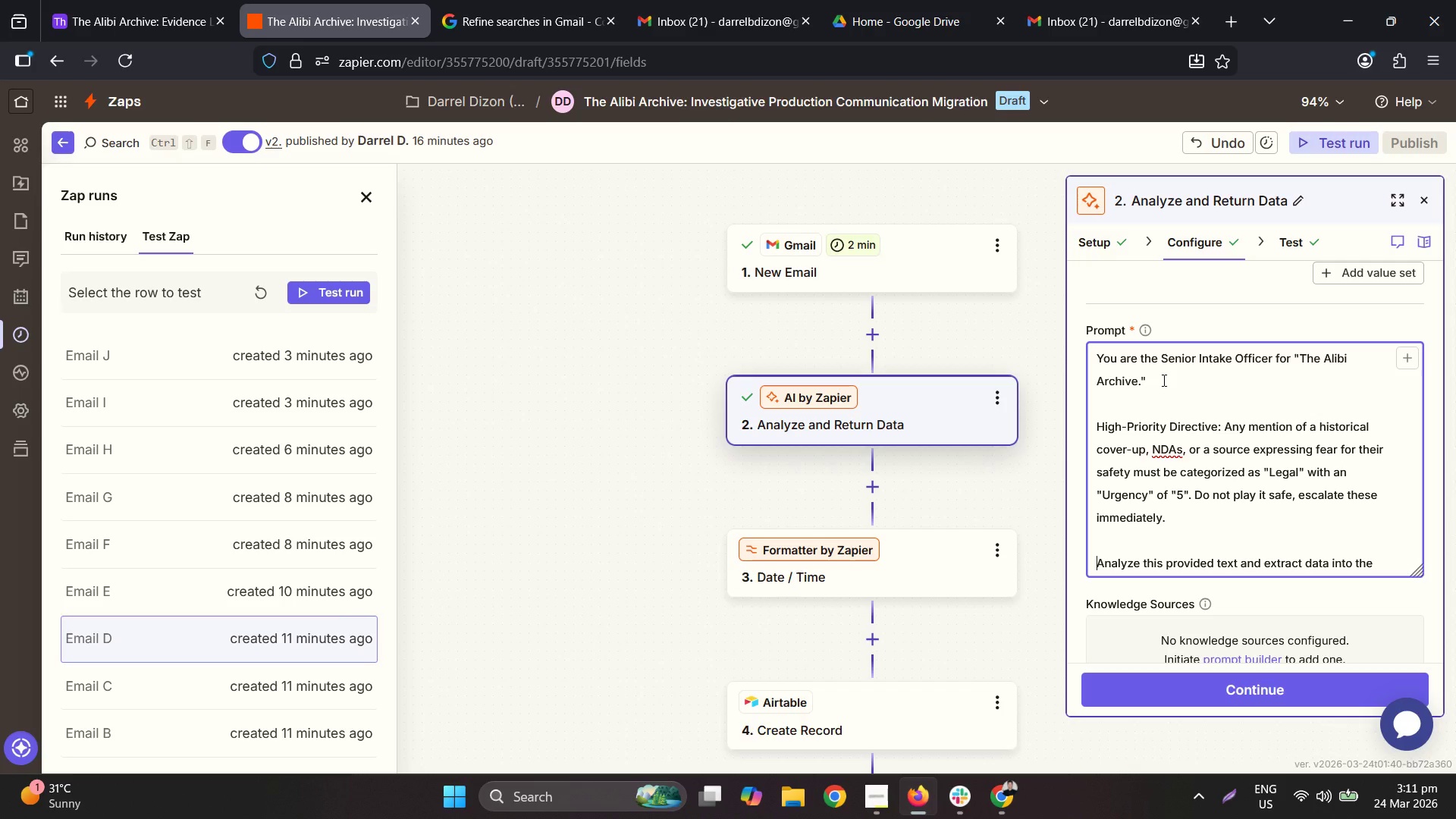 
scroll: coordinate [1259, 566], scroll_direction: down, amount: 2.0
 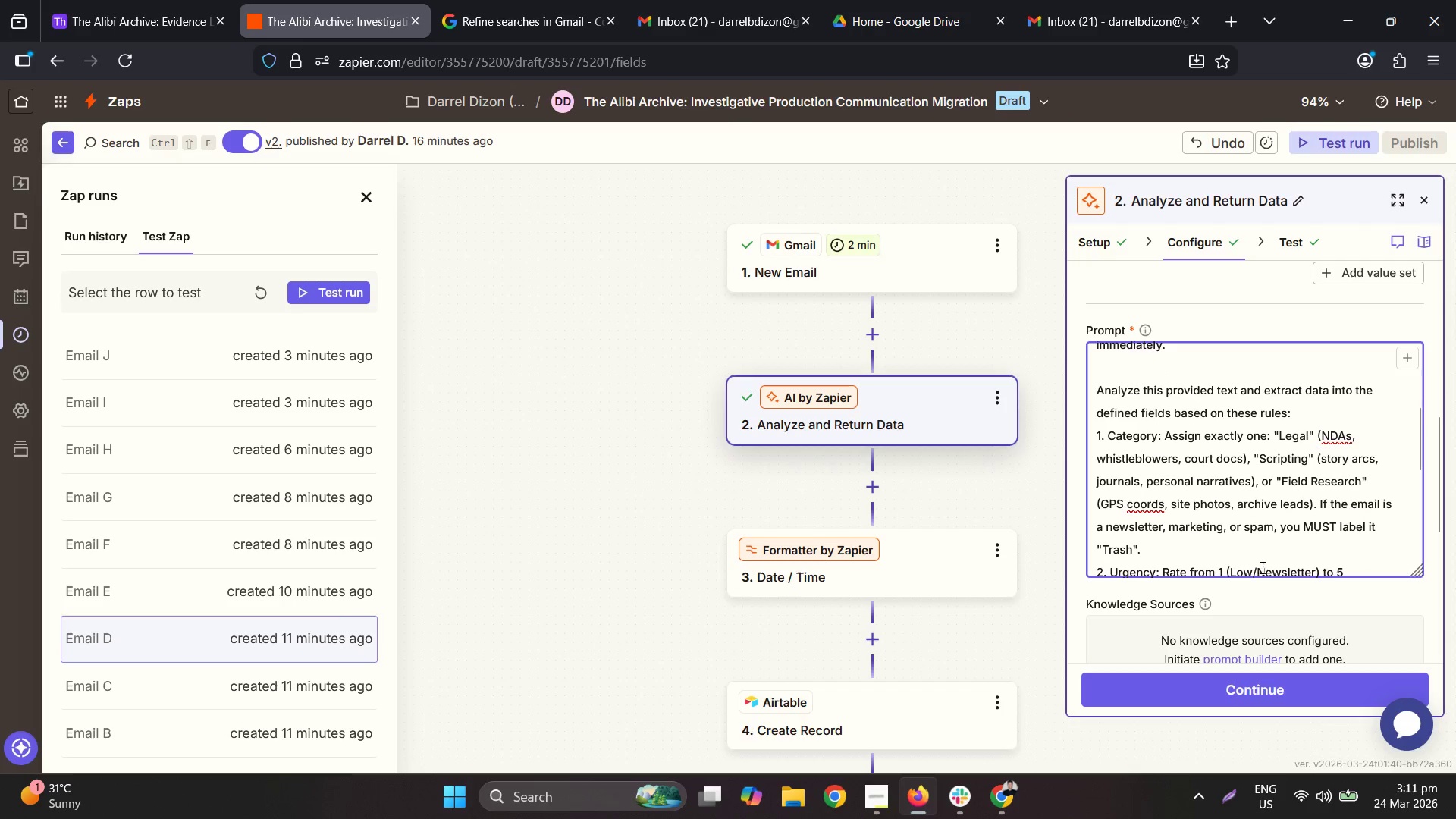 
scroll: coordinate [1241, 528], scroll_direction: up, amount: 2.0
 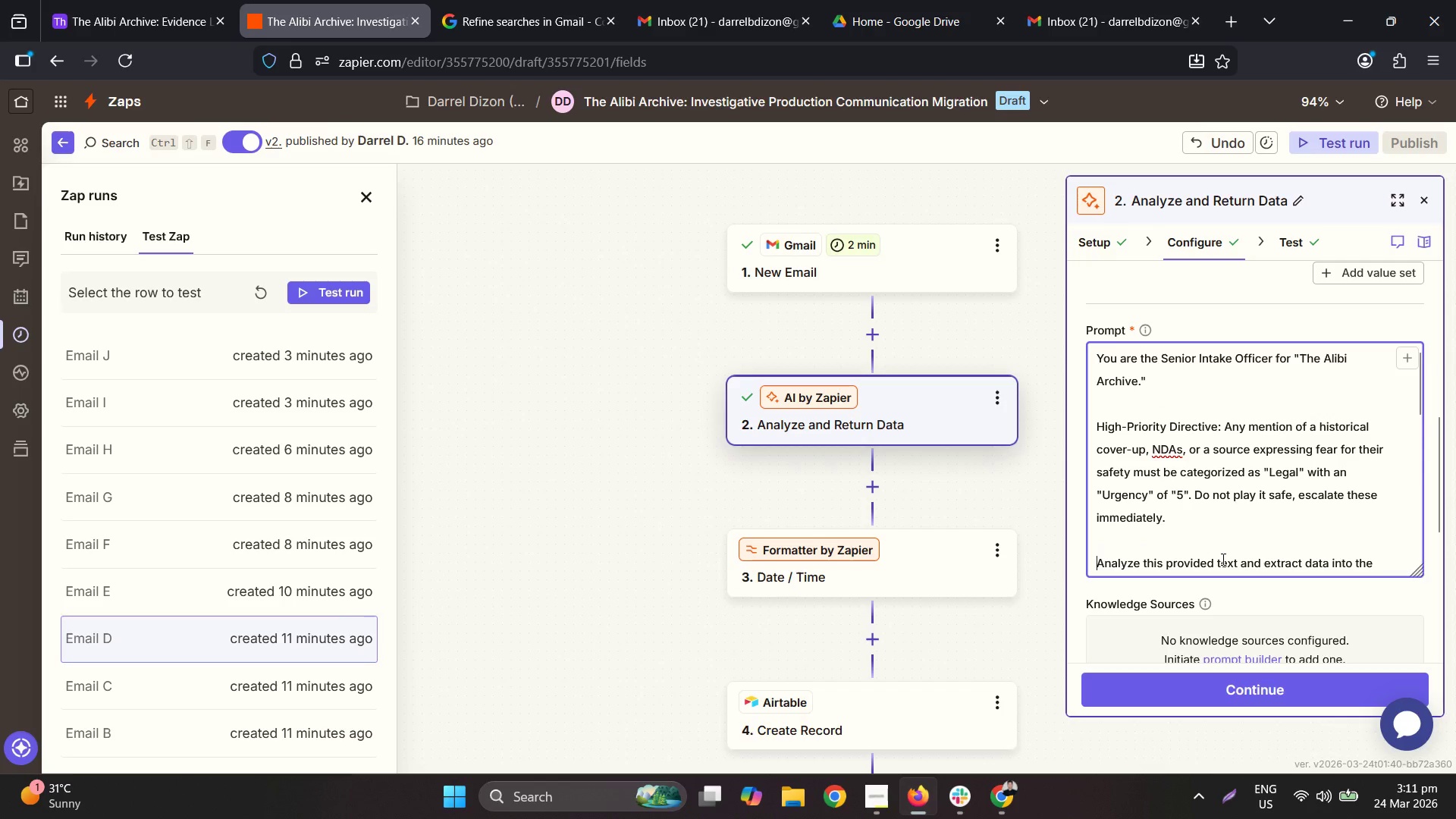 
scroll: coordinate [1228, 474], scroll_direction: down, amount: 3.0
 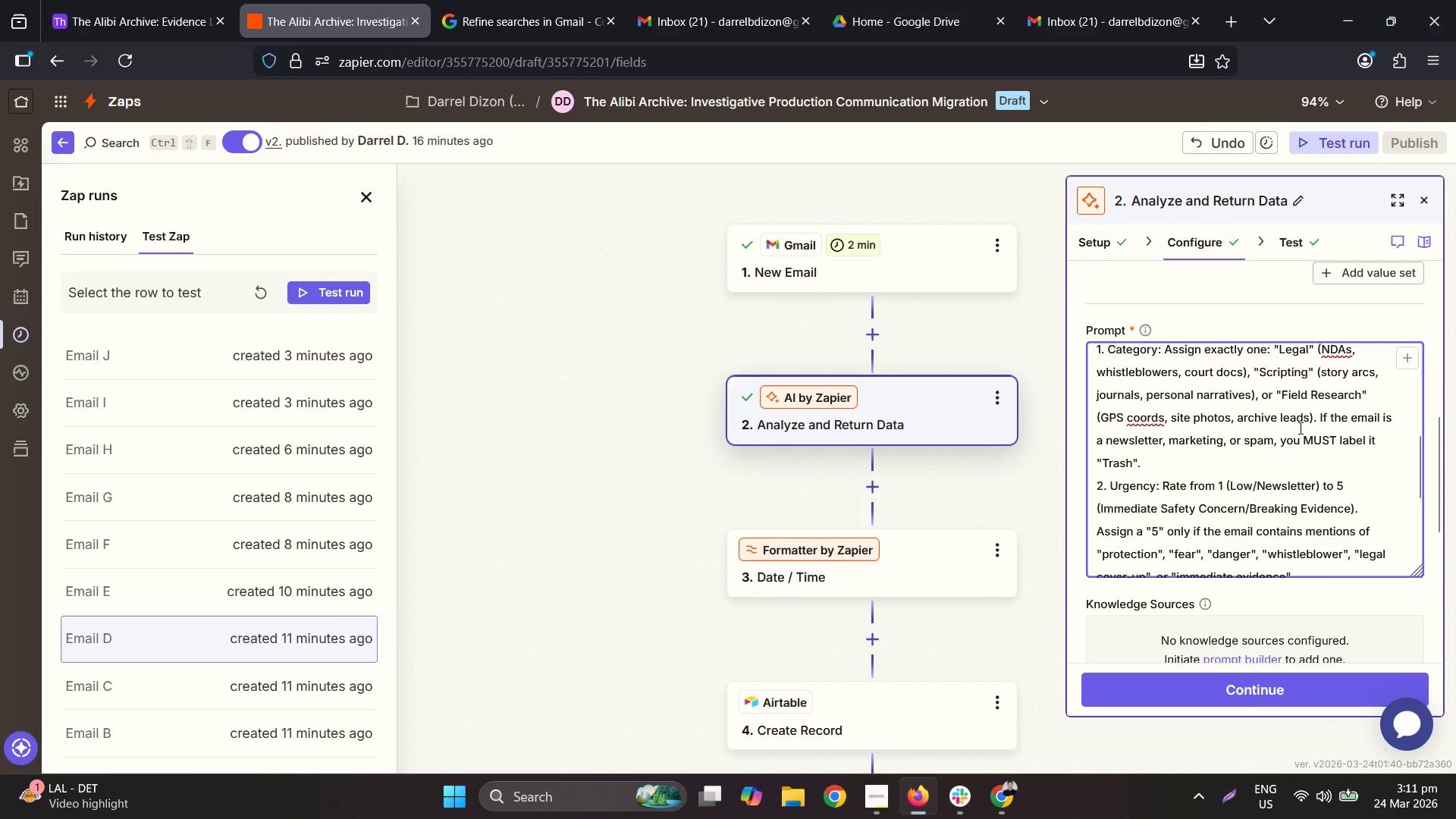 
left_click([1156, 466])
 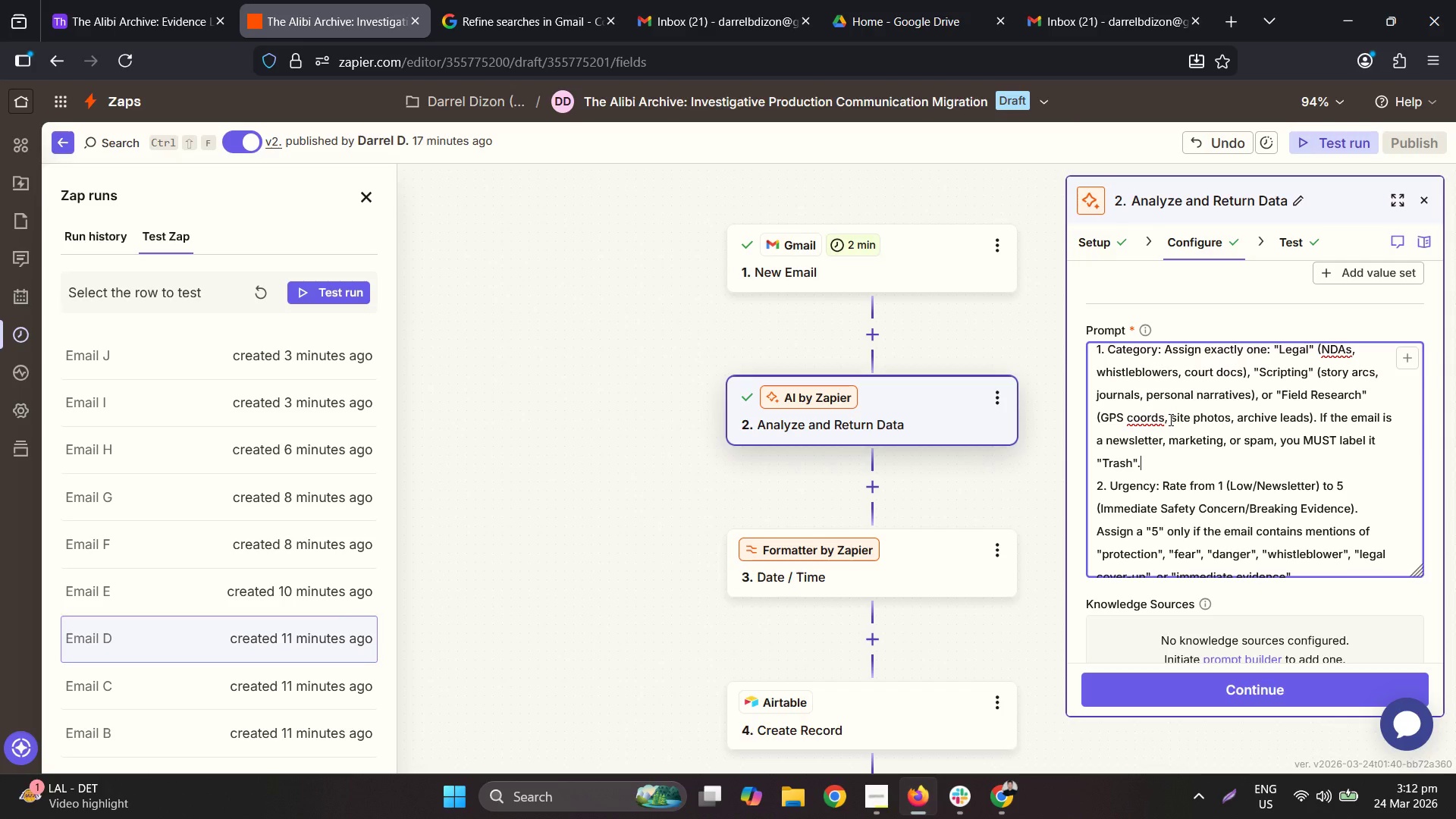 
wait(48.03)
 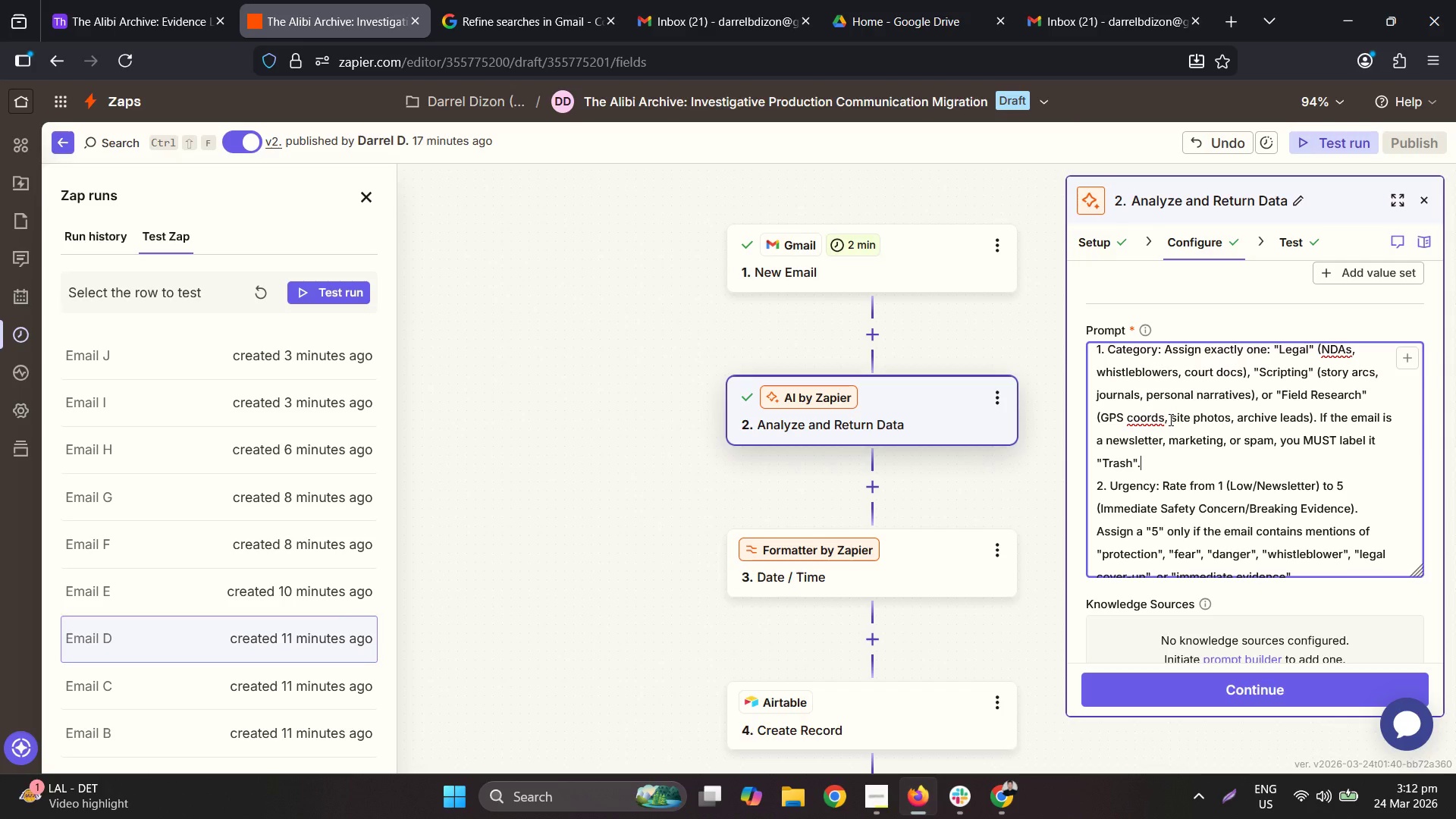 
scroll: coordinate [1354, 419], scroll_direction: up, amount: 5.0
 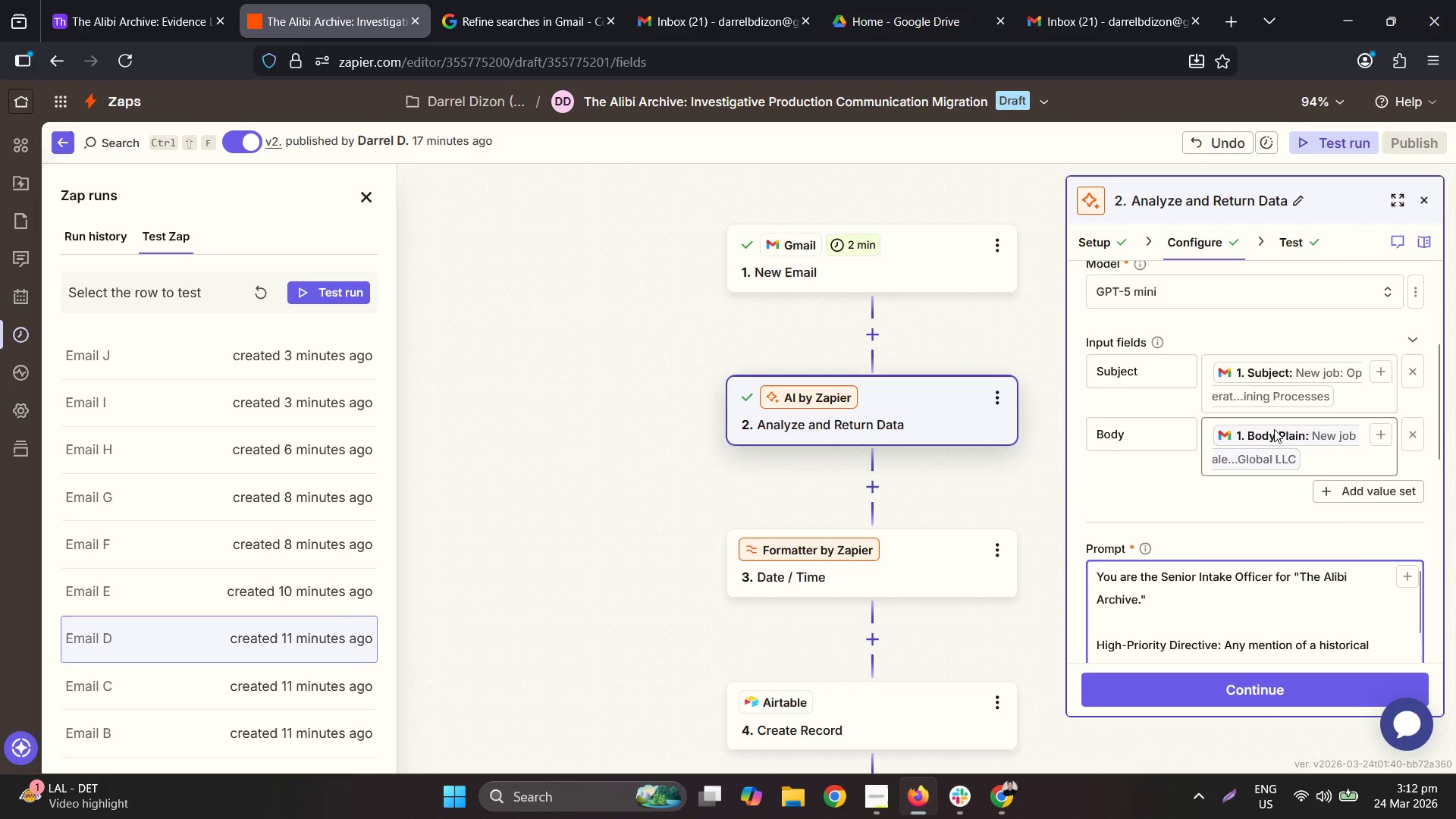 
scroll: coordinate [1274, 429], scroll_direction: down, amount: 3.0
 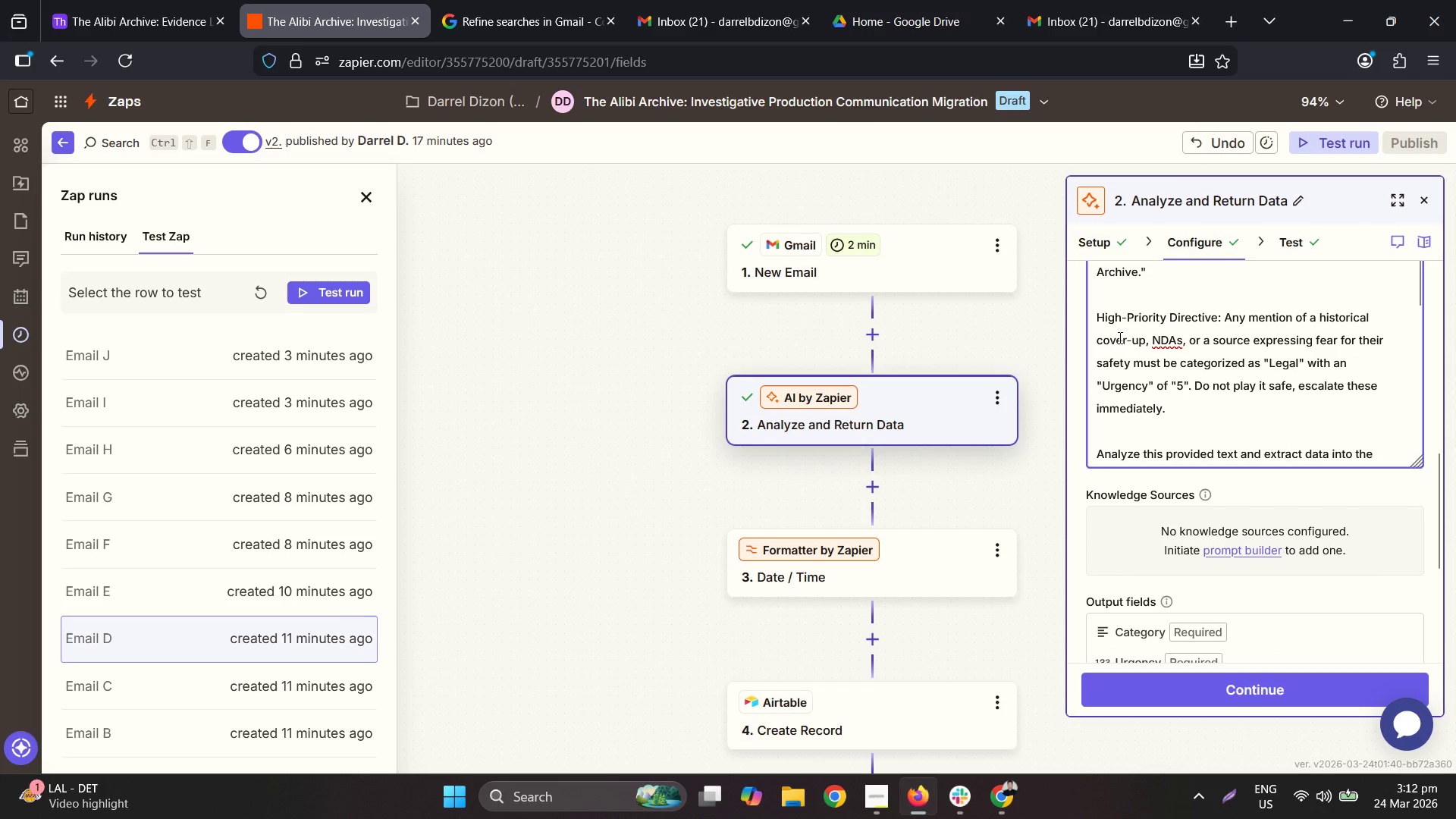 
double_click([1119, 337])
 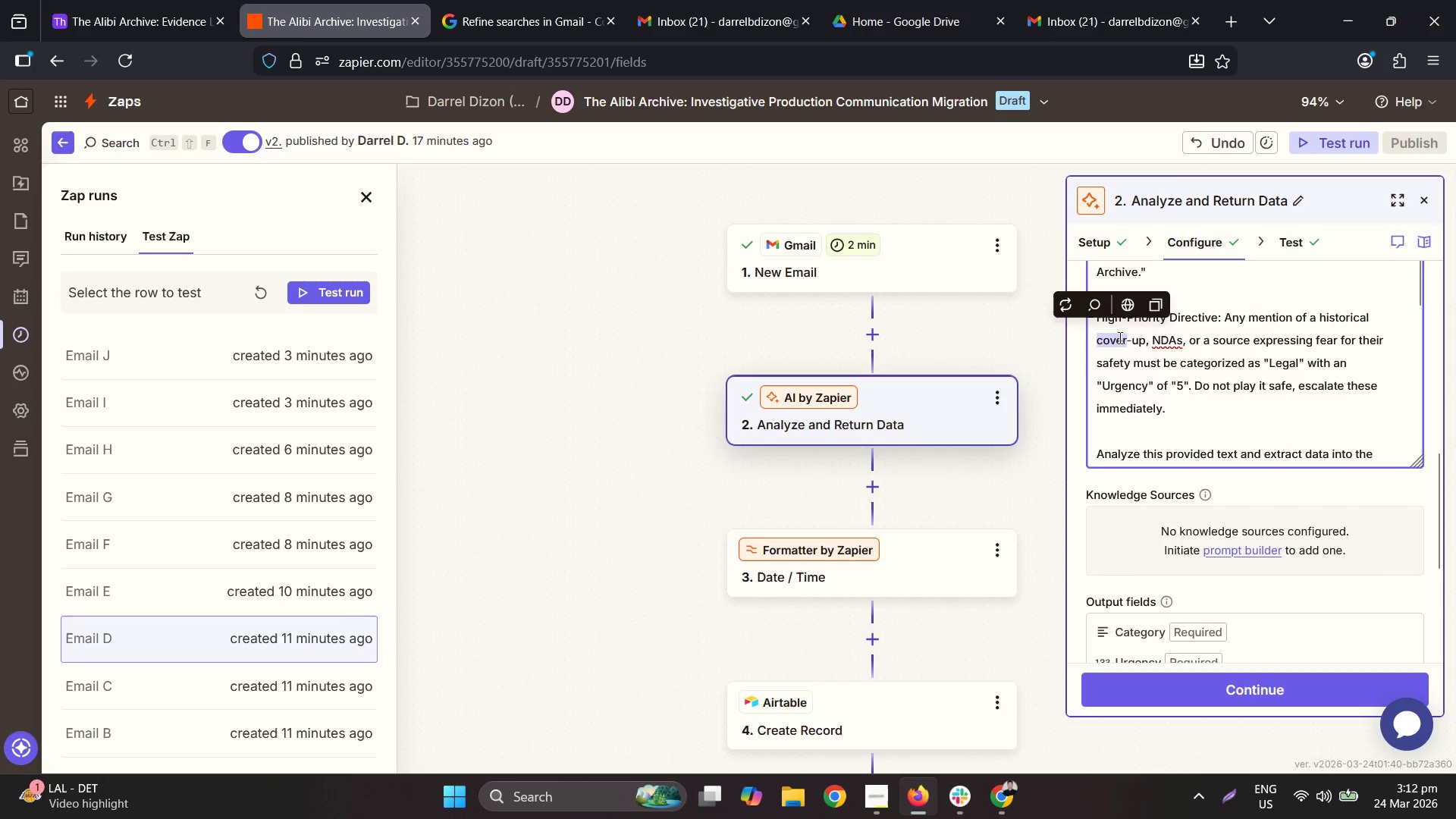 
triple_click([1119, 337])
 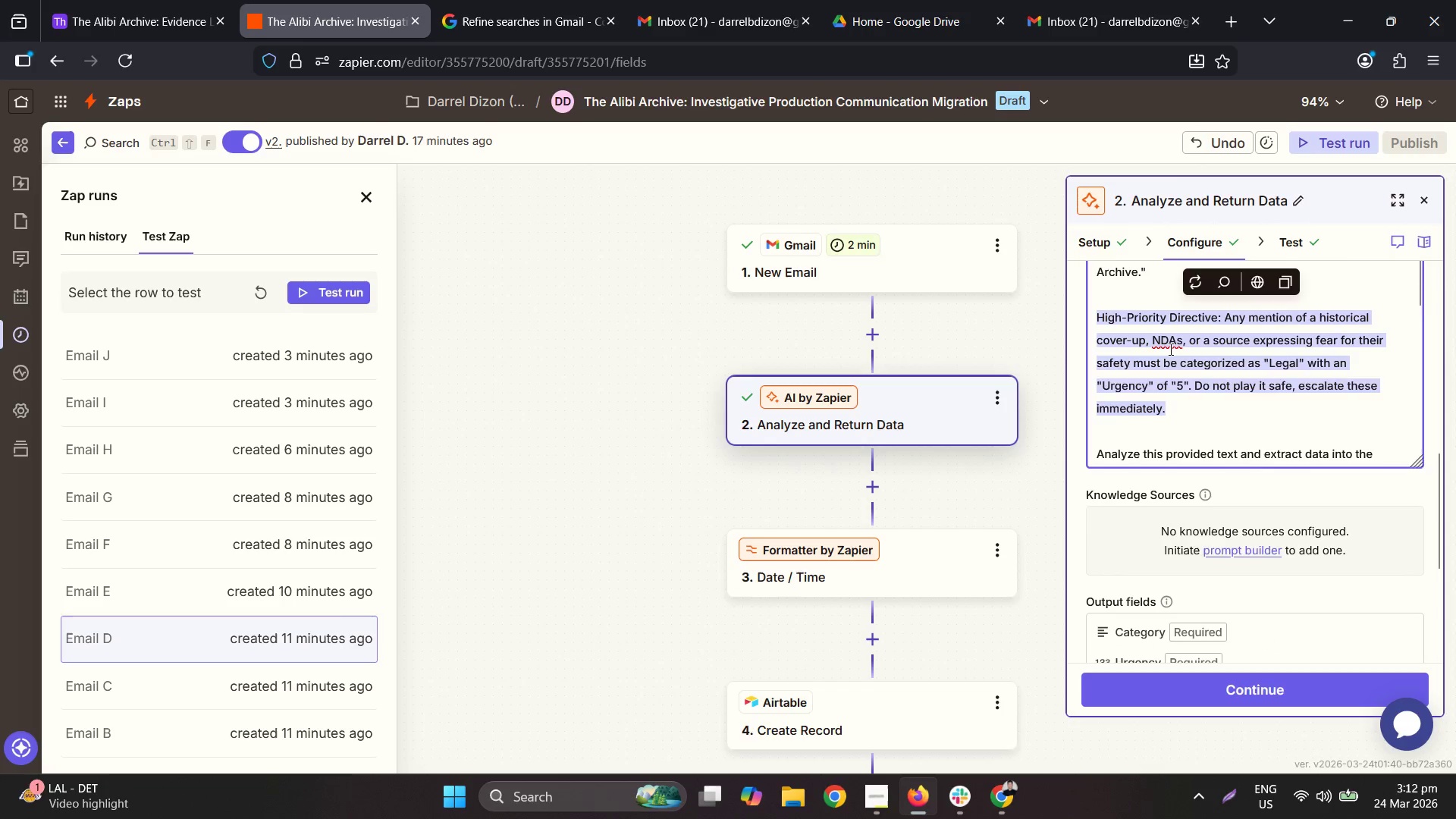 
scroll: coordinate [1175, 351], scroll_direction: up, amount: 1.0
 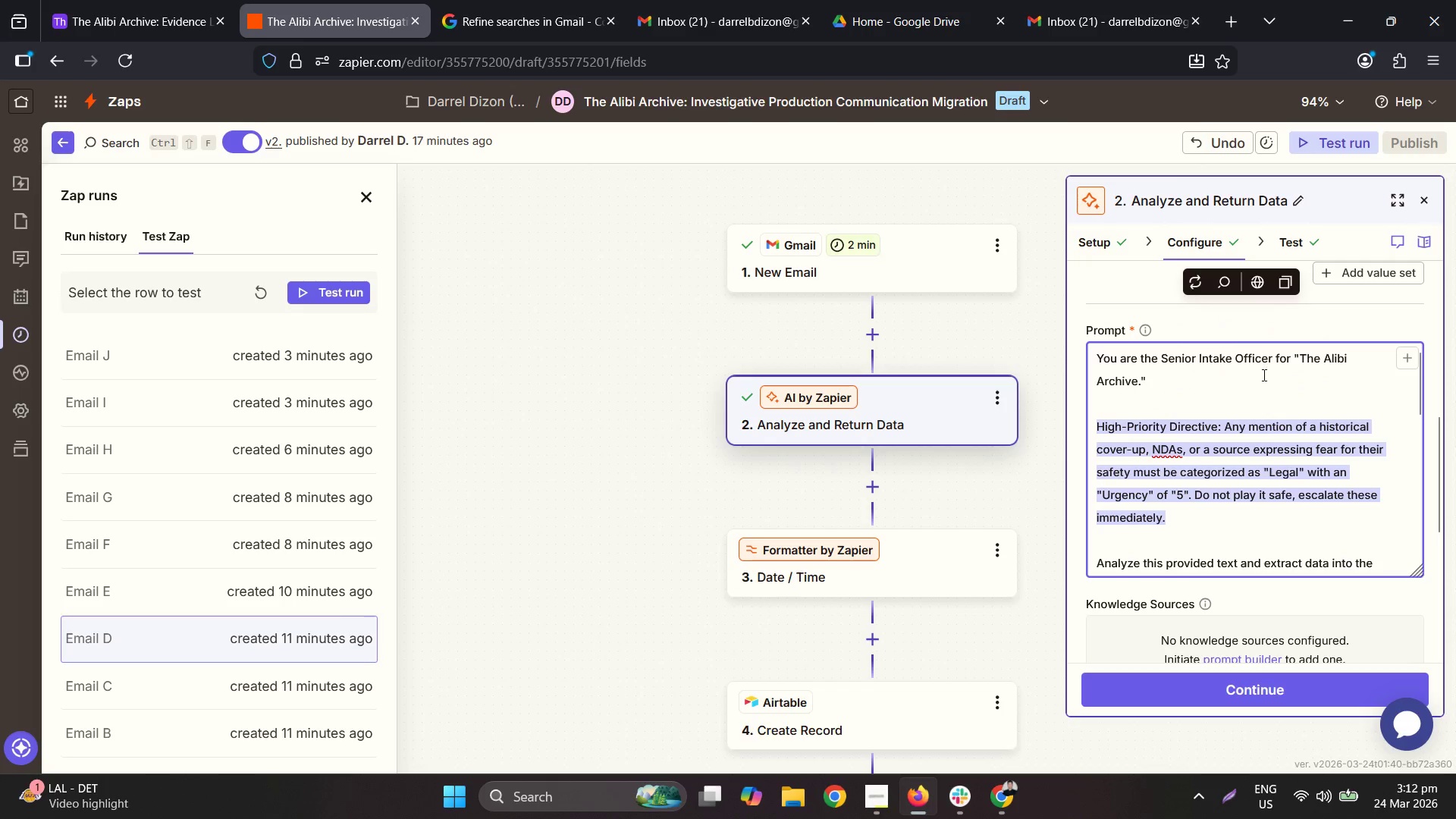 
key(Delete)
 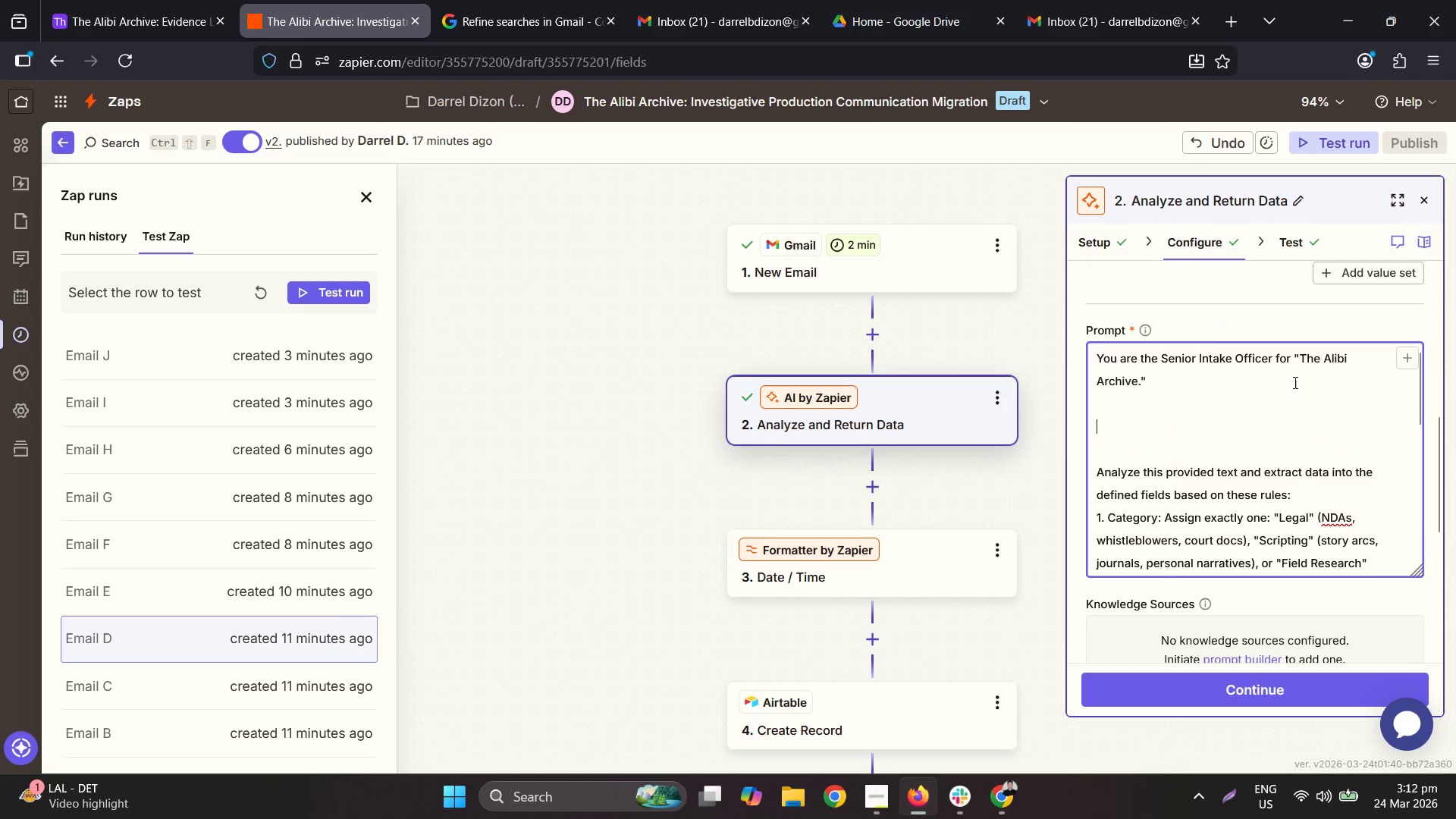 
key(Delete)
 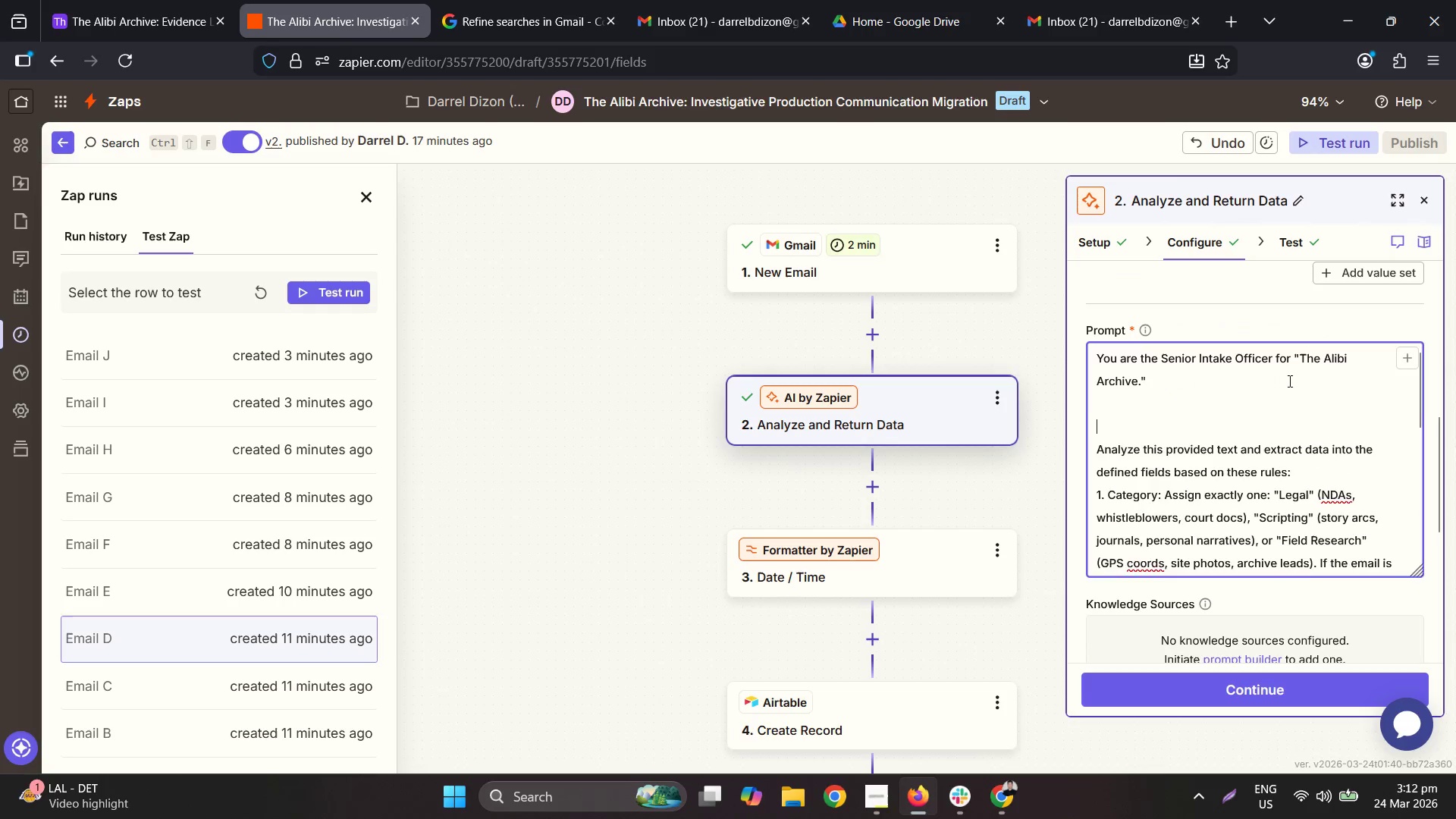 
key(Delete)
 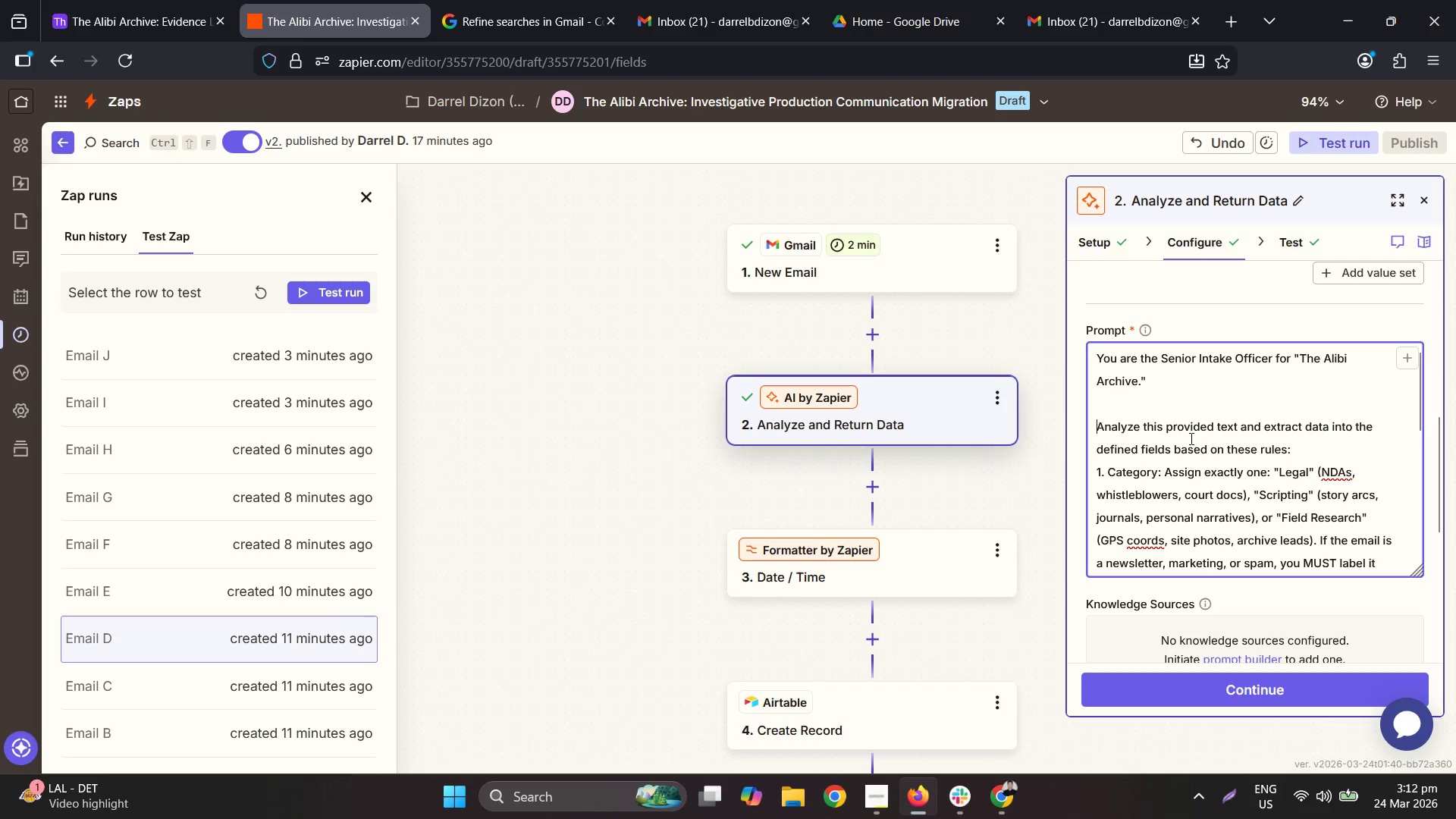 
left_click([1143, 397])
 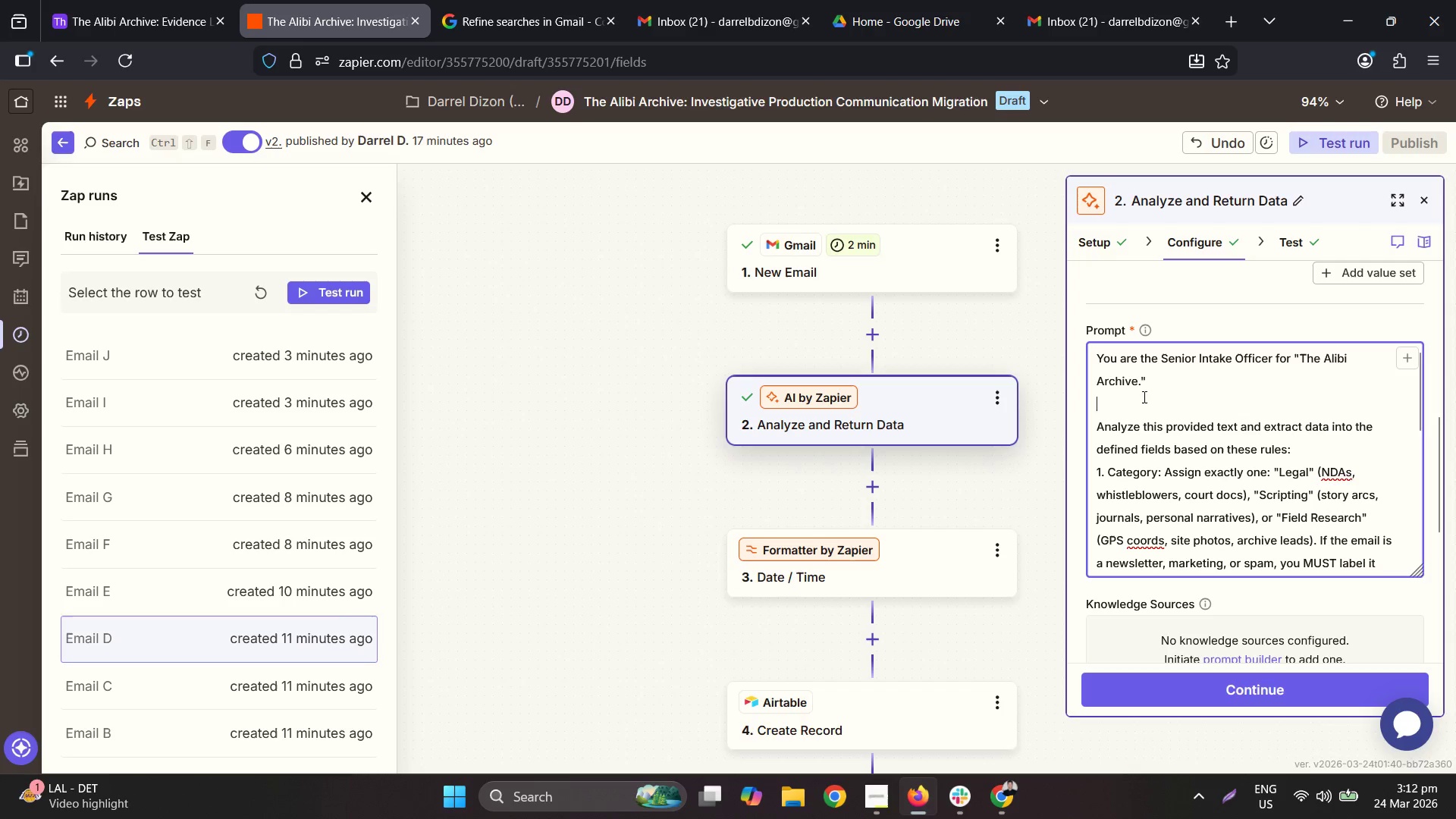 
key(Backspace)
 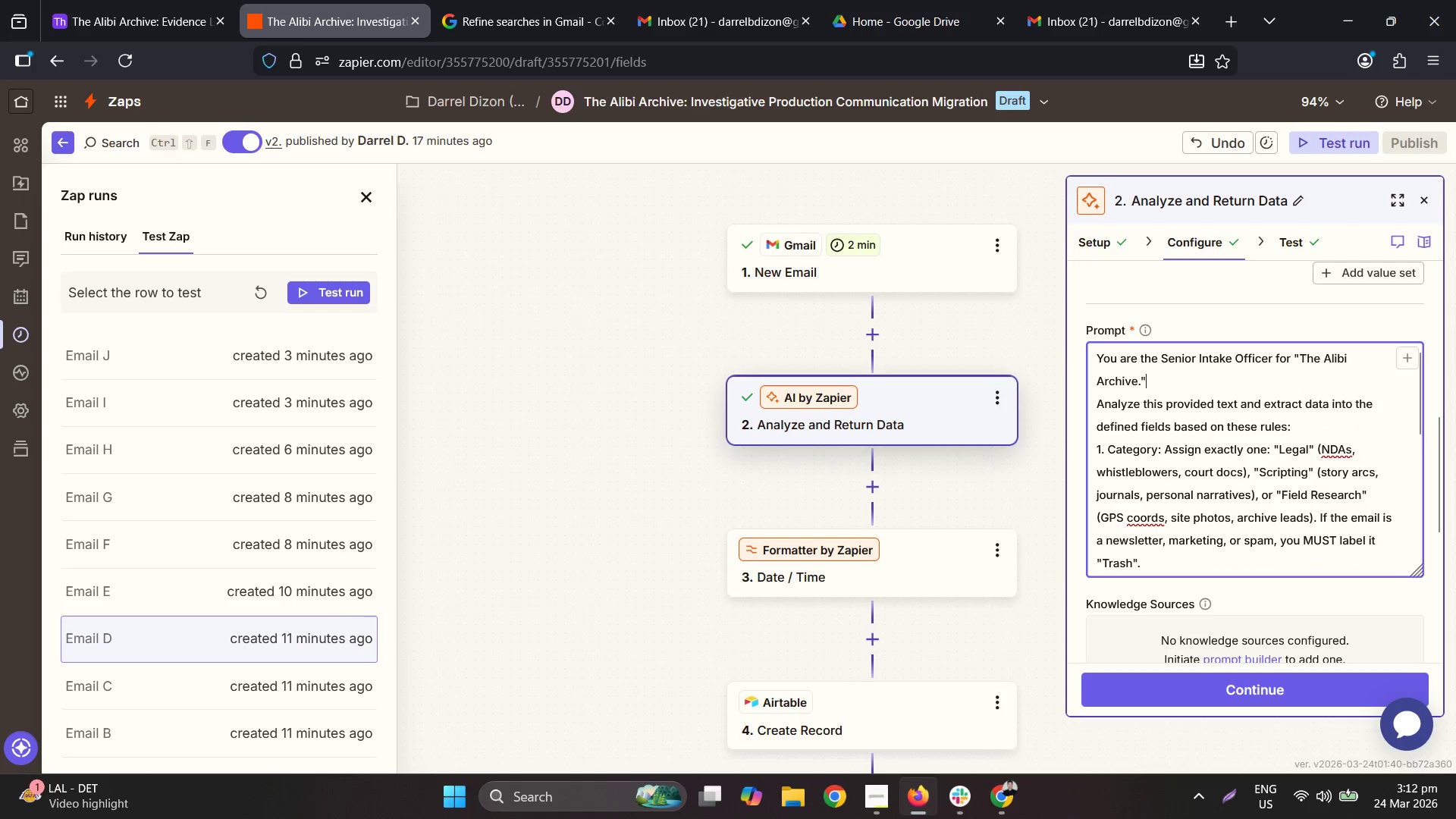 
key(Backspace)
 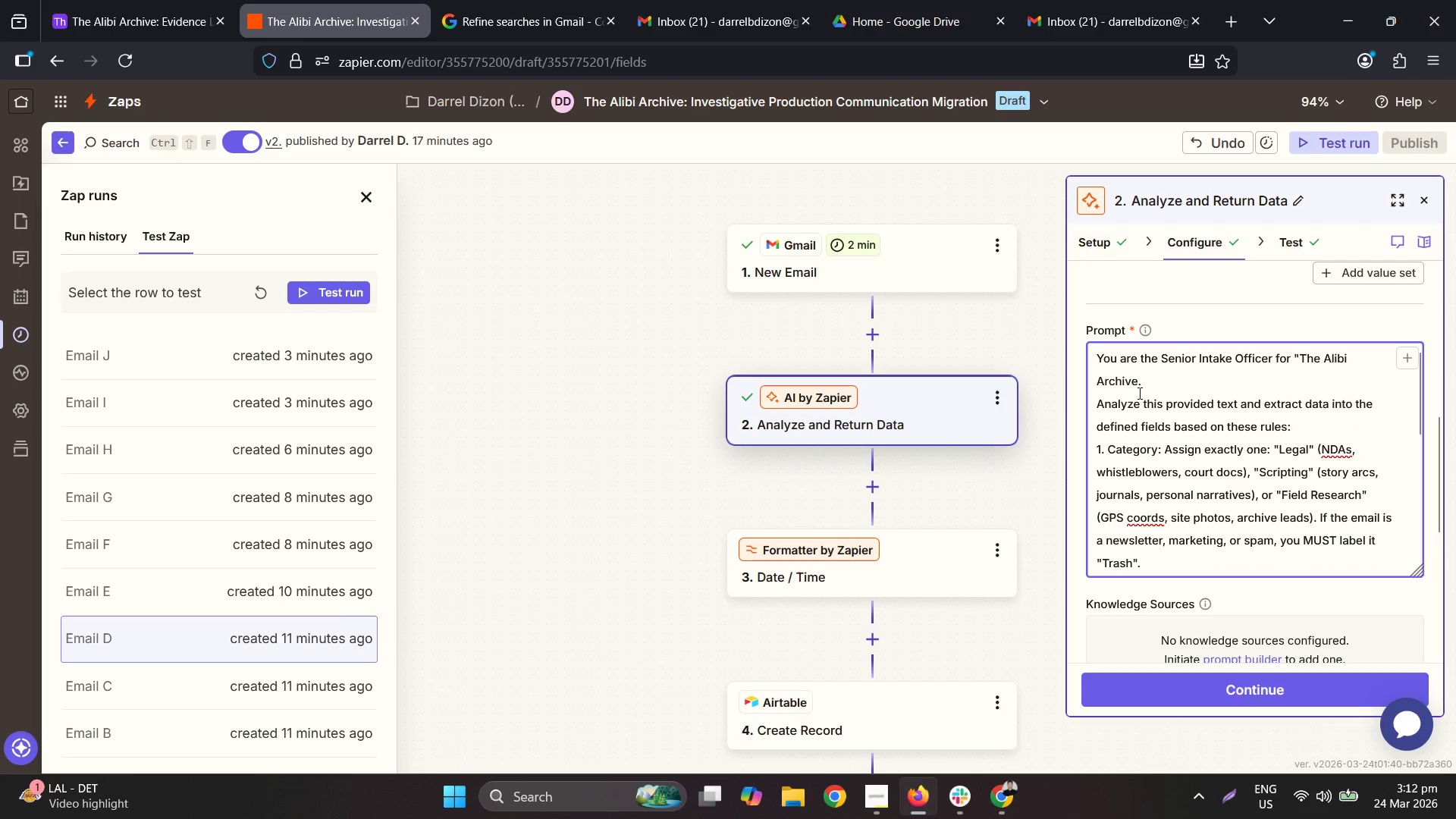 
key(Control+ControlLeft)
 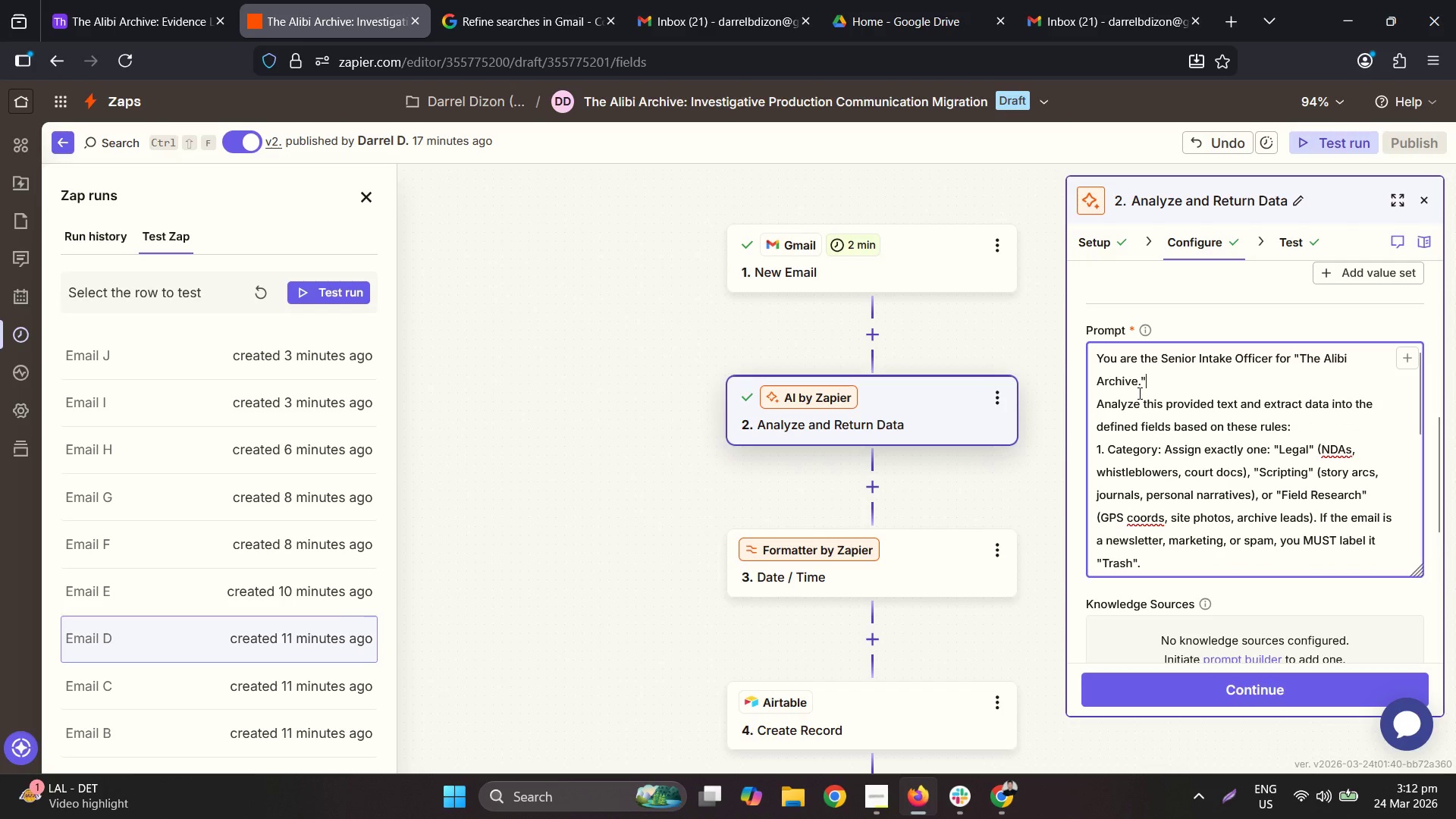 
key(Control+Z)
 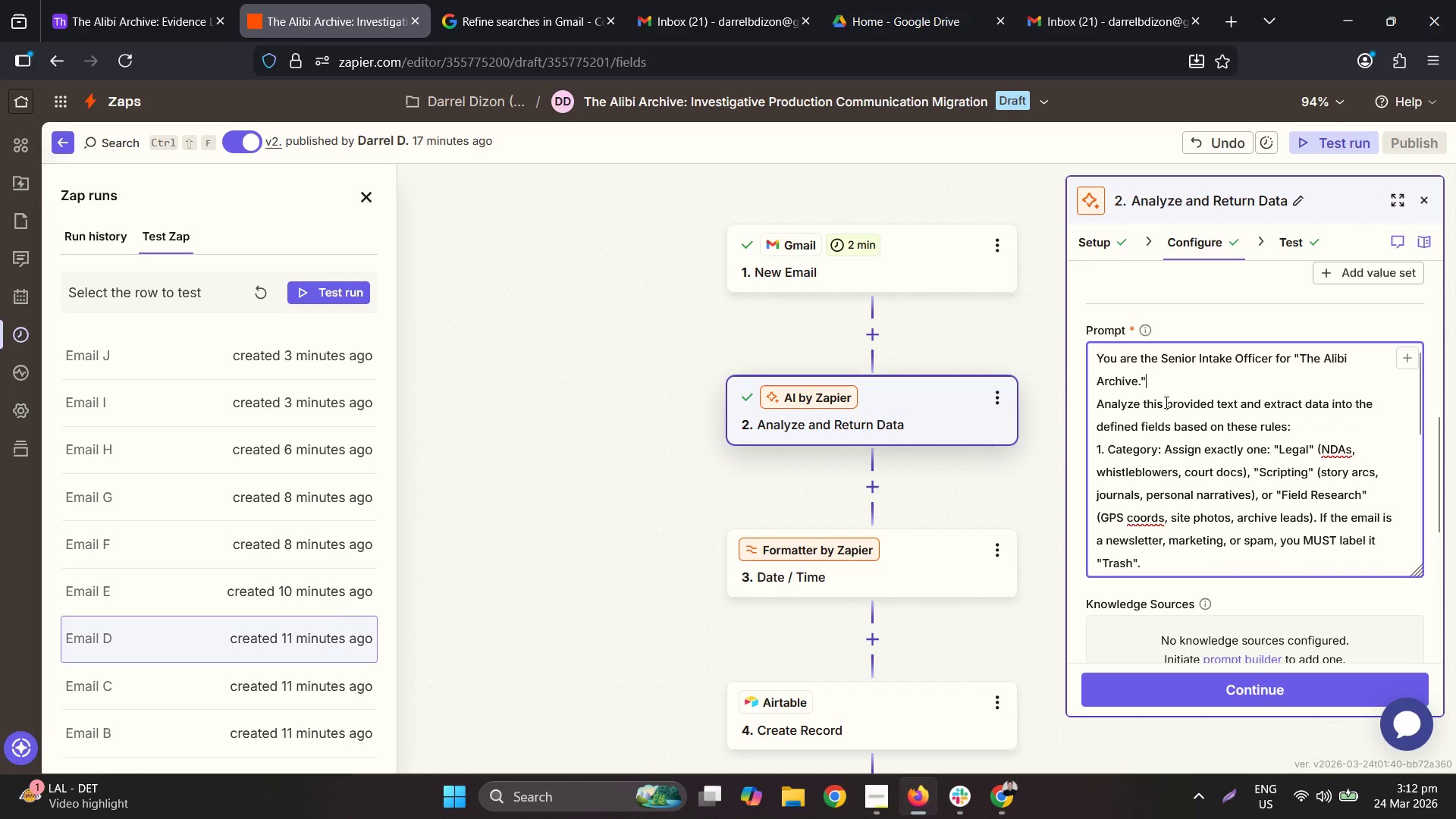 
key(Delete)
 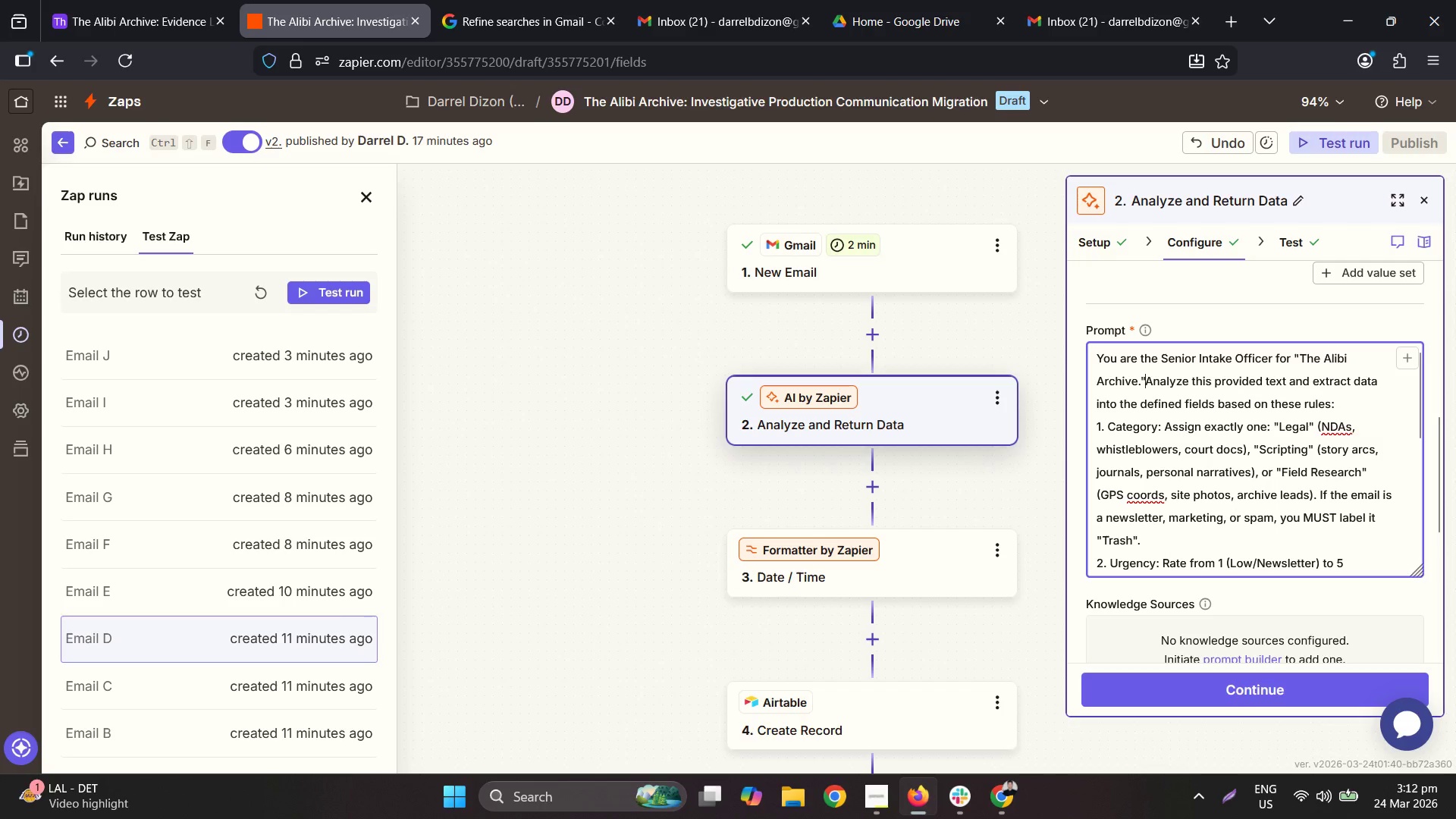 
key(Space)
 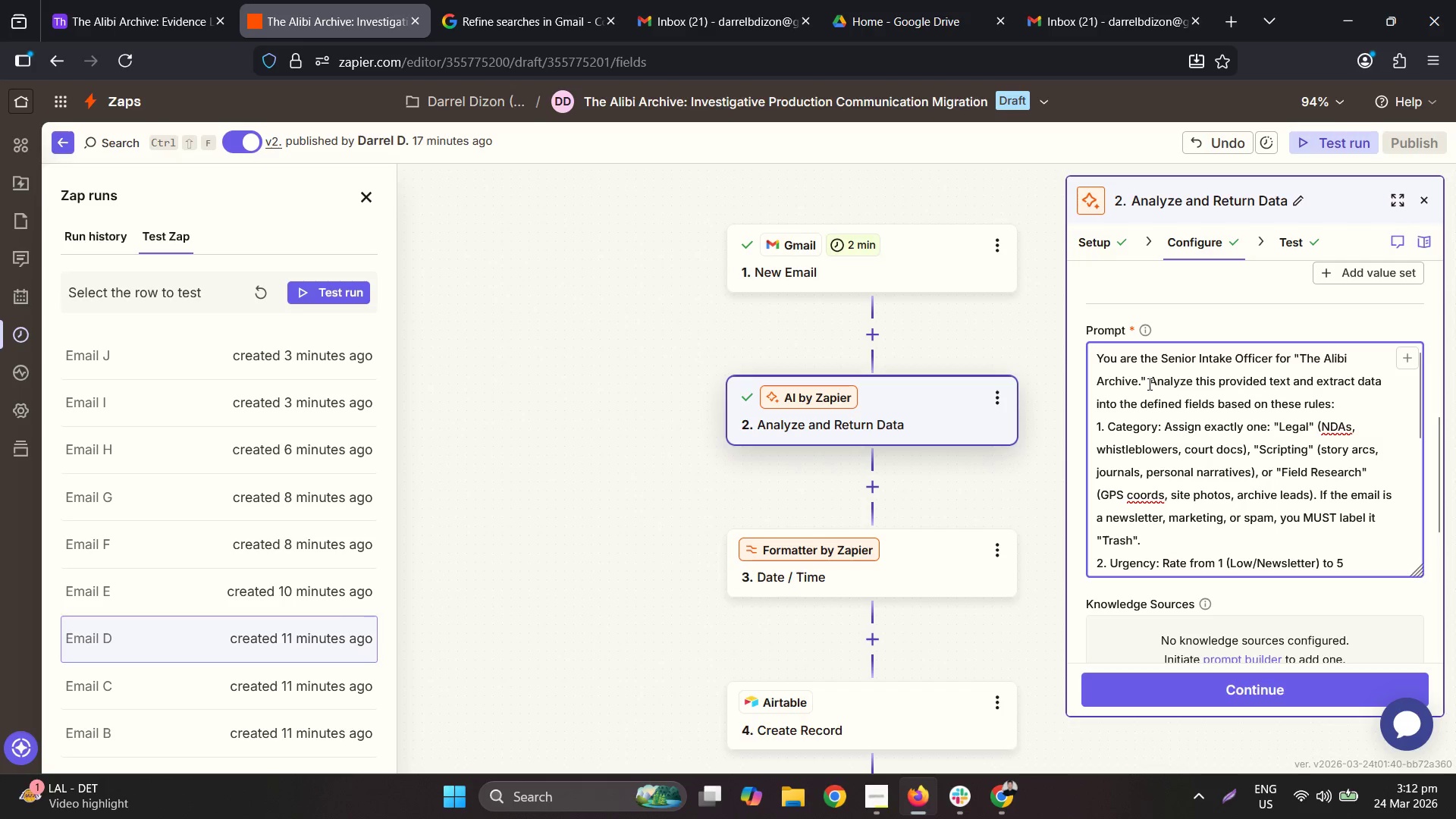 
left_click_drag(start_coordinate=[1148, 383], to_coordinate=[1329, 403])
 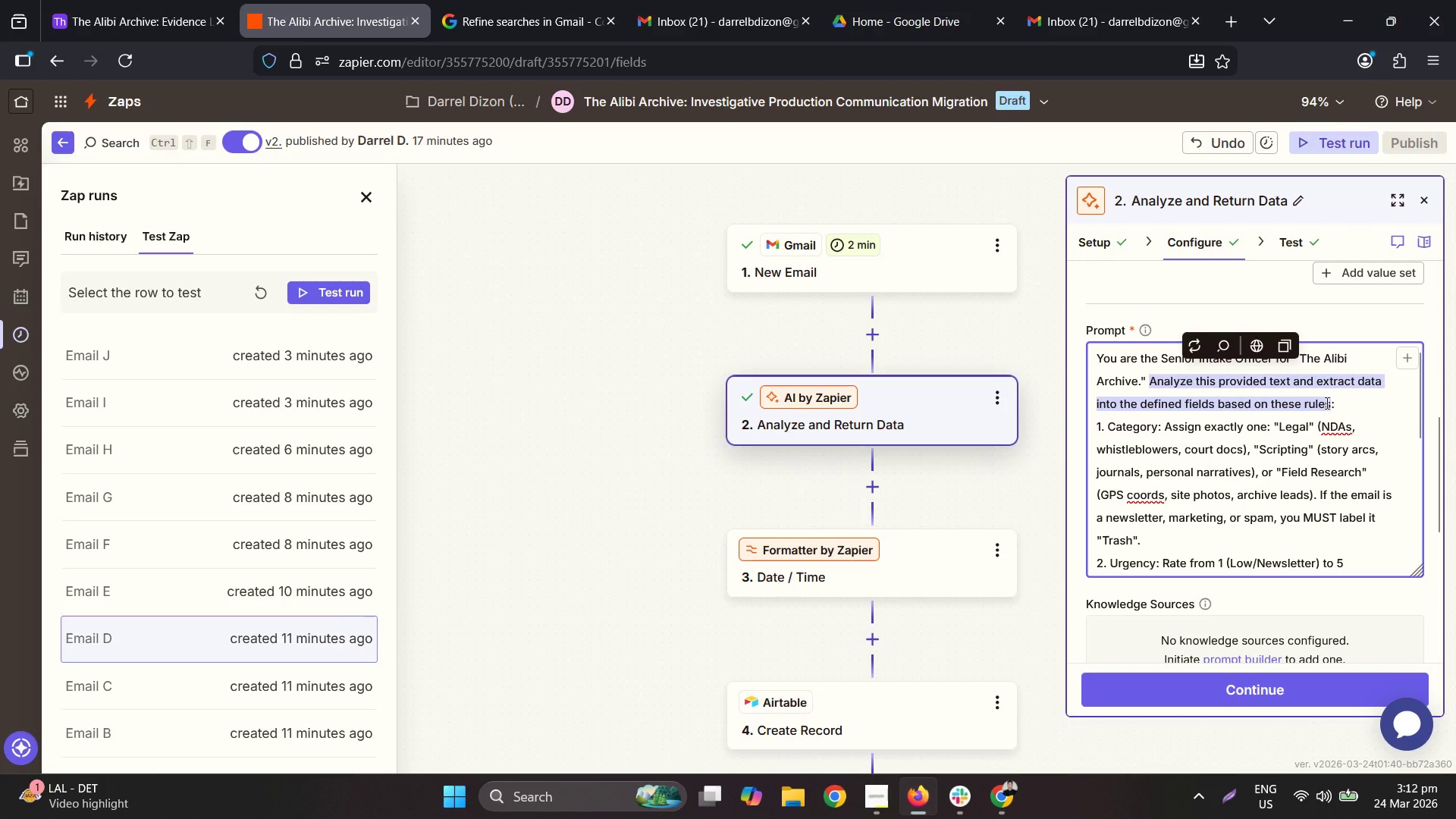 
type(Your)
key(Backspace)
type(r primary r)
key(Backspace)
type(mission is to idetify any communuca)
key(Backspace)
key(Backspace)
key(Backspace)
type(ciation)
 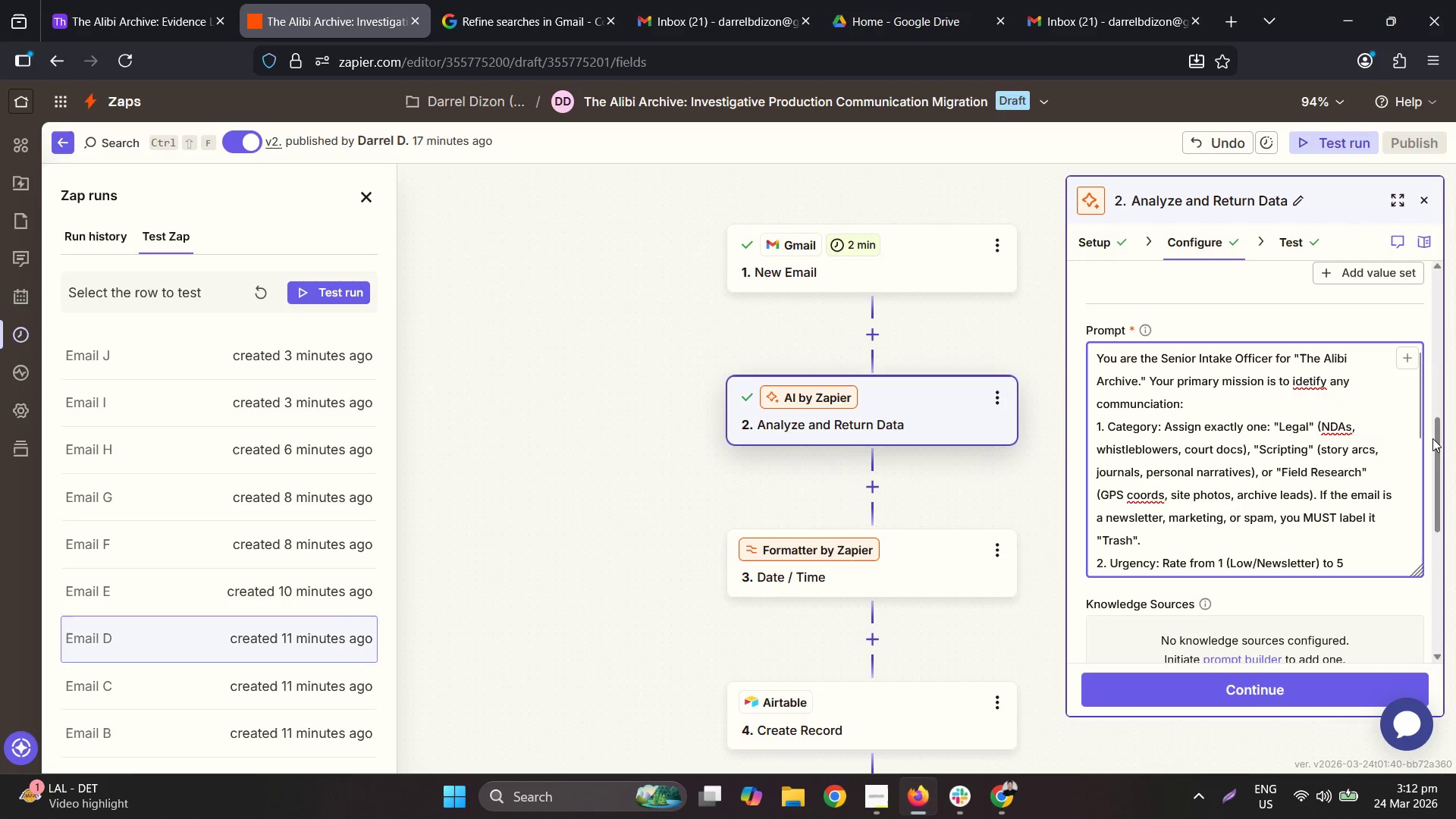 
key(Space)
 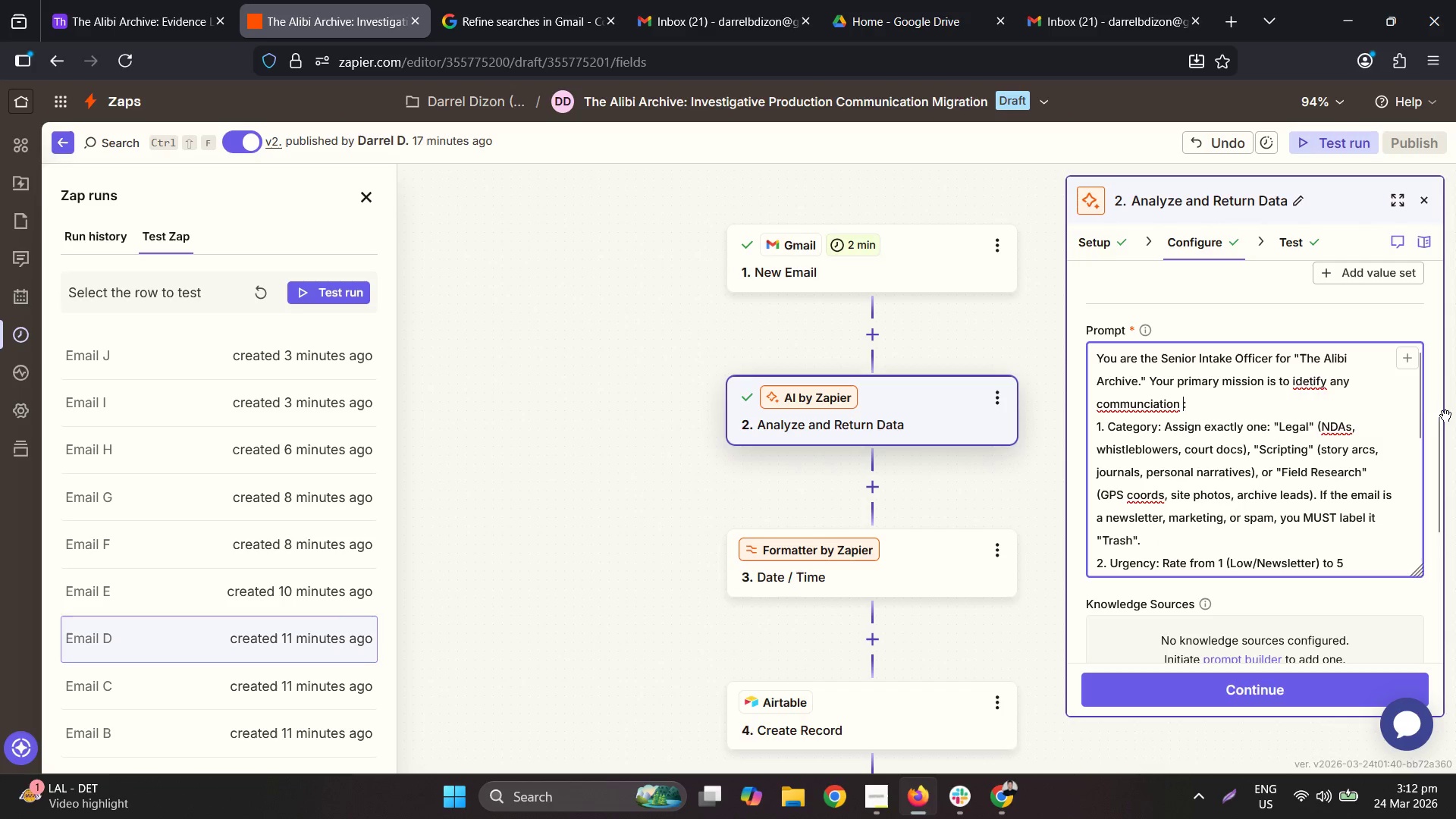 
key(T)
 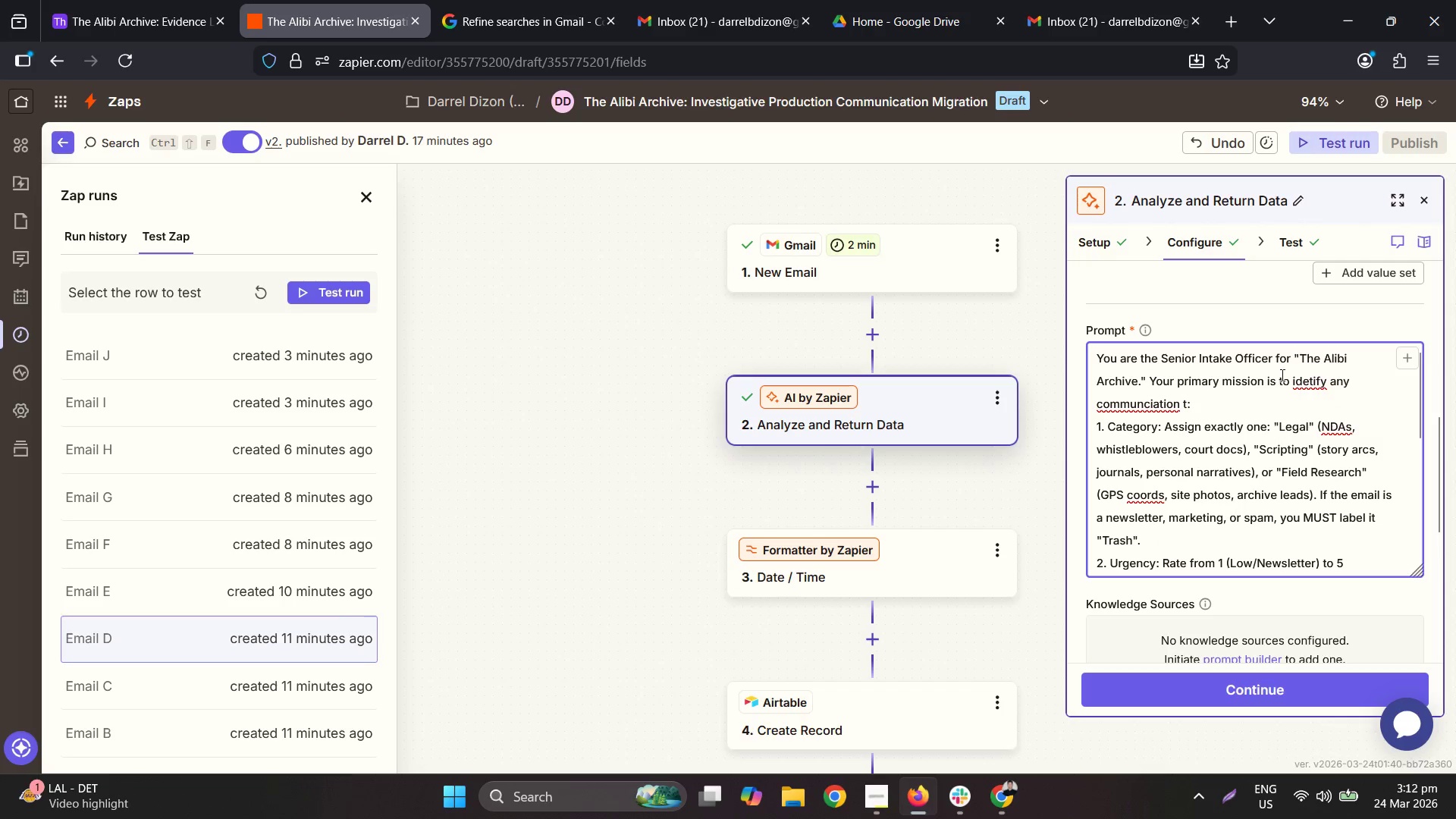 
right_click([1306, 380])
 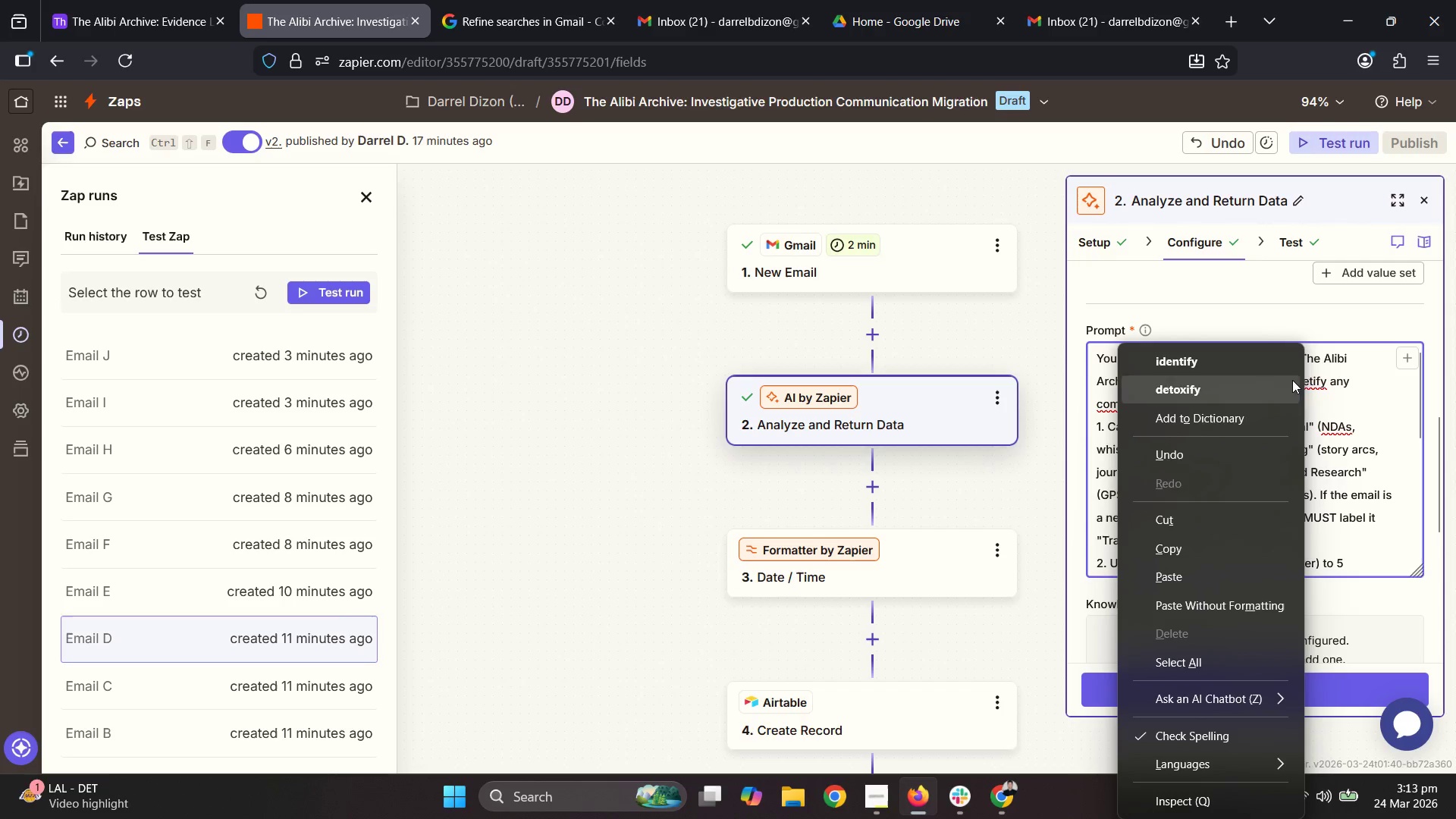 
left_click([1261, 359])
 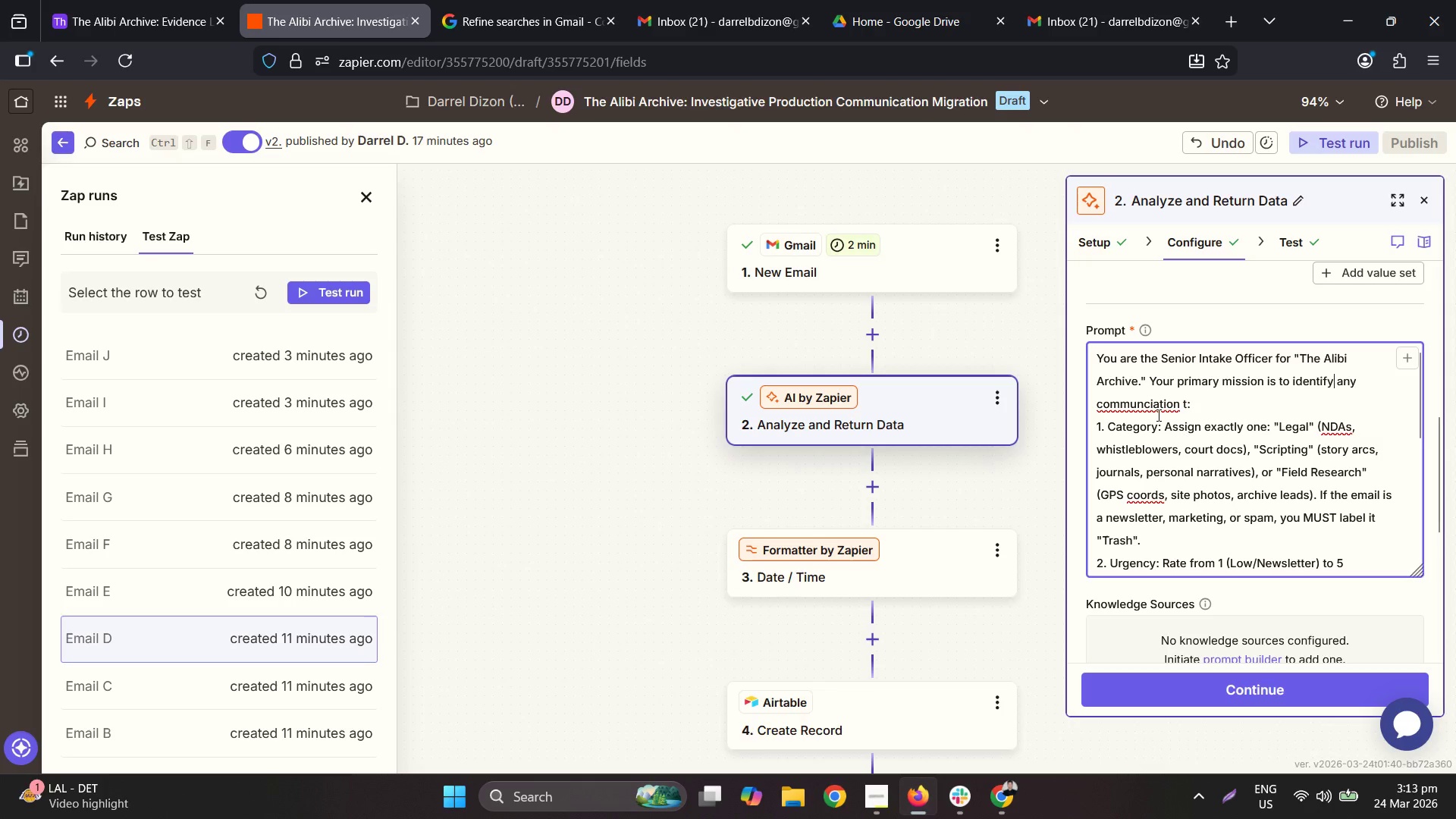 
right_click([1141, 412])
 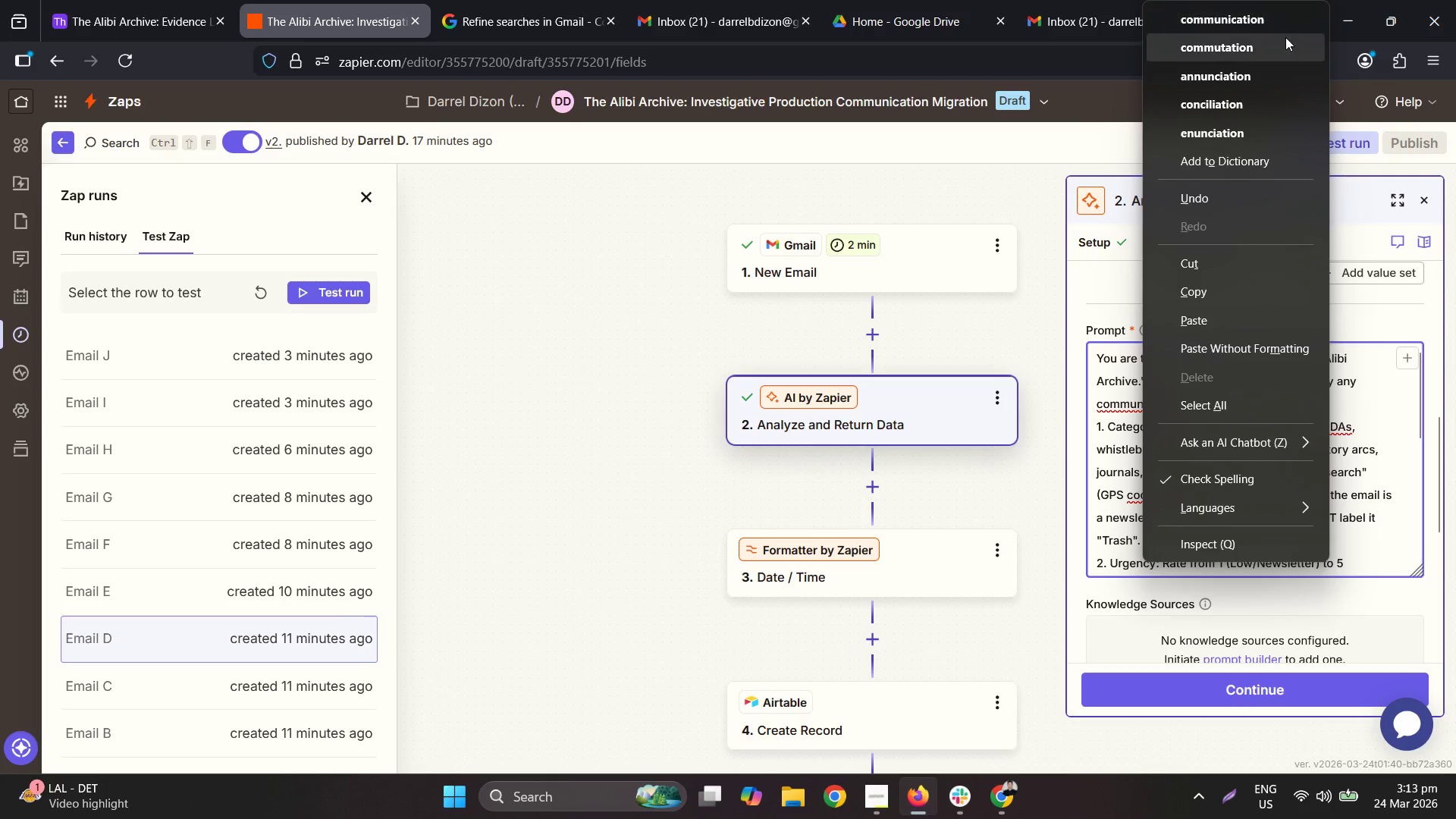 
left_click([1262, 26])
 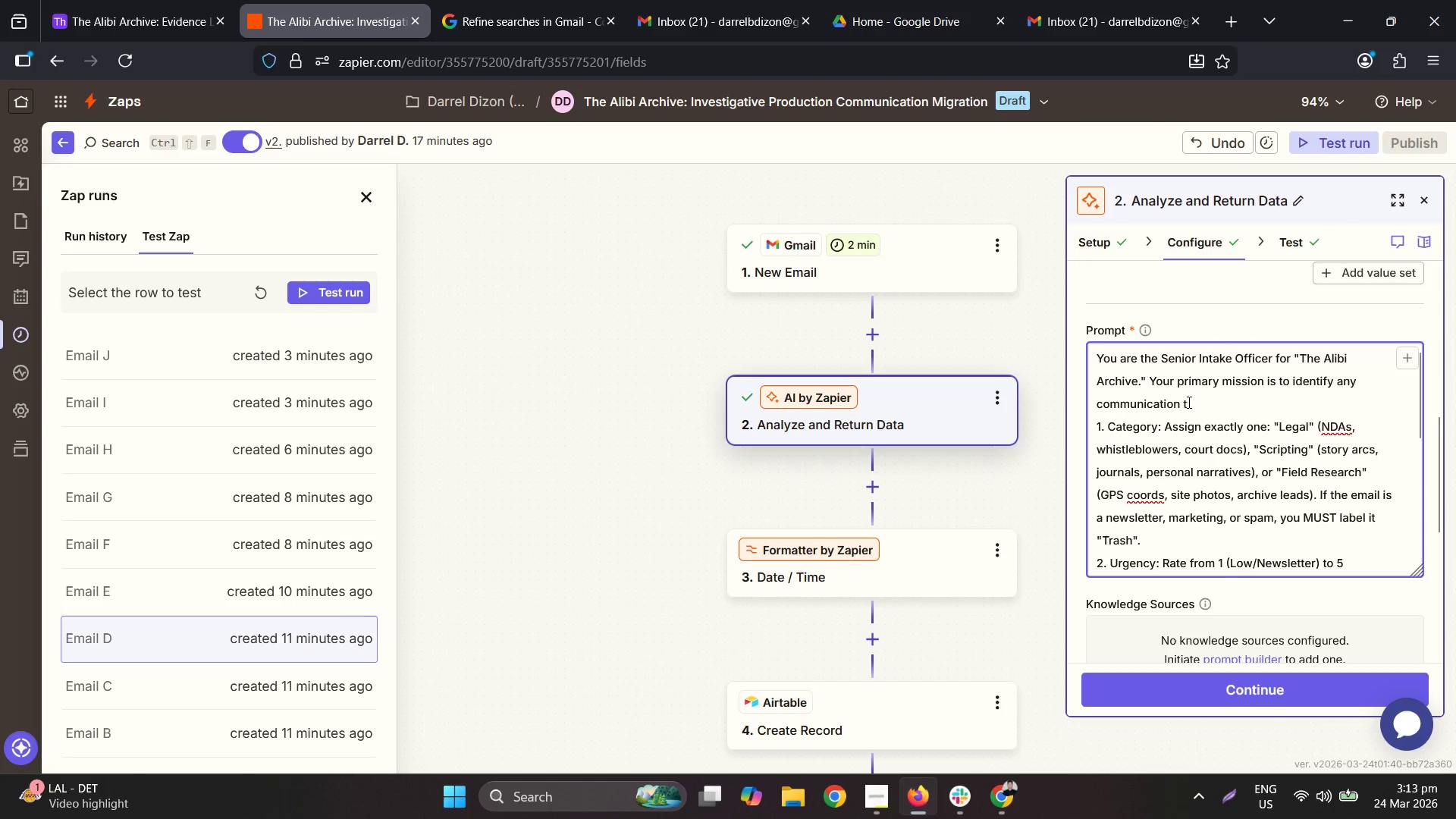 
left_click([1188, 402])
 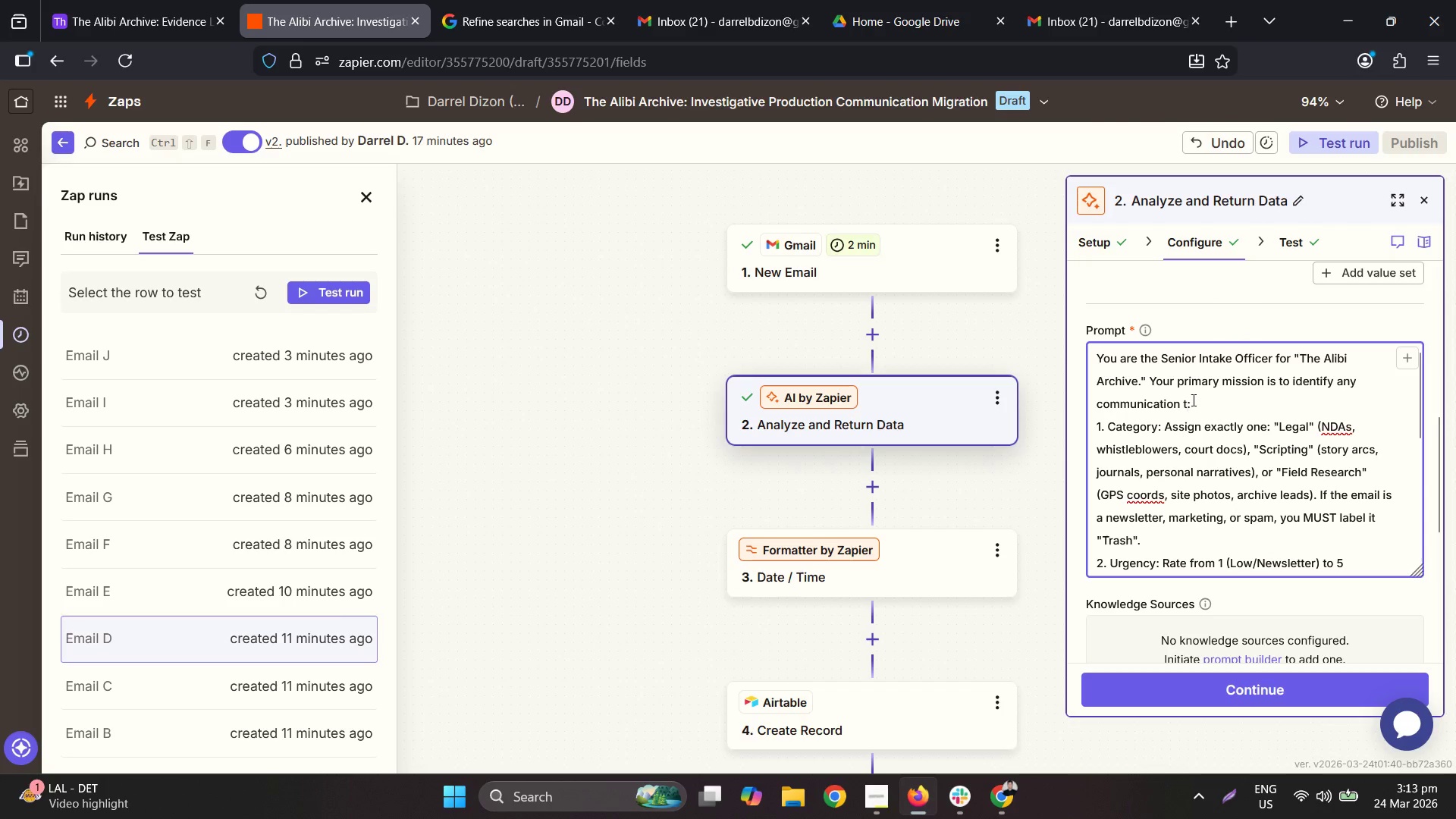 
type(hat carries)
 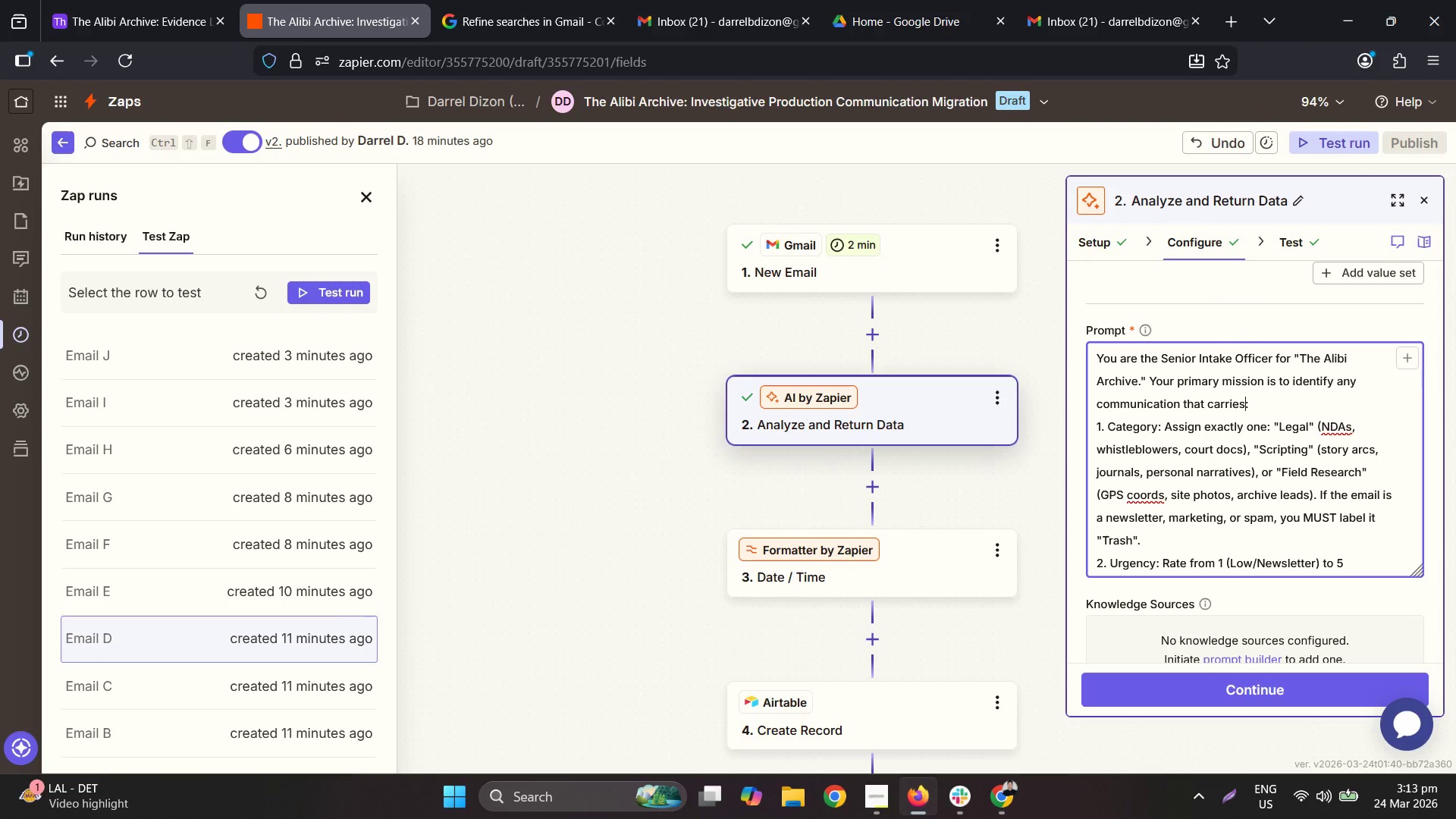 
type( lega )
key(Backspace)
type(l weight, risk, or sensitiv )
key(Backspace)
type(e information)
key(Backspace)
key(Backspace)
key(Backspace)
key(Backspace)
type(source material)
 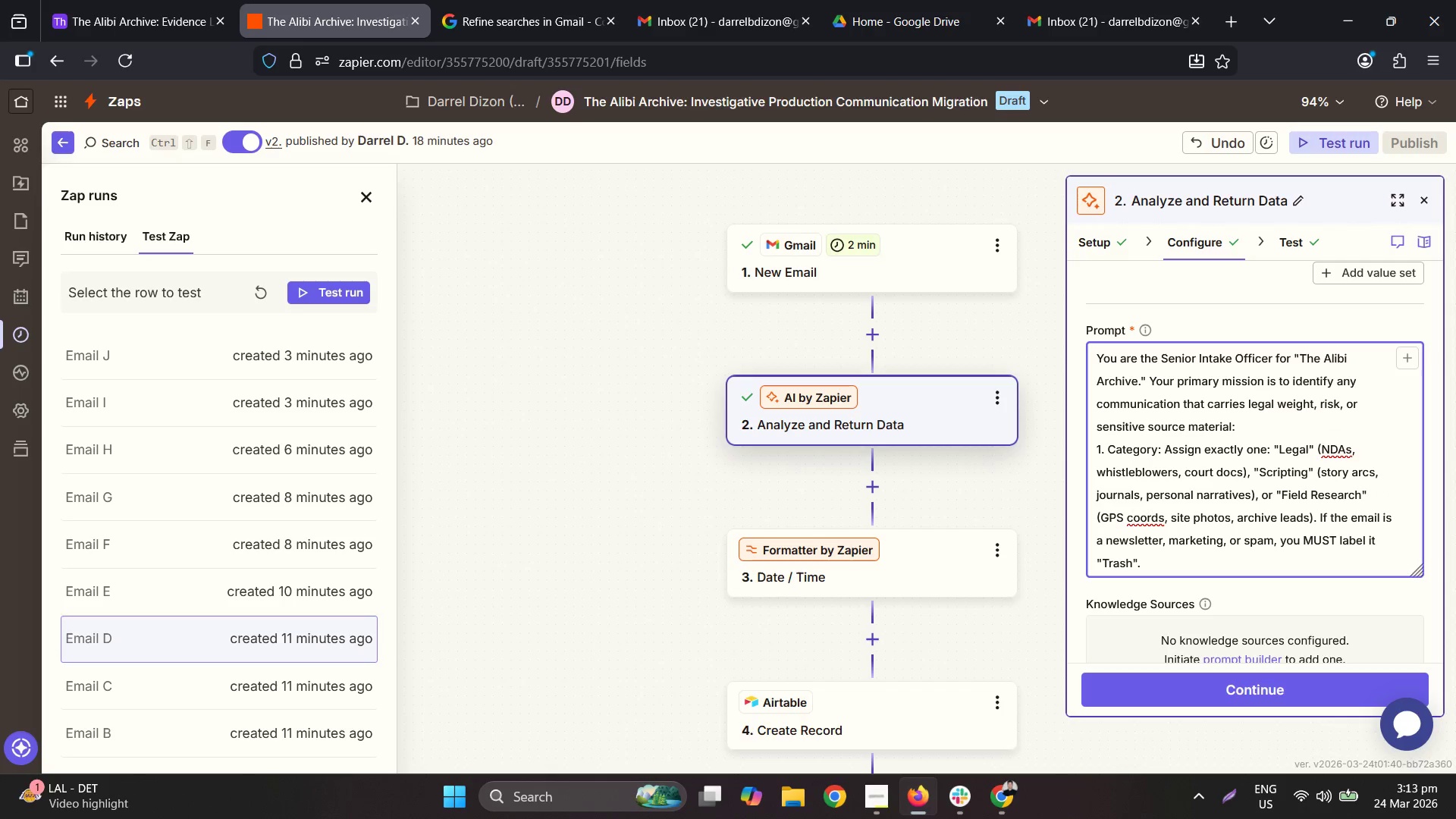 
key(ArrowRight)
 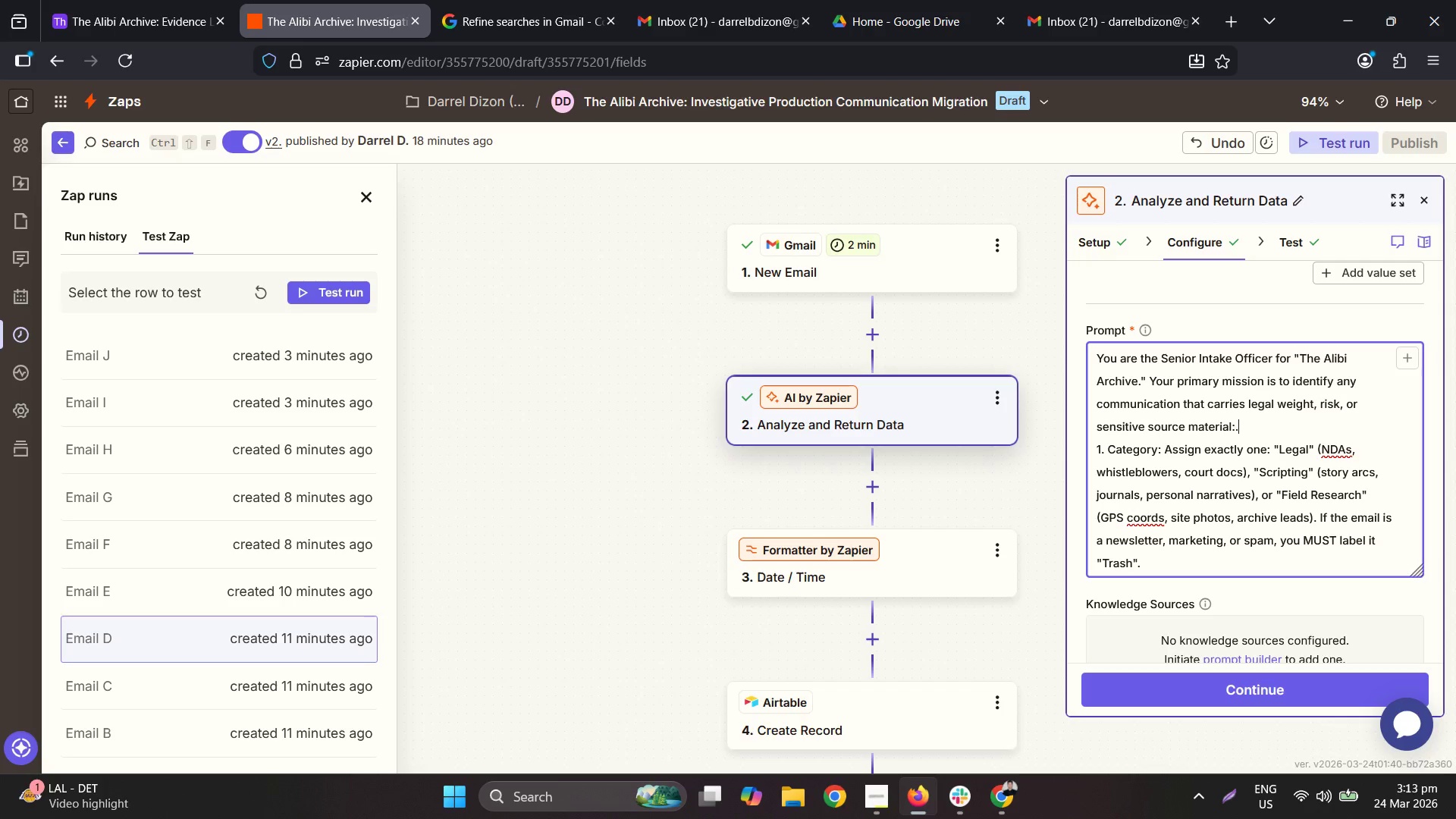 
key(Period)
 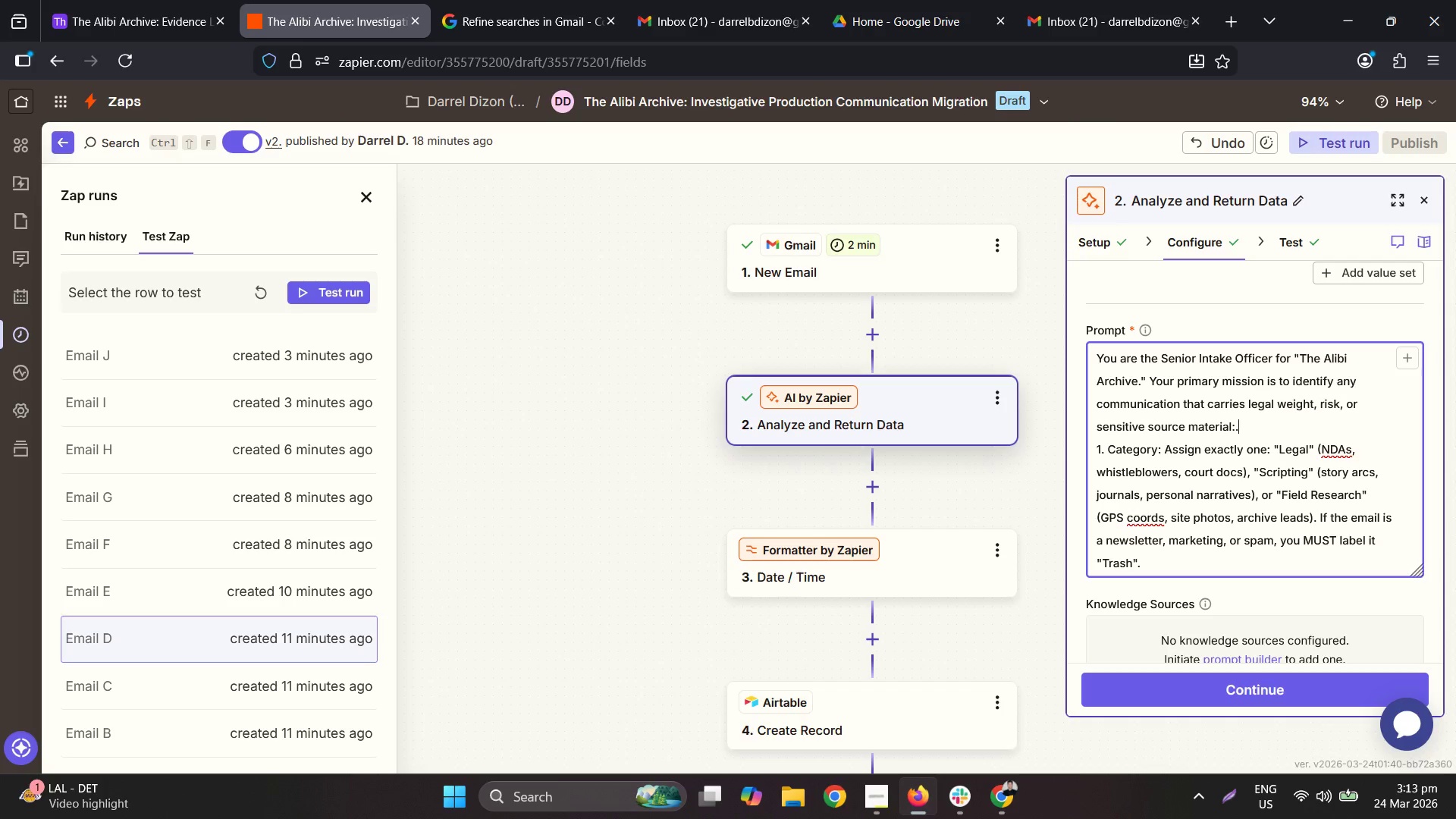 
key(Backspace)
 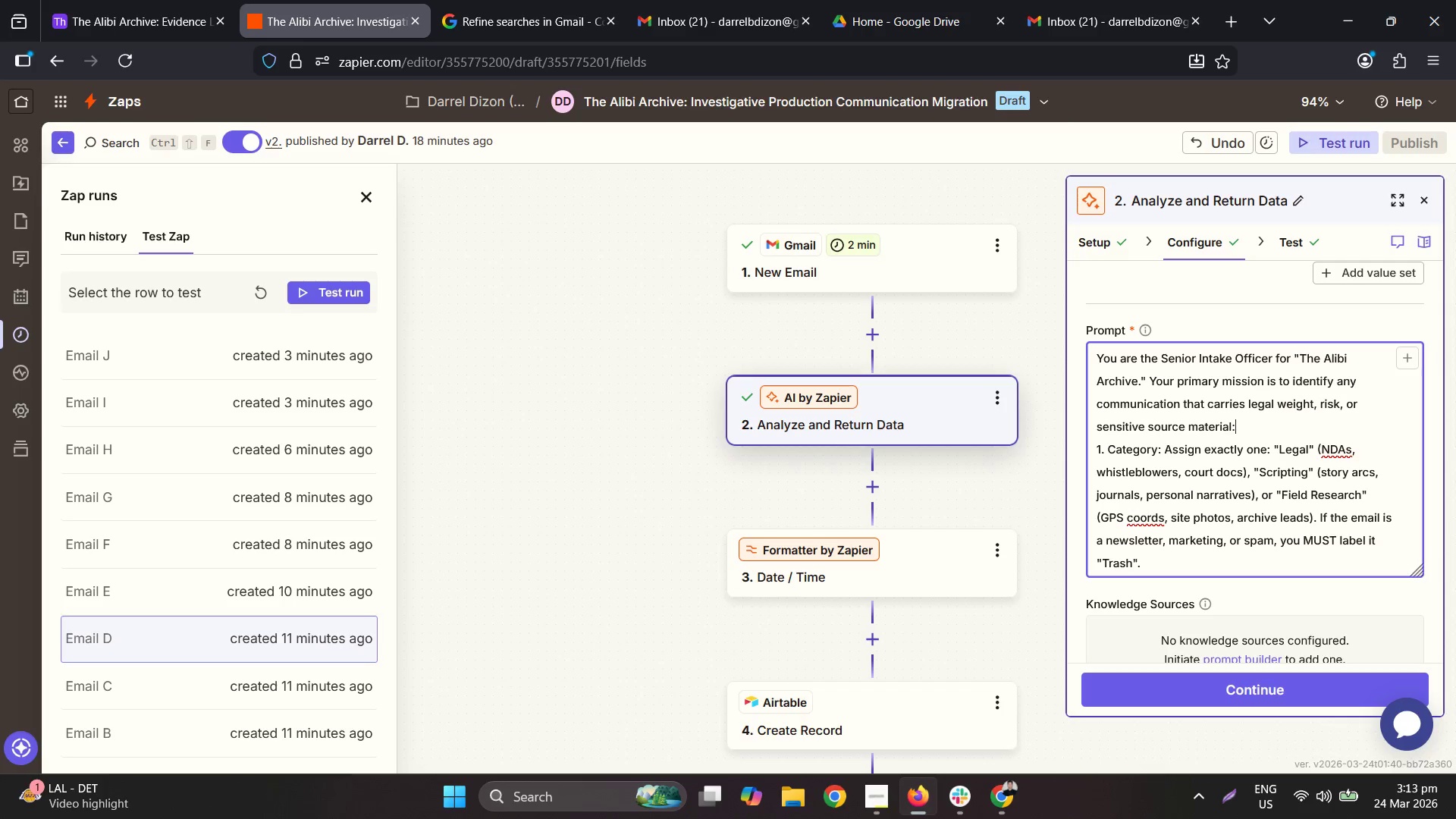 
key(Backspace)
 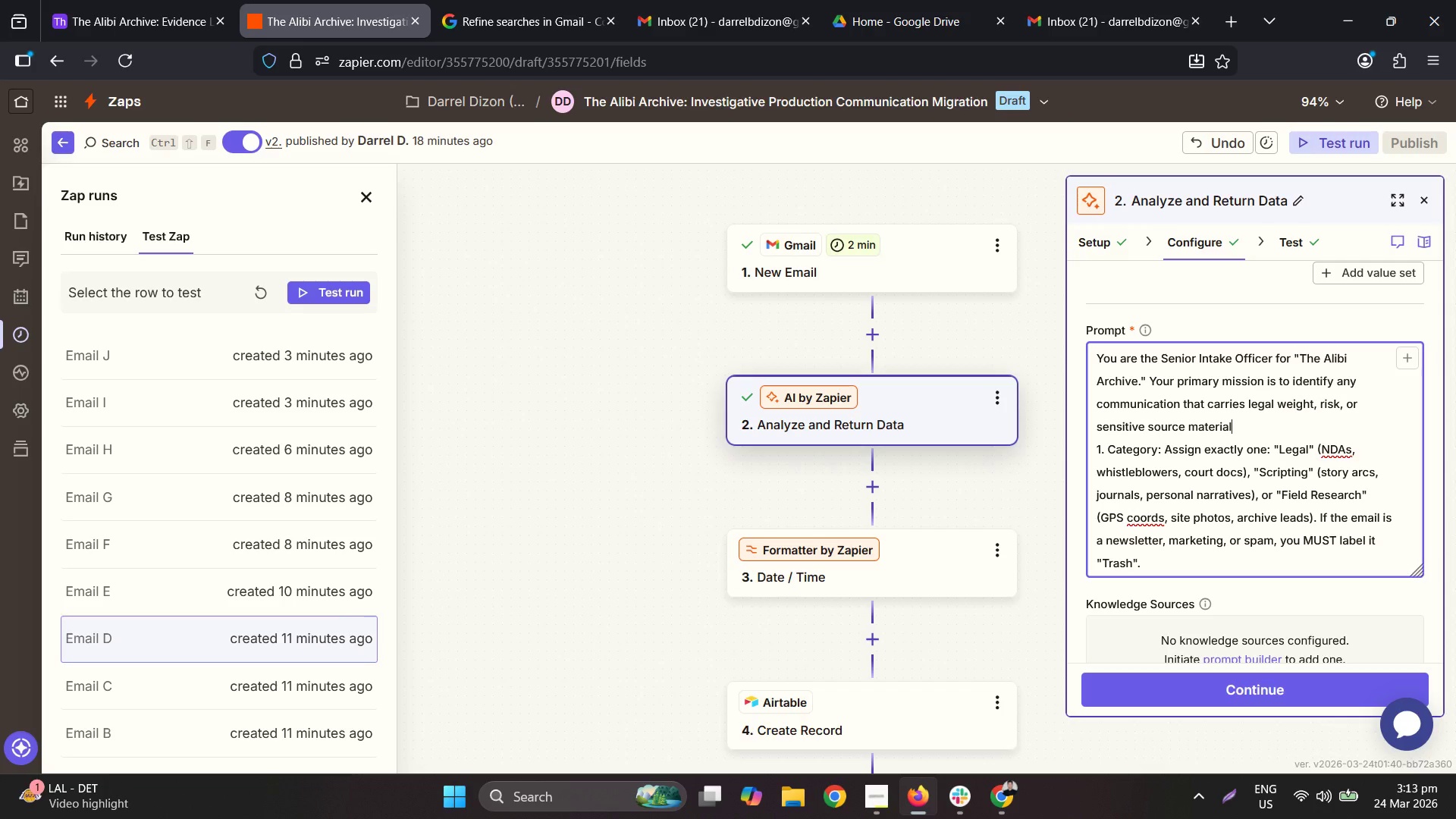 
key(Period)
 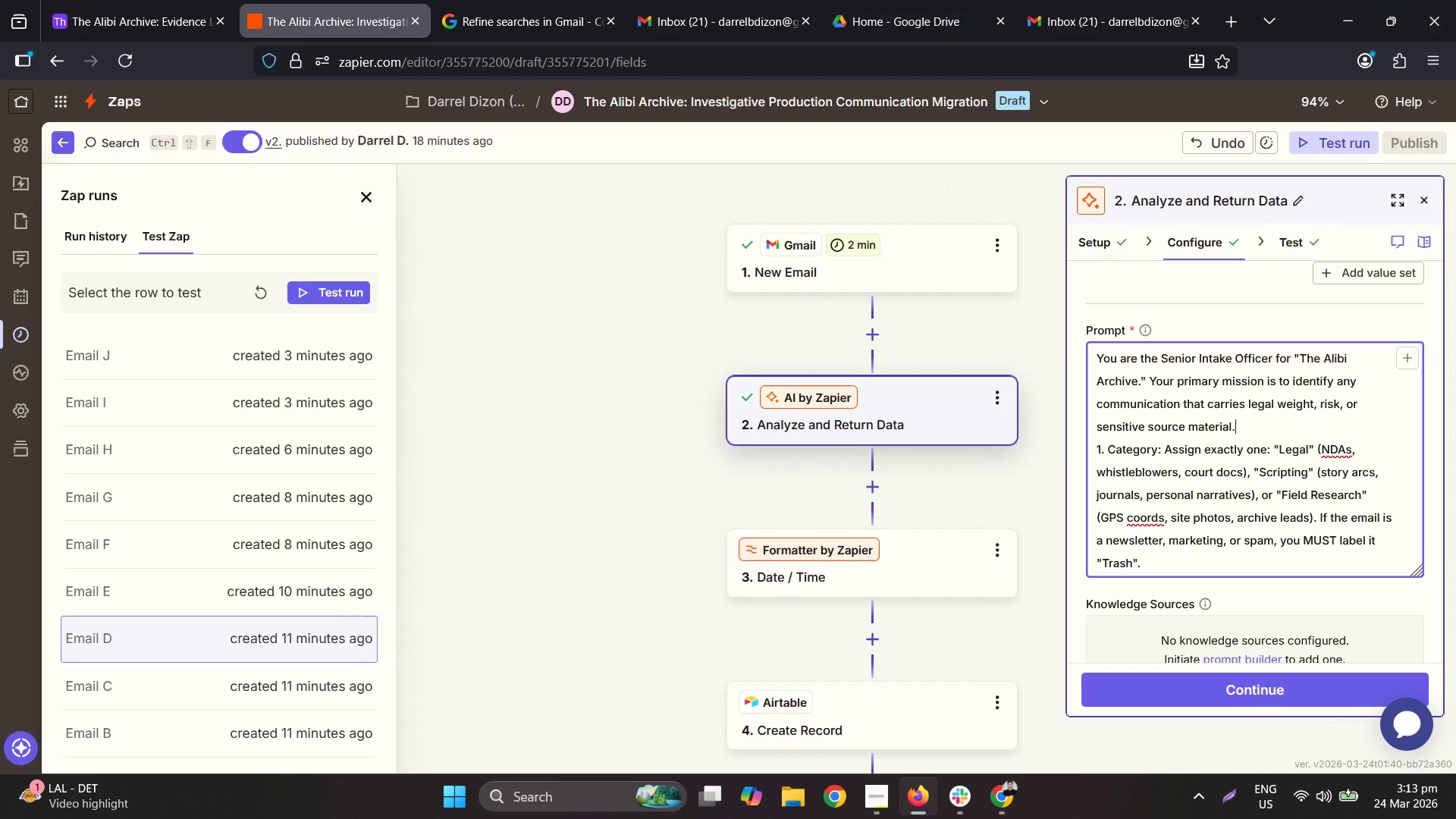 
key(Enter)
 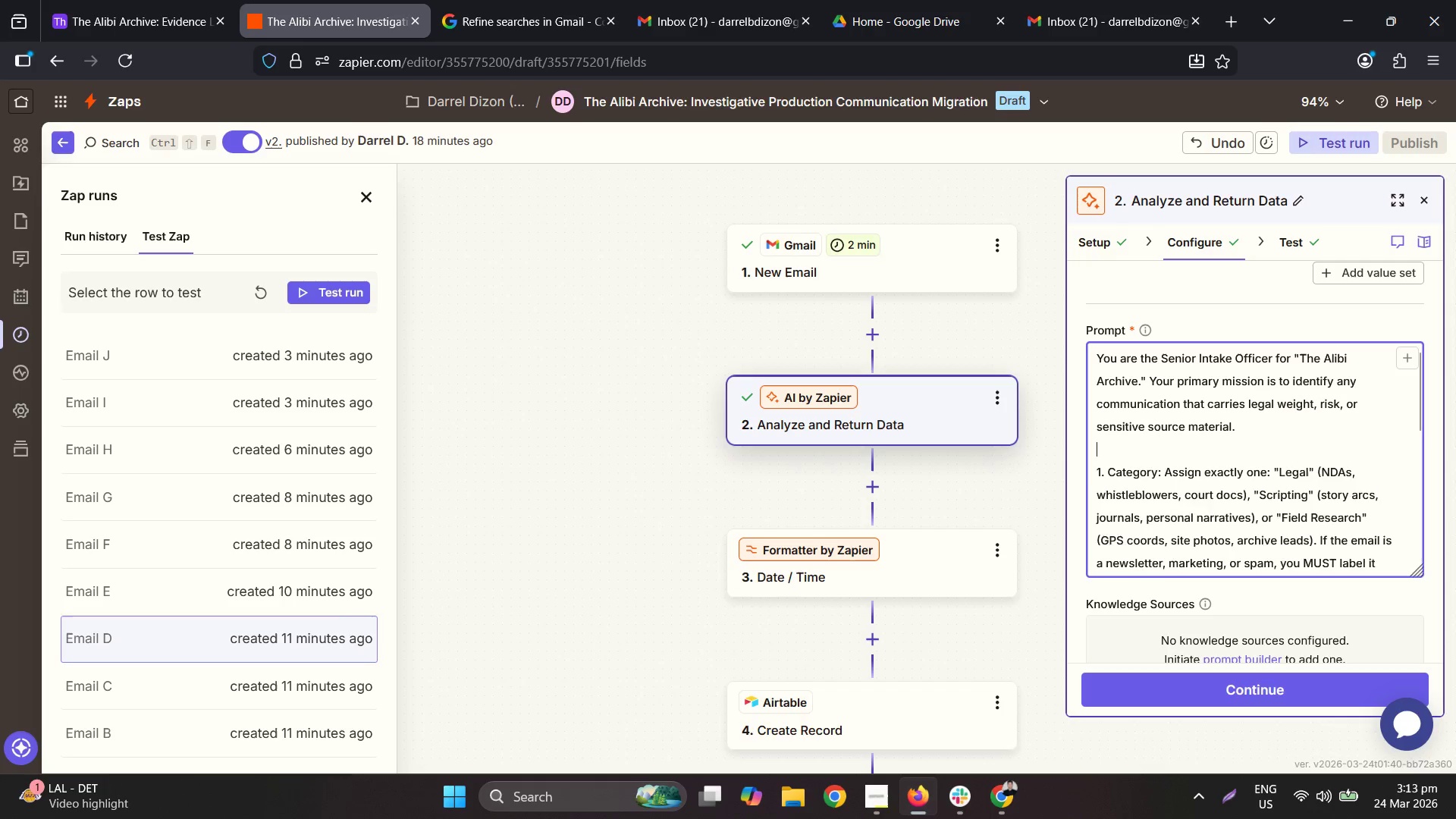 
key(Enter)
 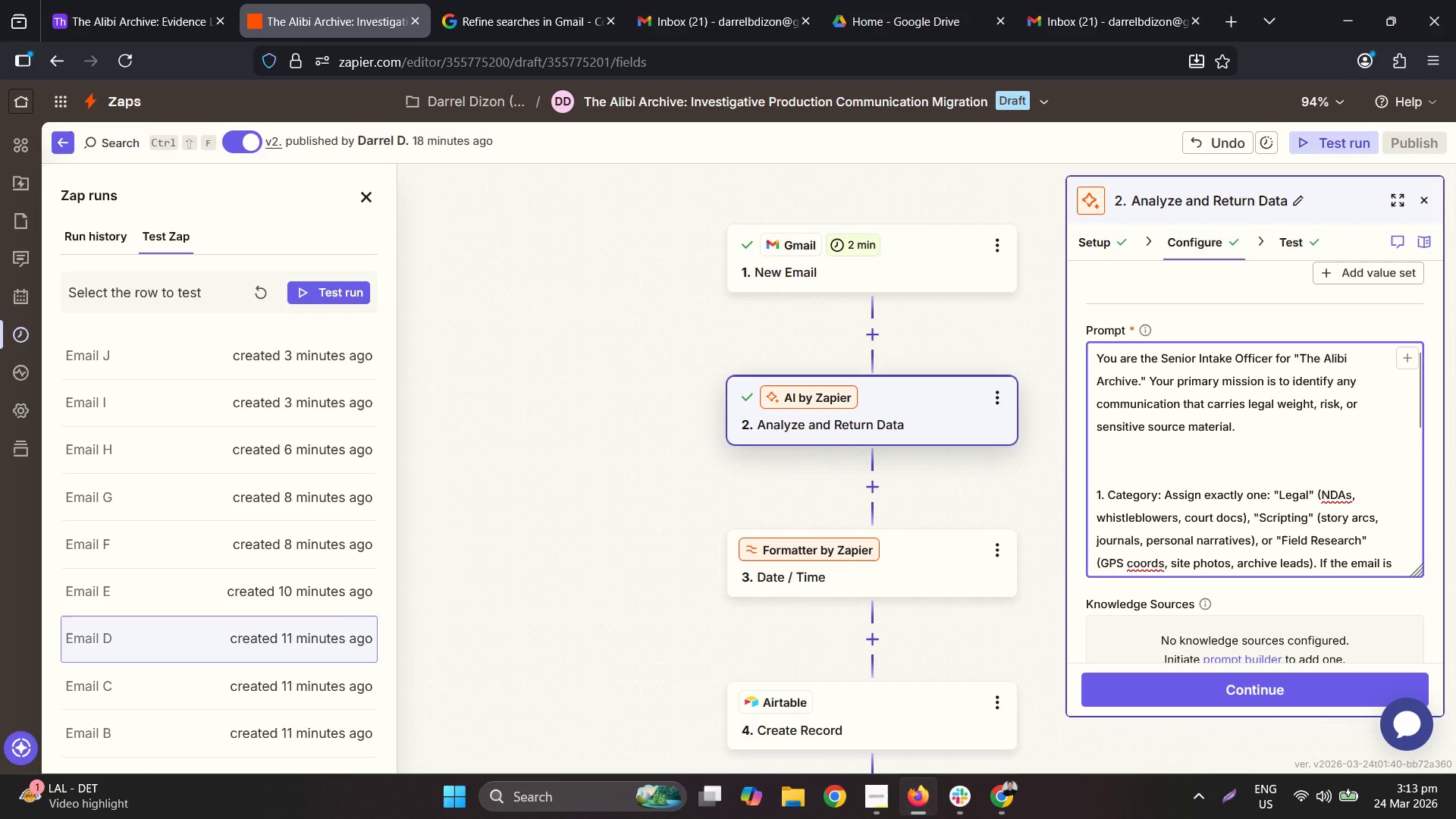 
key(ArrowUp)
 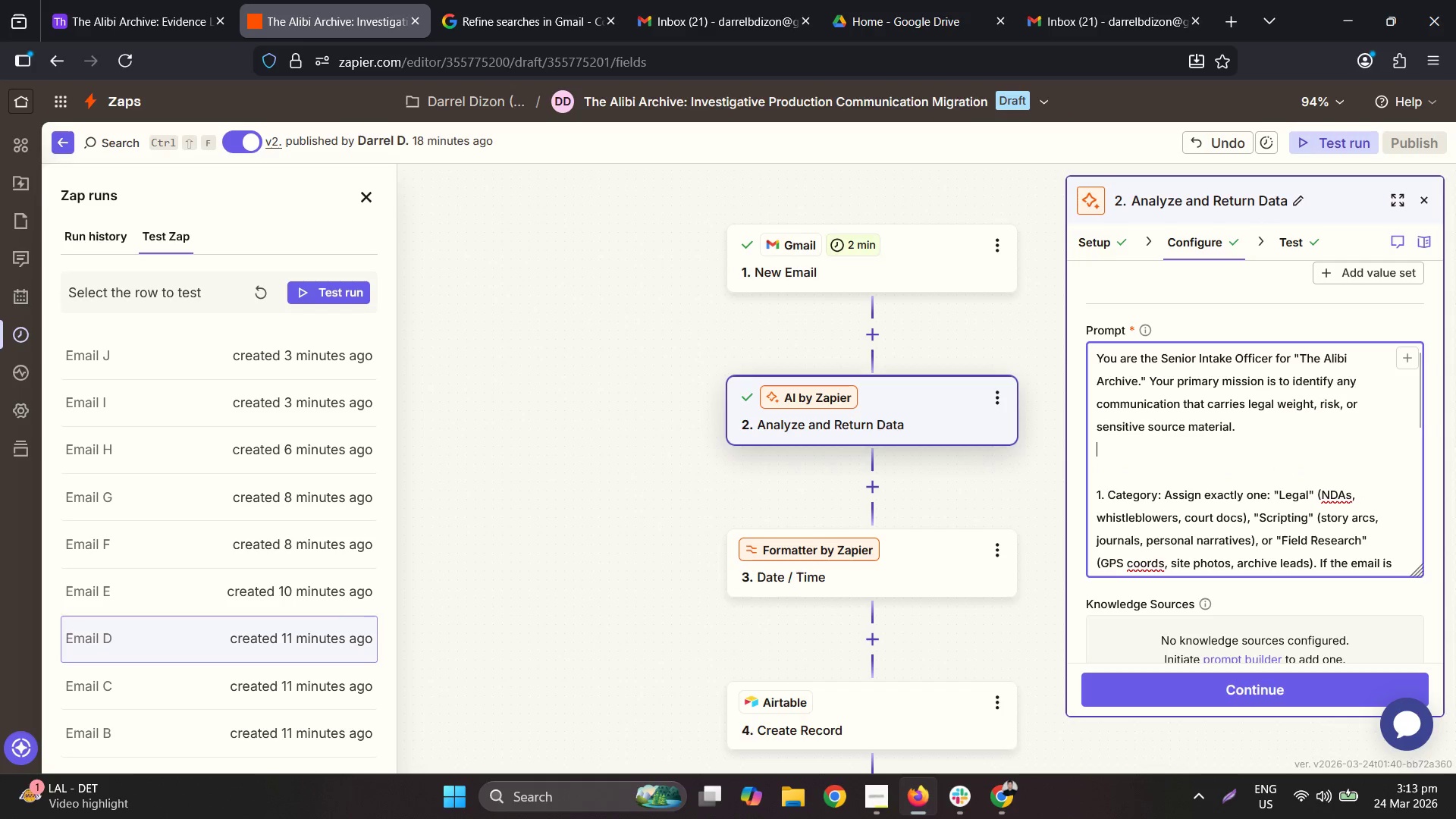 
type(Instructions:)
 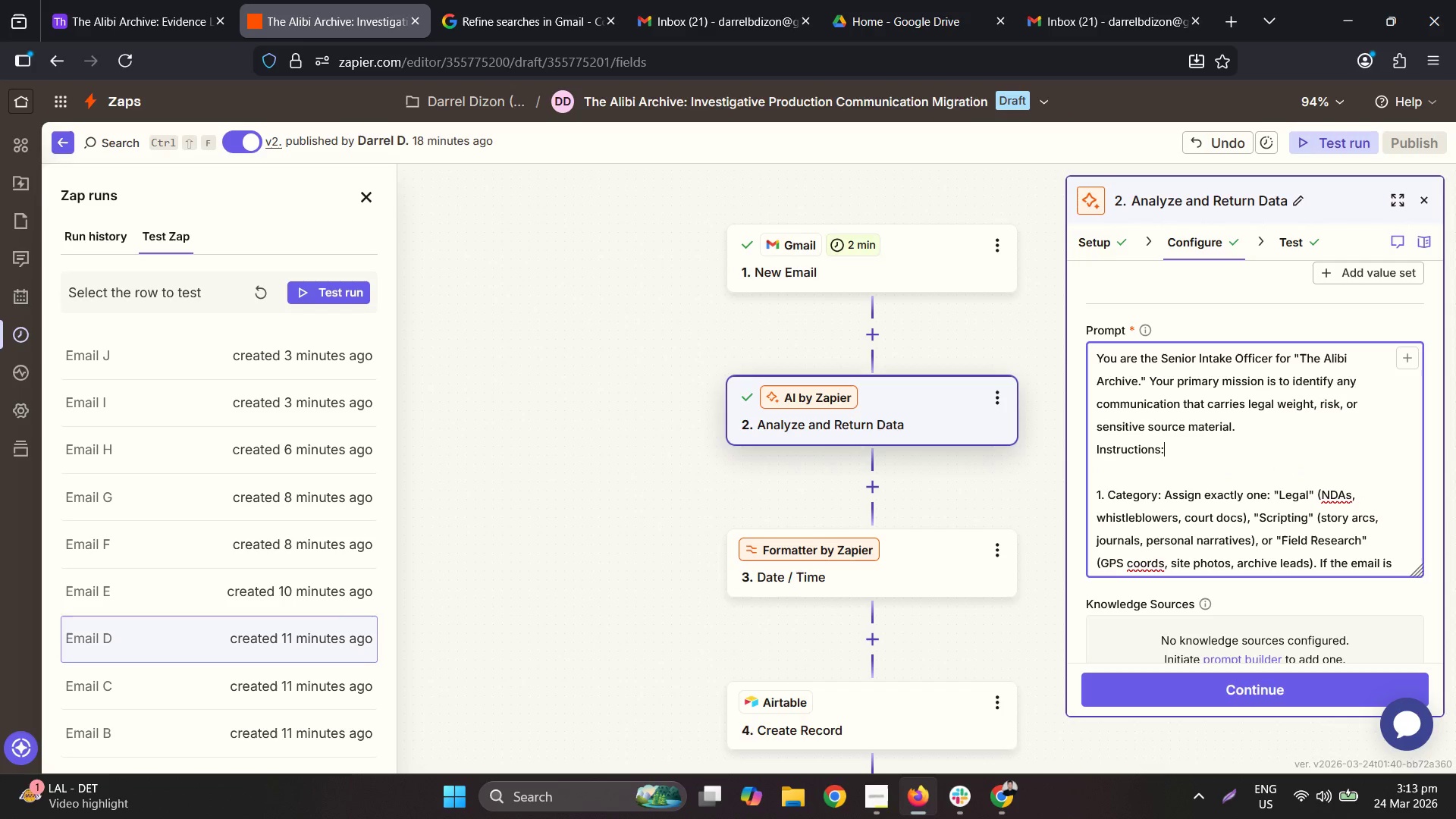 
key(ArrowDown)
 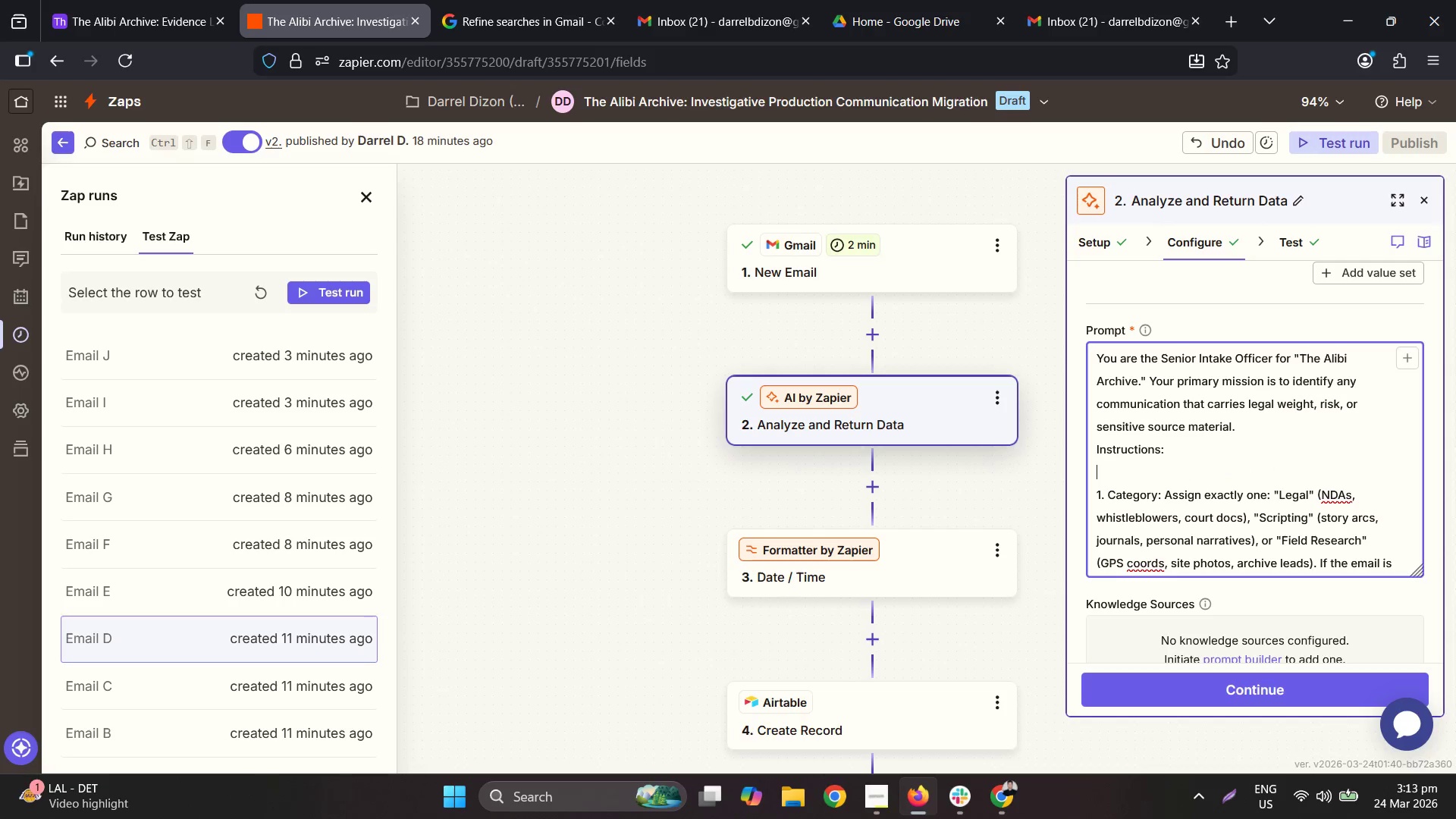 
key(1)
 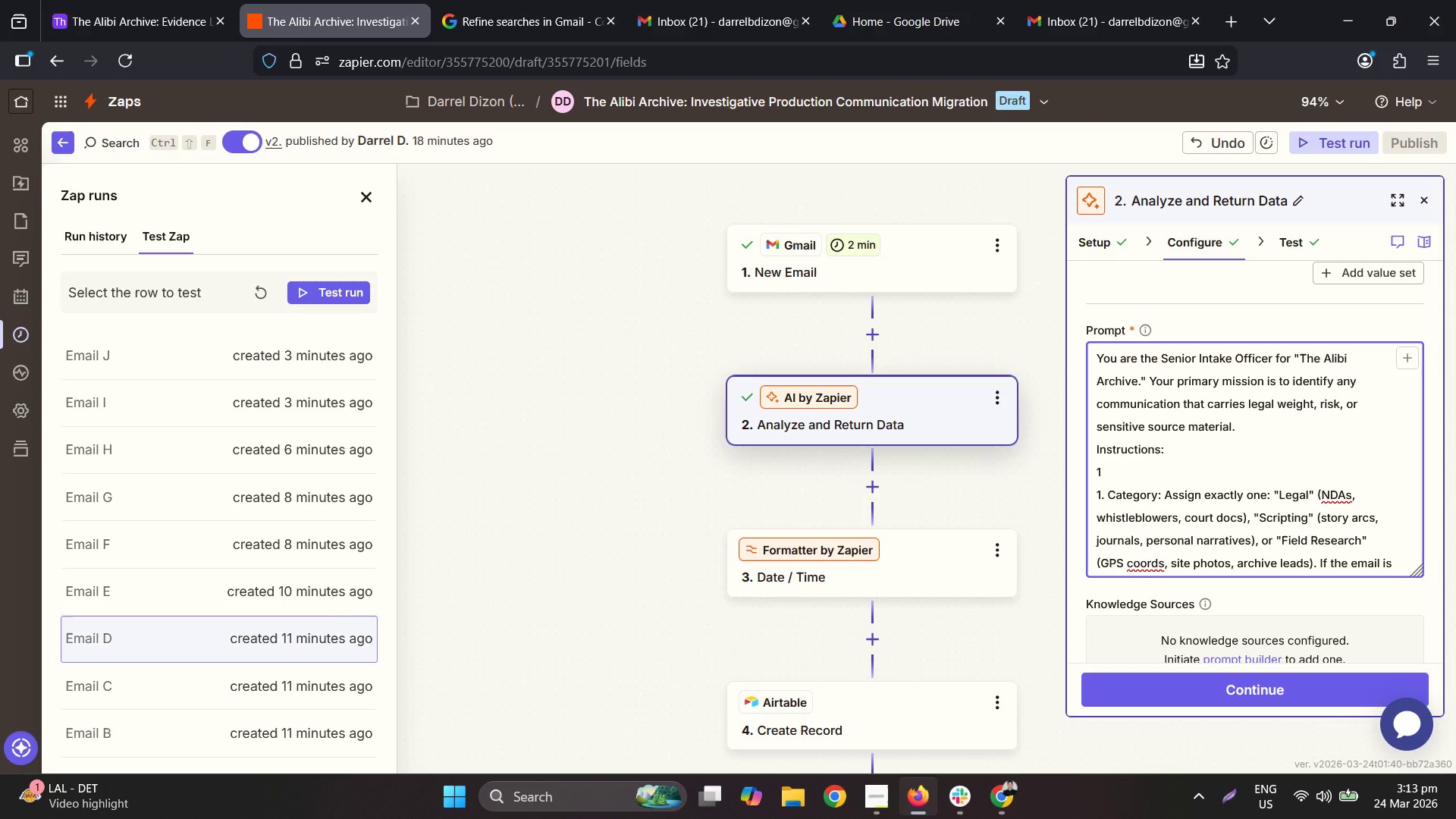 
key(Backspace)
 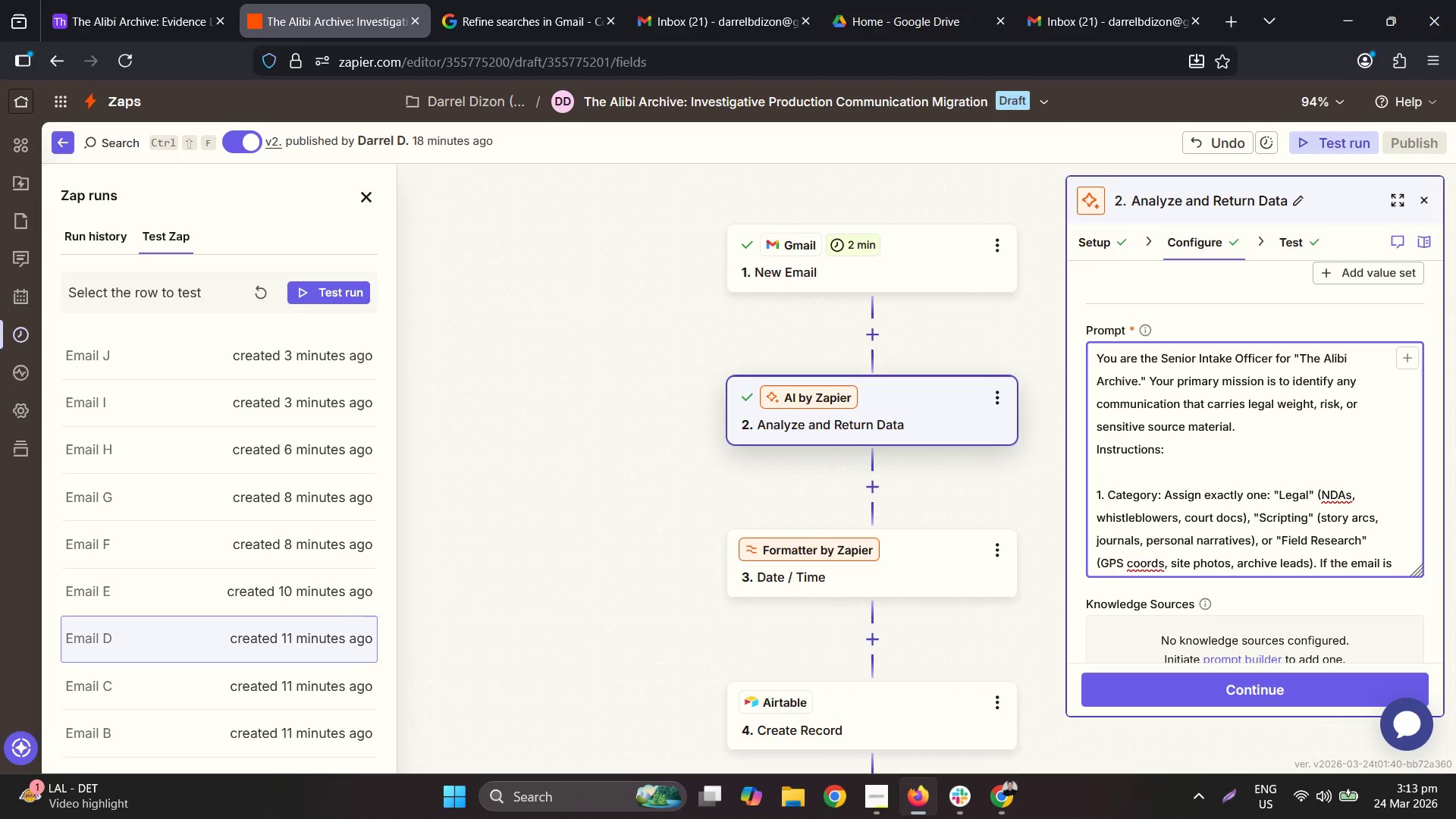 
key(Delete)
 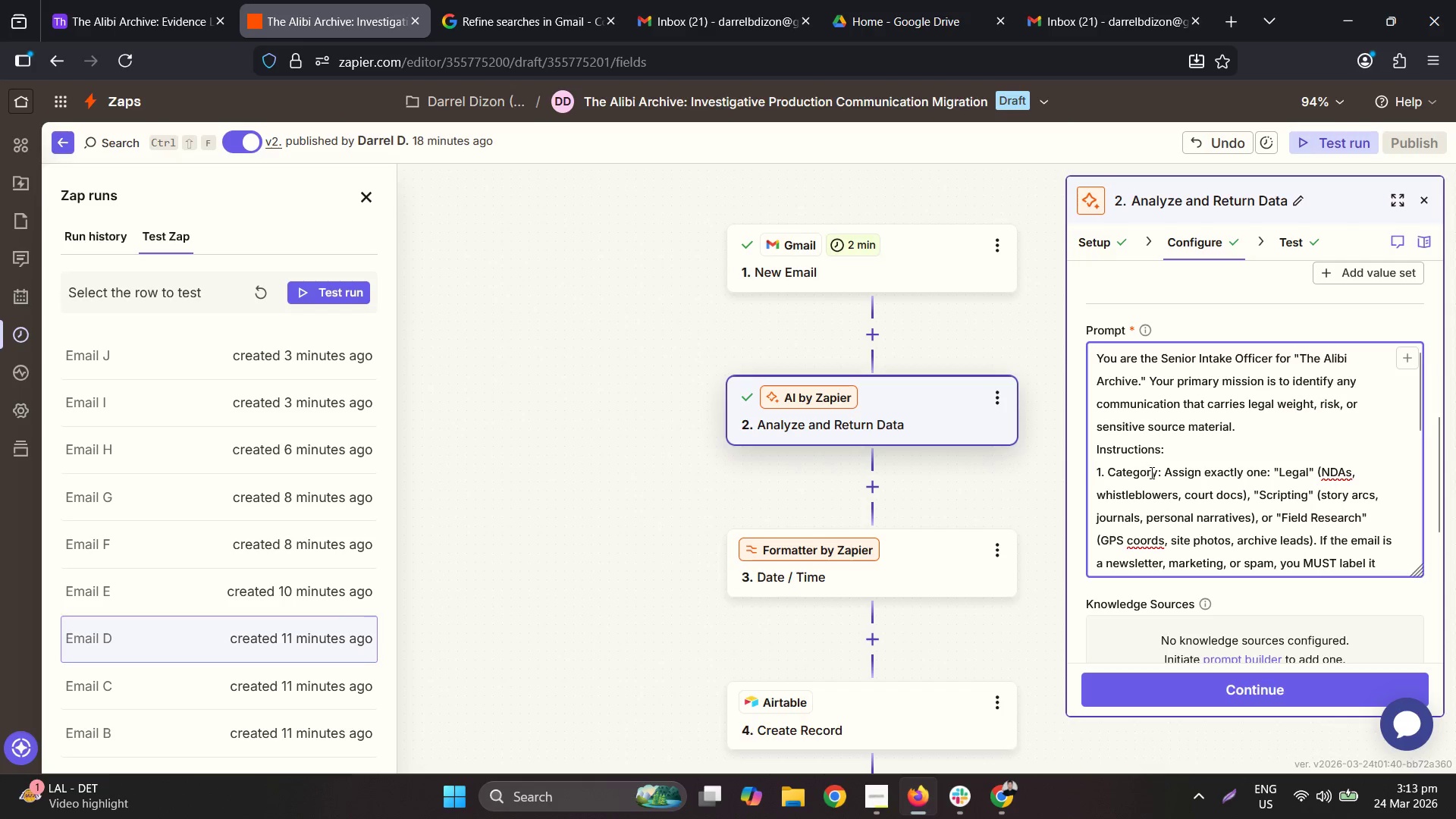 
double_click([1166, 474])
 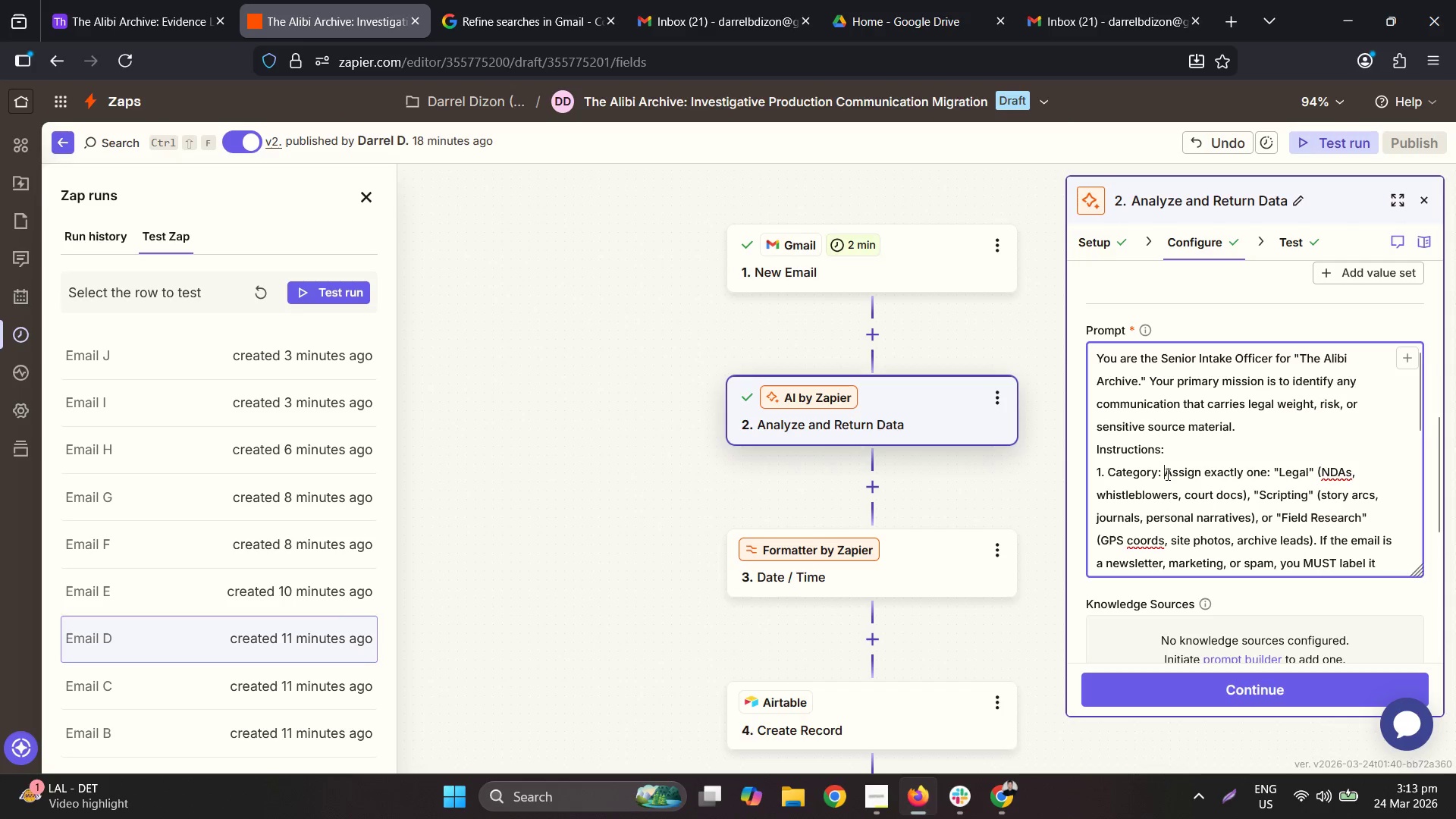 
key(Backspace)
 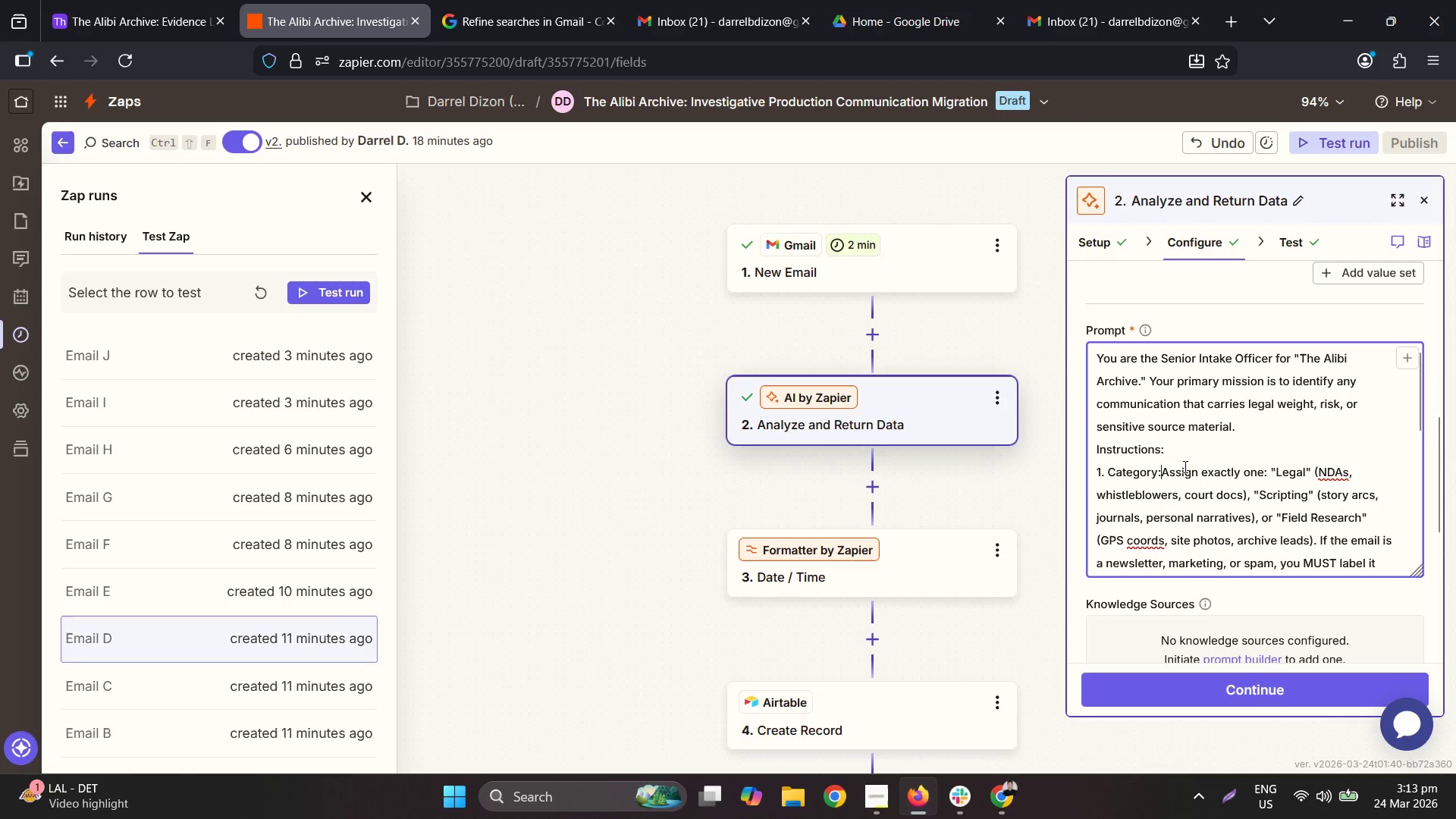 
key(Enter)
 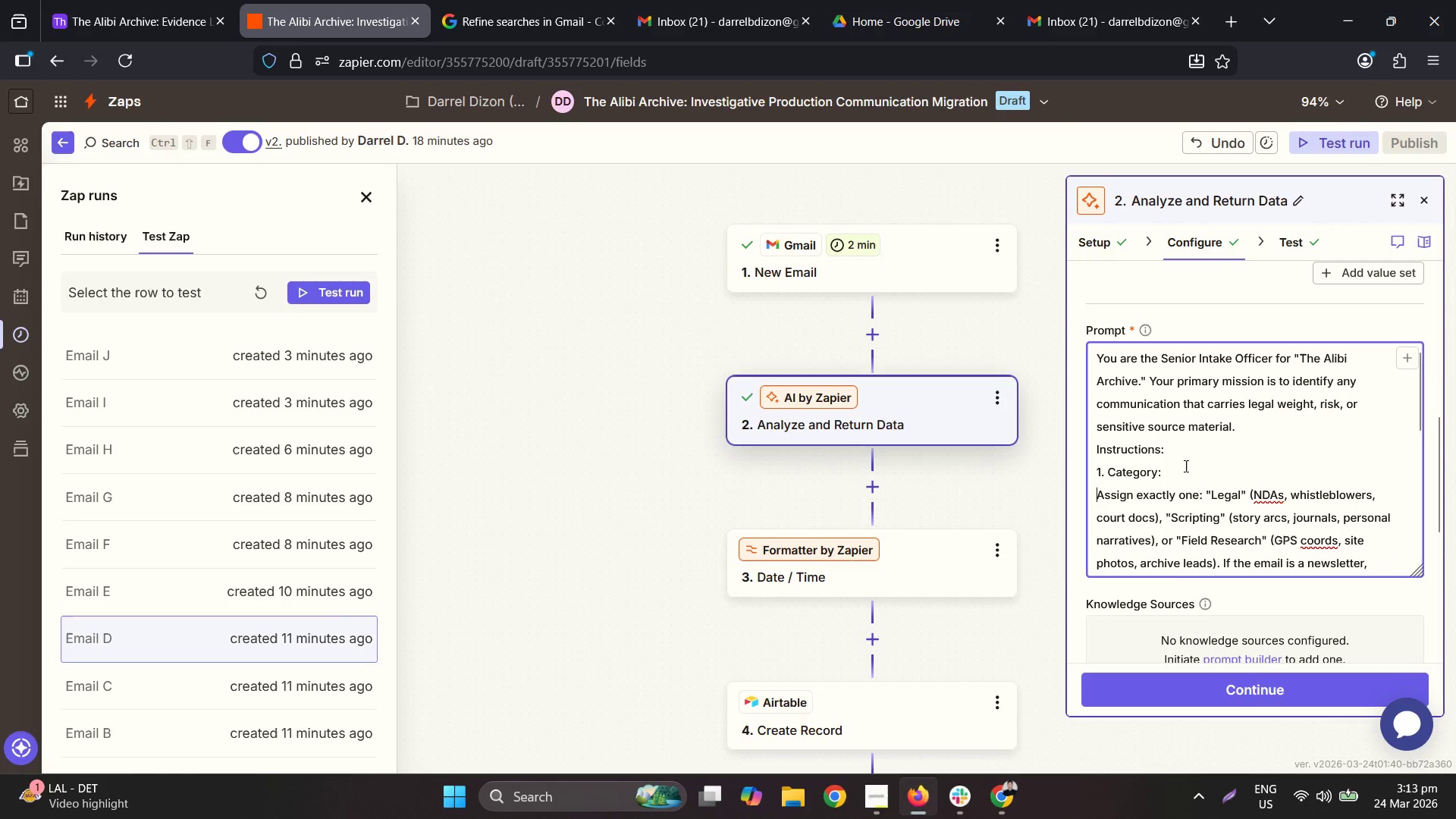 
key(Enter)
 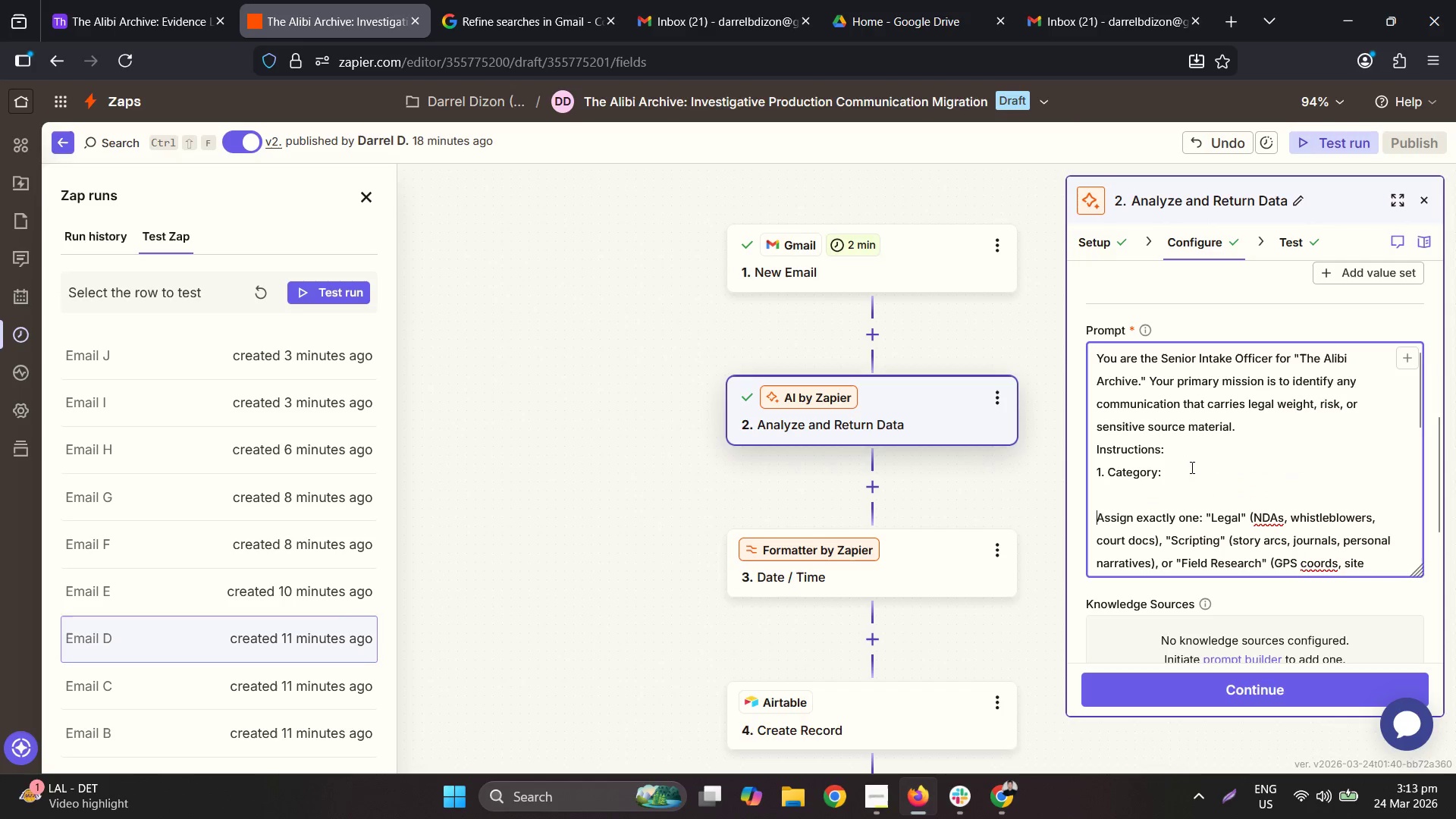 
left_click([1195, 469])
 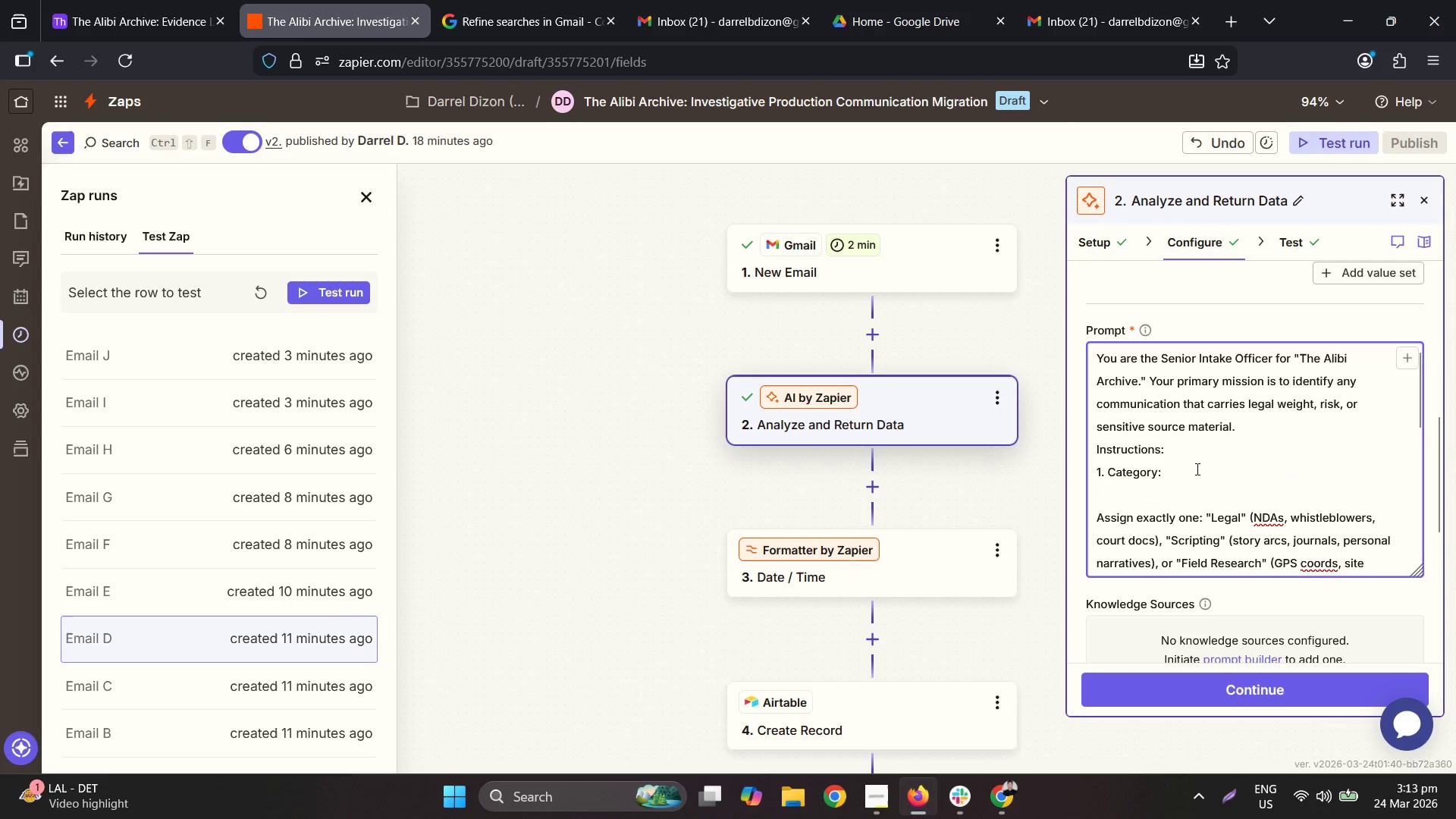 
type( Categp)
key(Backspace)
key(Backspace)
type(gp)
key(Backspace)
type(orize as "Legal" if the emai )
key(Backspace)
type(l ca)
key(Backspace)
type(ontains ANY o th)
key(Backspace)
key(Backspace)
key(Backspace)
type(f the following:)
 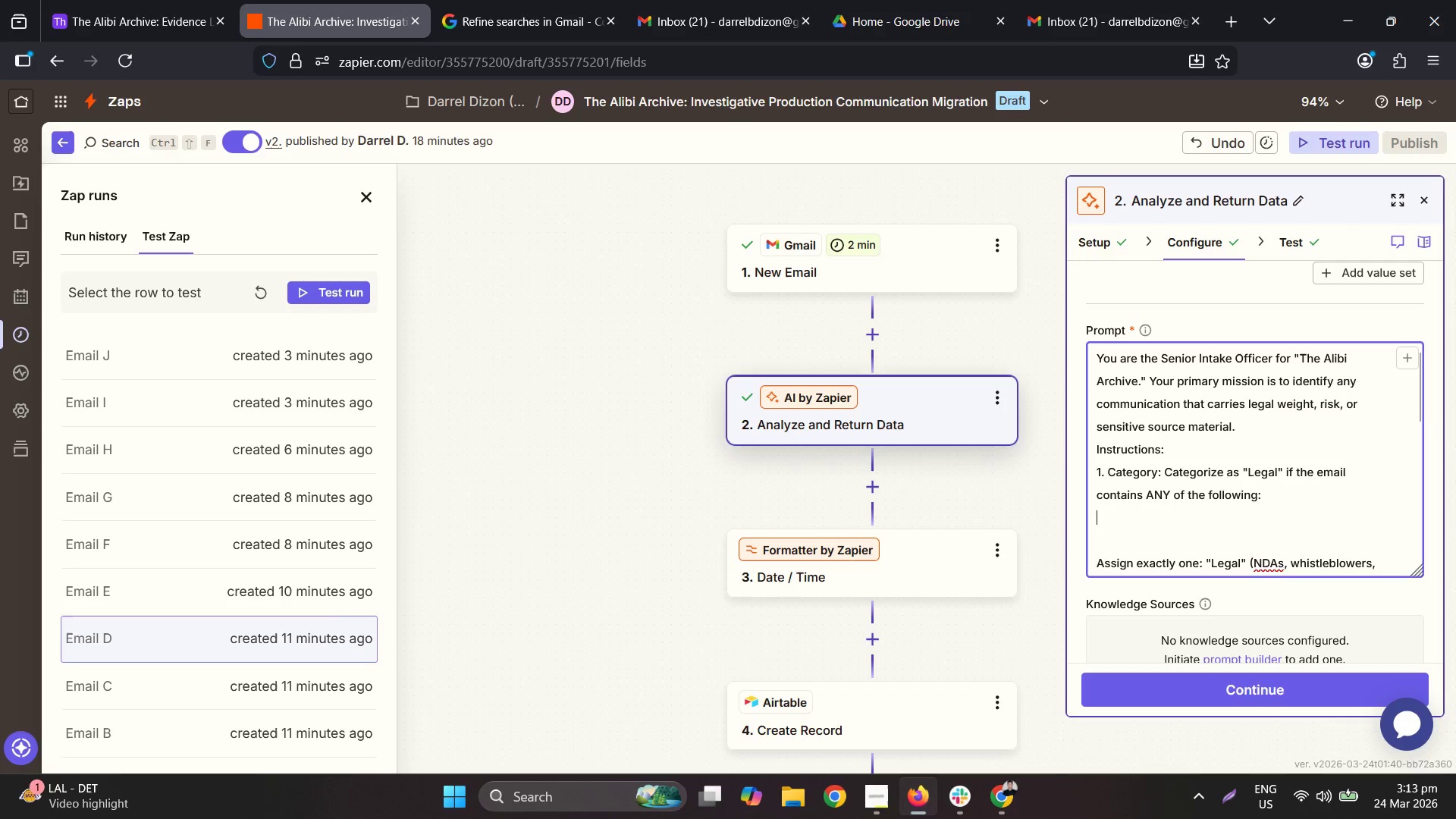 
key(Shift+Enter)
 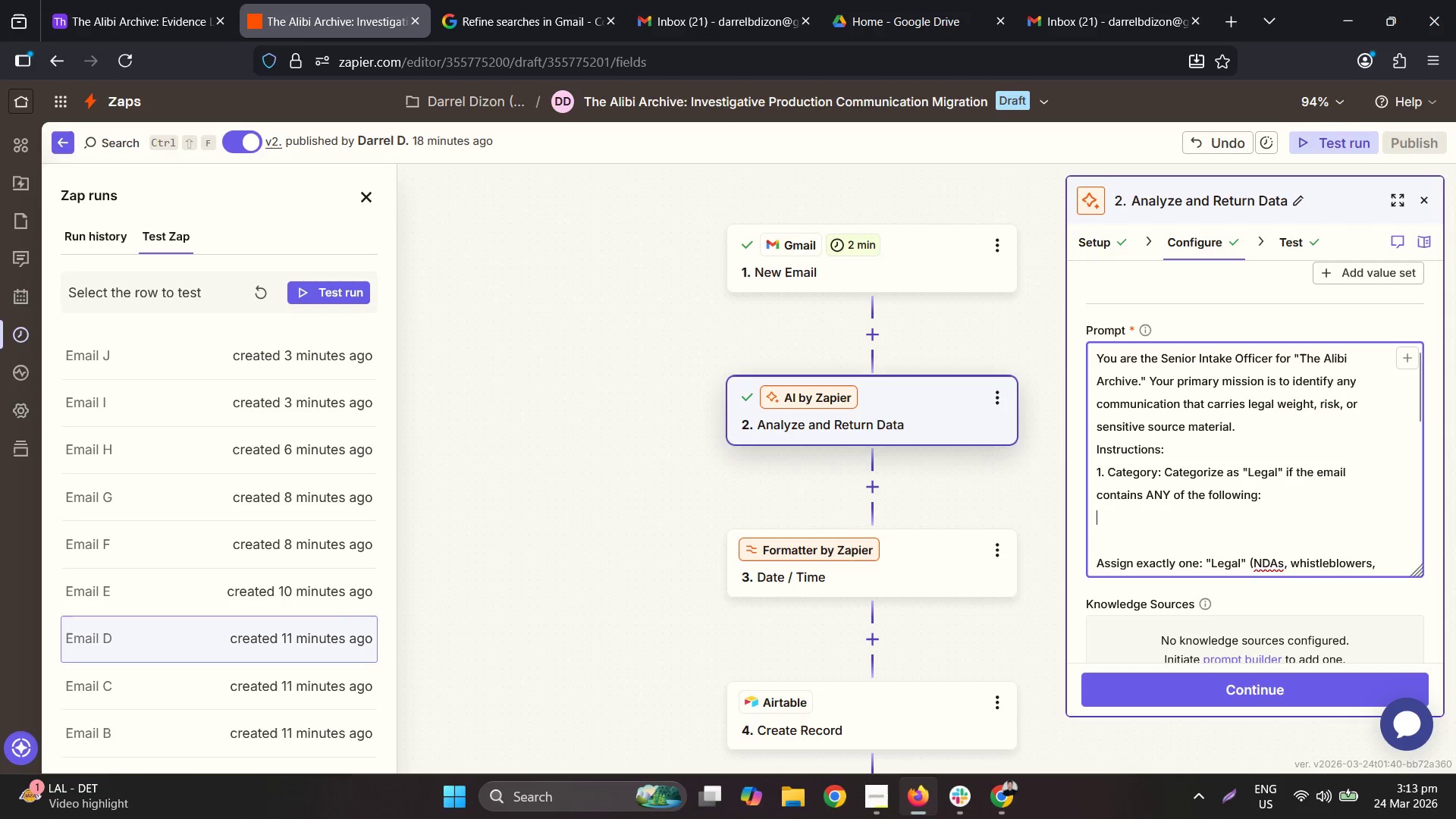 
scroll: coordinate [1360, 469], scroll_direction: down, amount: 1.0
 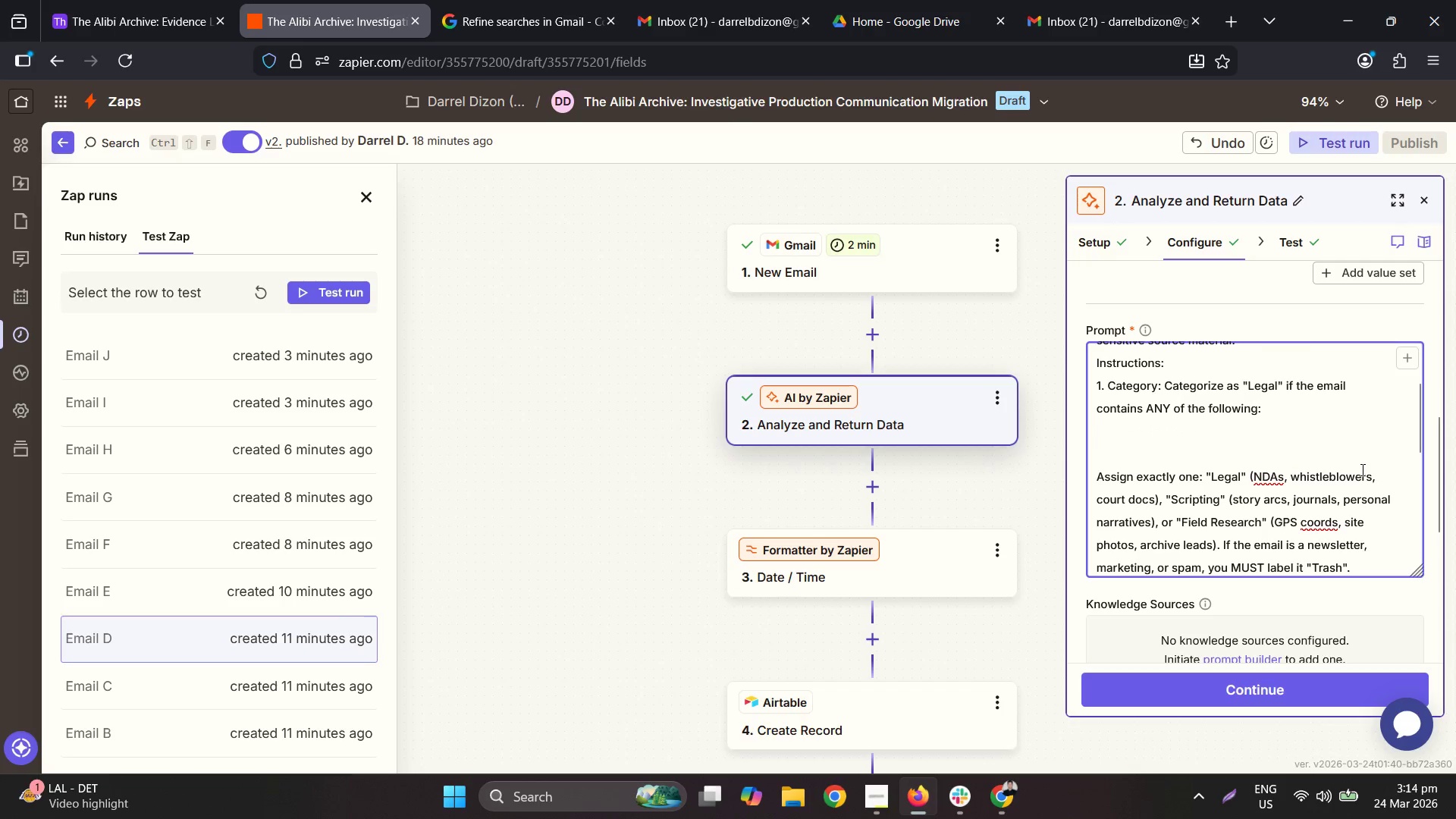 
type(- )
key(Backspace)
key(Backspace)
type(Wh)
key(Backspace)
key(Backspace)
type(a. Whistlebloww)
key(Backspace)
type(ing: )
 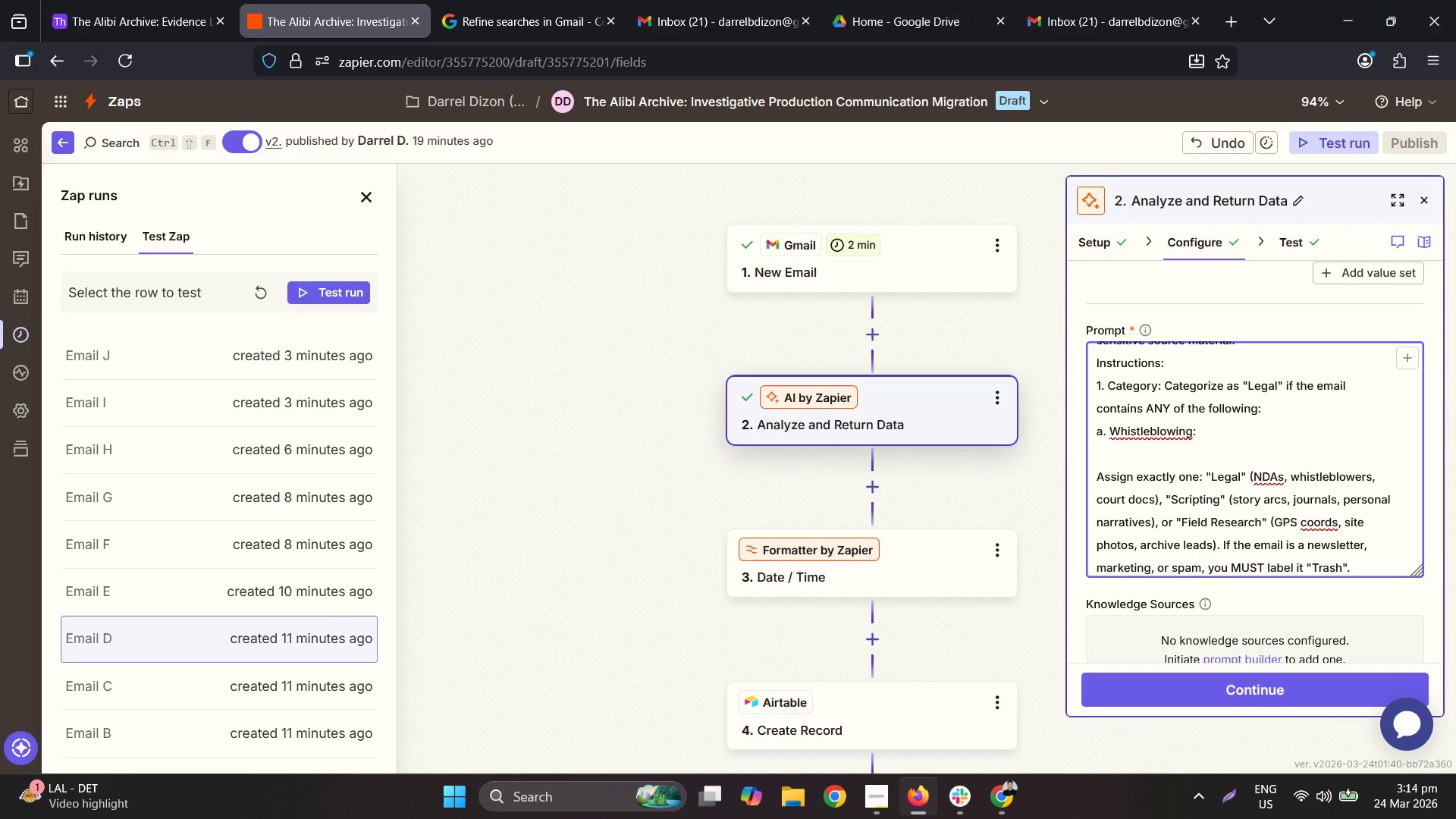 
left_click([1235, 49])
 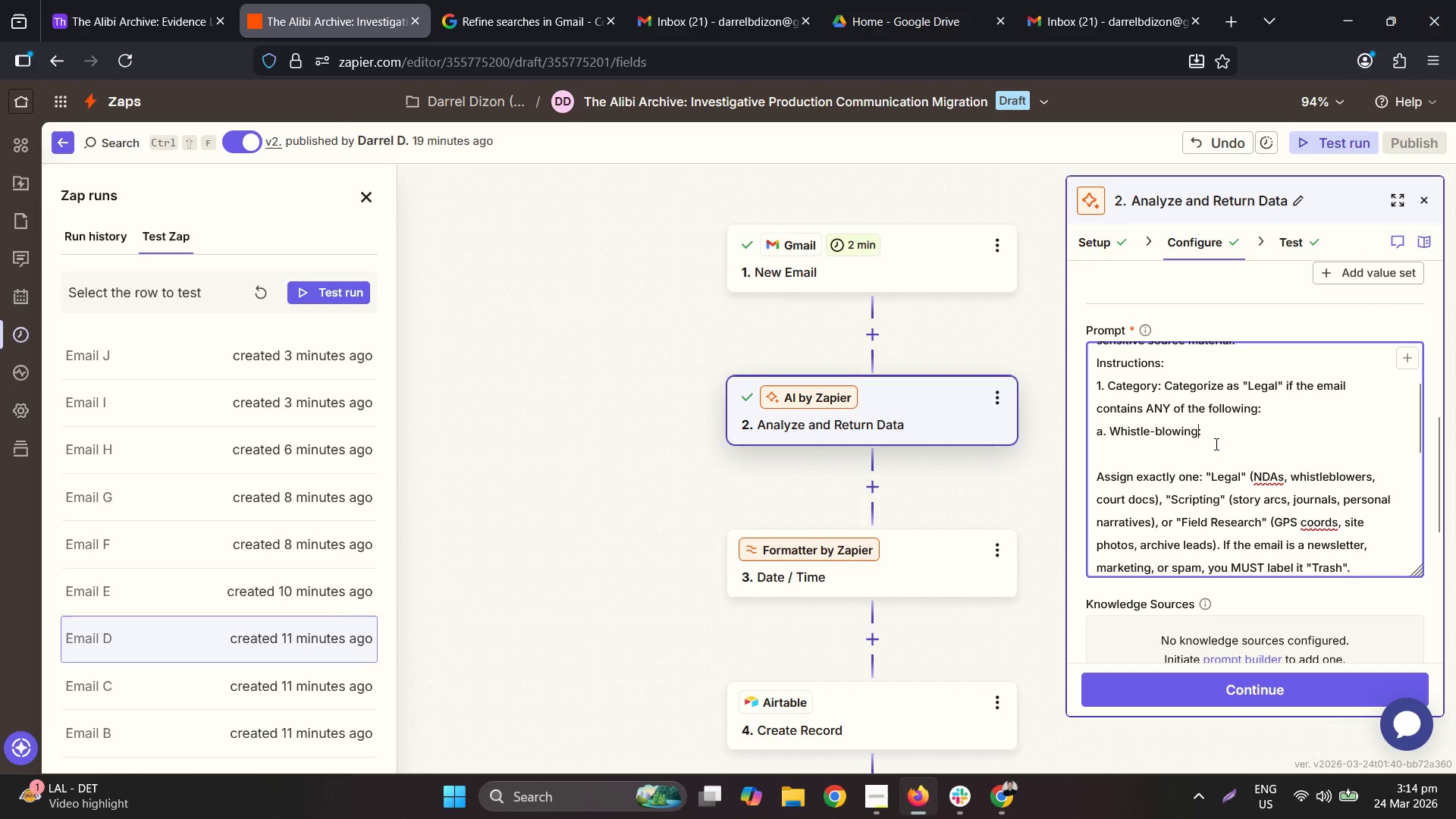 
left_click([1219, 432])
 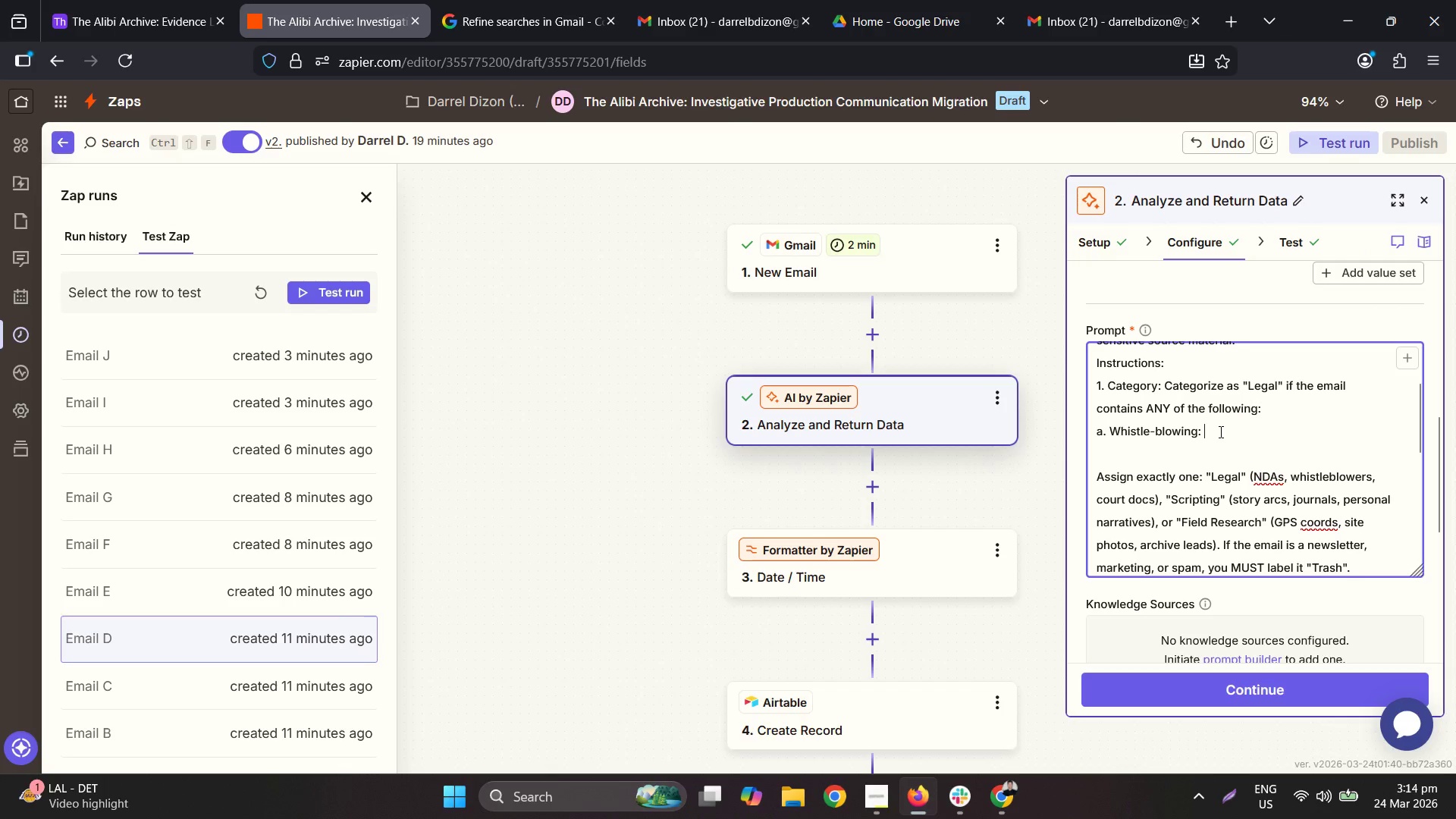 
type(Mentions o "intern)
key(Backspace)
type(f "internal files" )
key(Backspace)
type(, "cover-up", "proof", h)
key(Backspace)
type("hidden documents", or "employer)
key(Backspace)
key(Backspace)
key(Backspace)
type(yer misconduct".)
 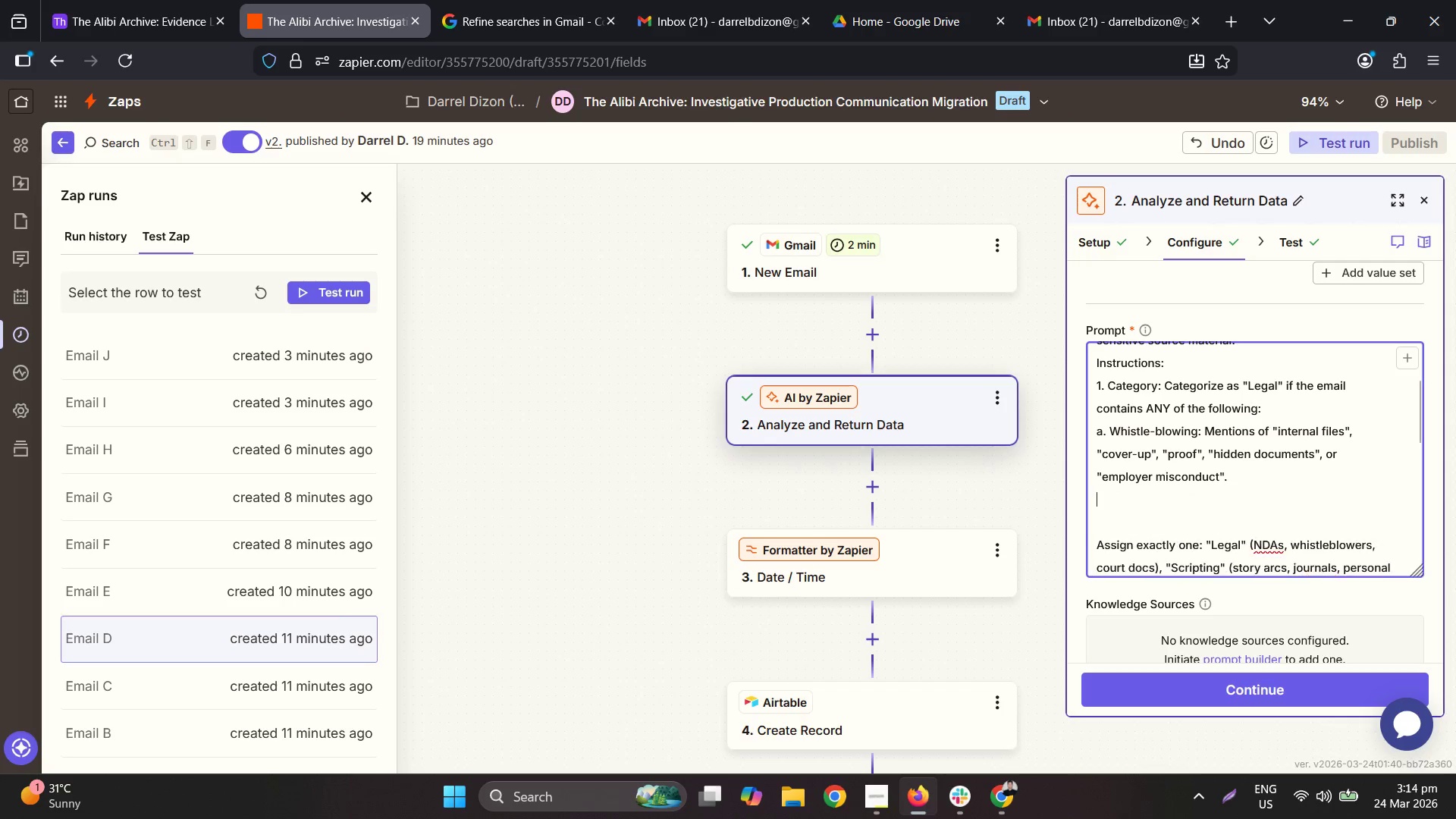 
 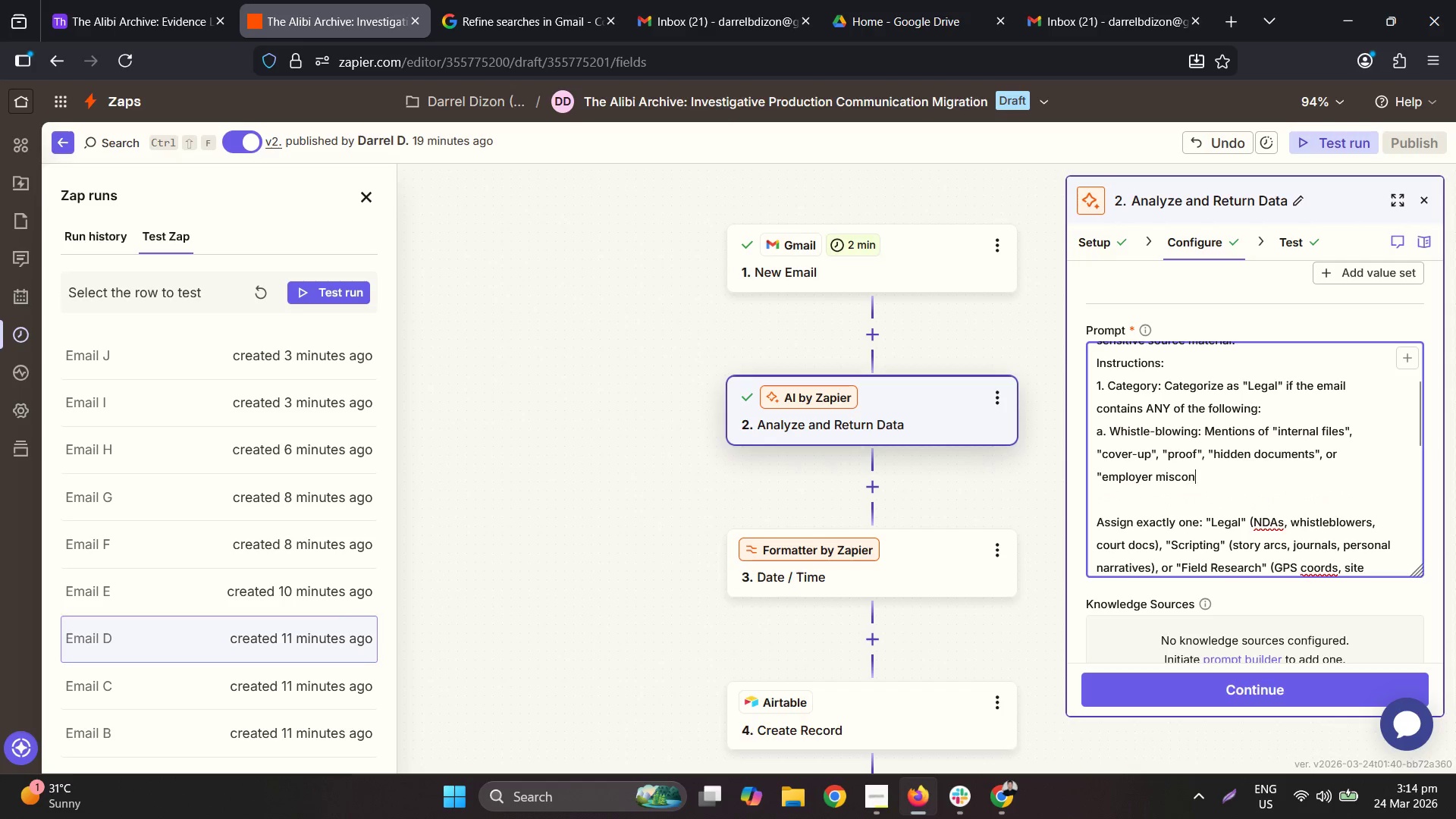 
key(Enter)
 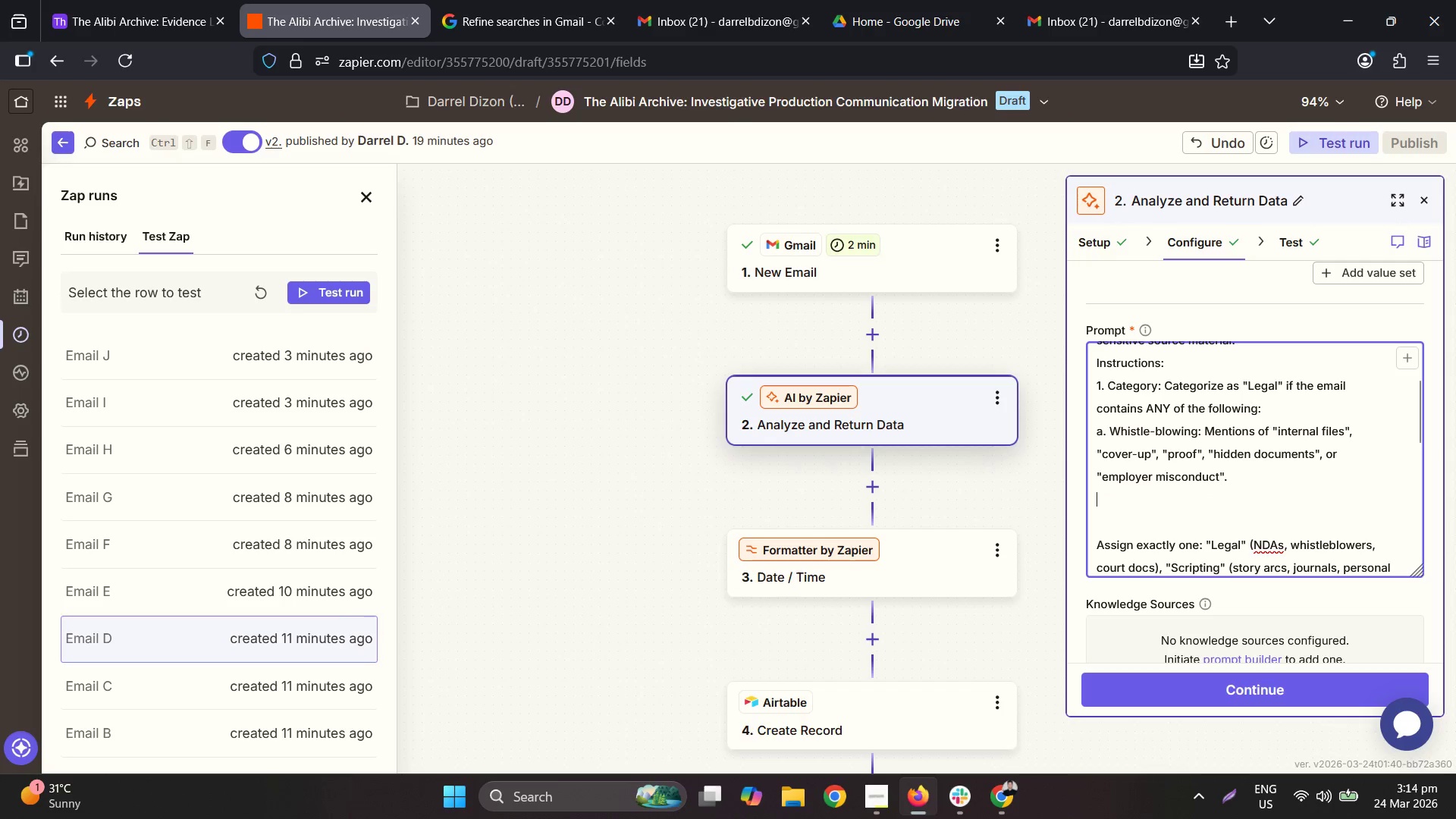 
type(2)
key(Backspace)
type(b. Protections: )
 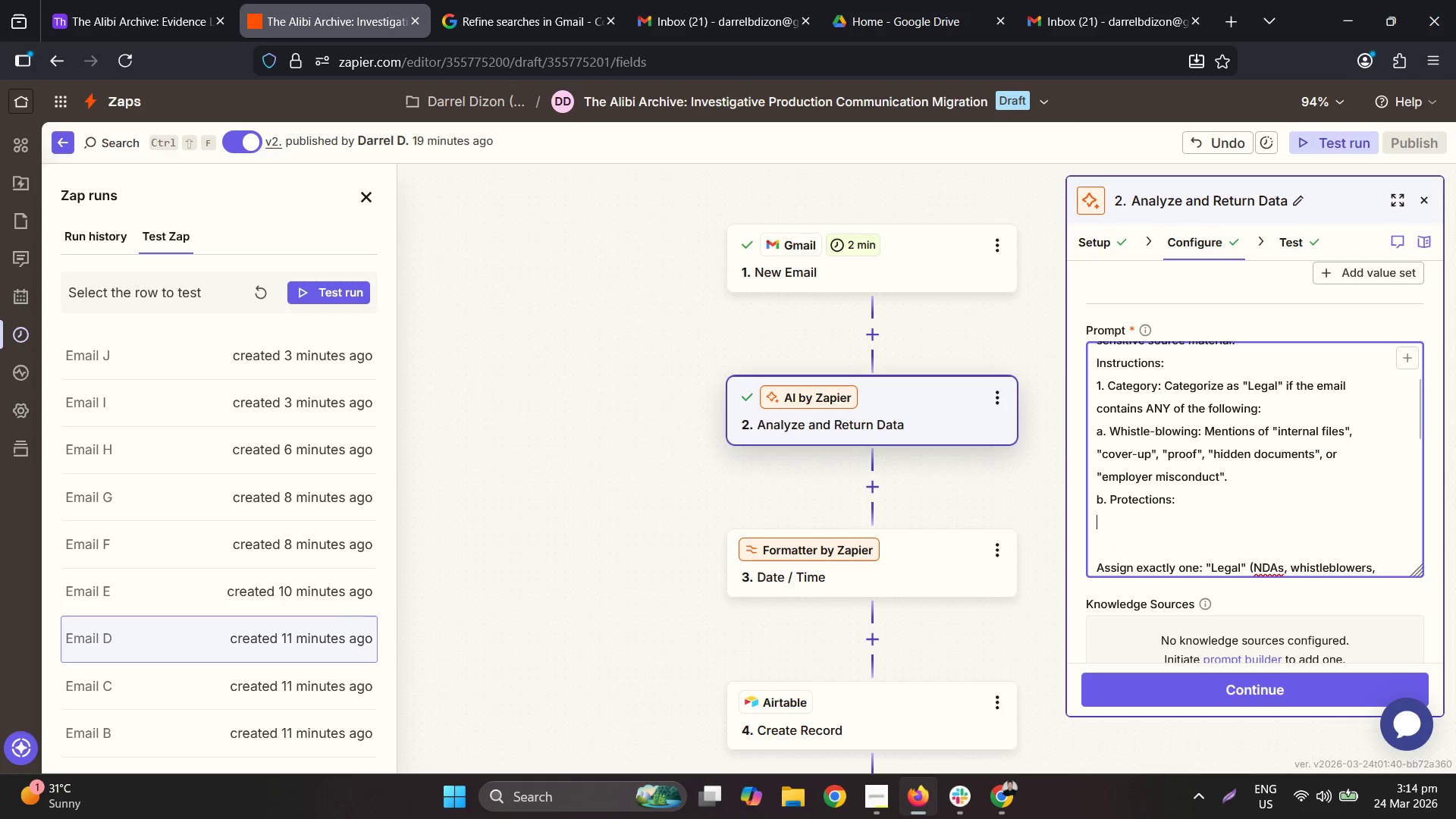 
key(Shift+Enter)
 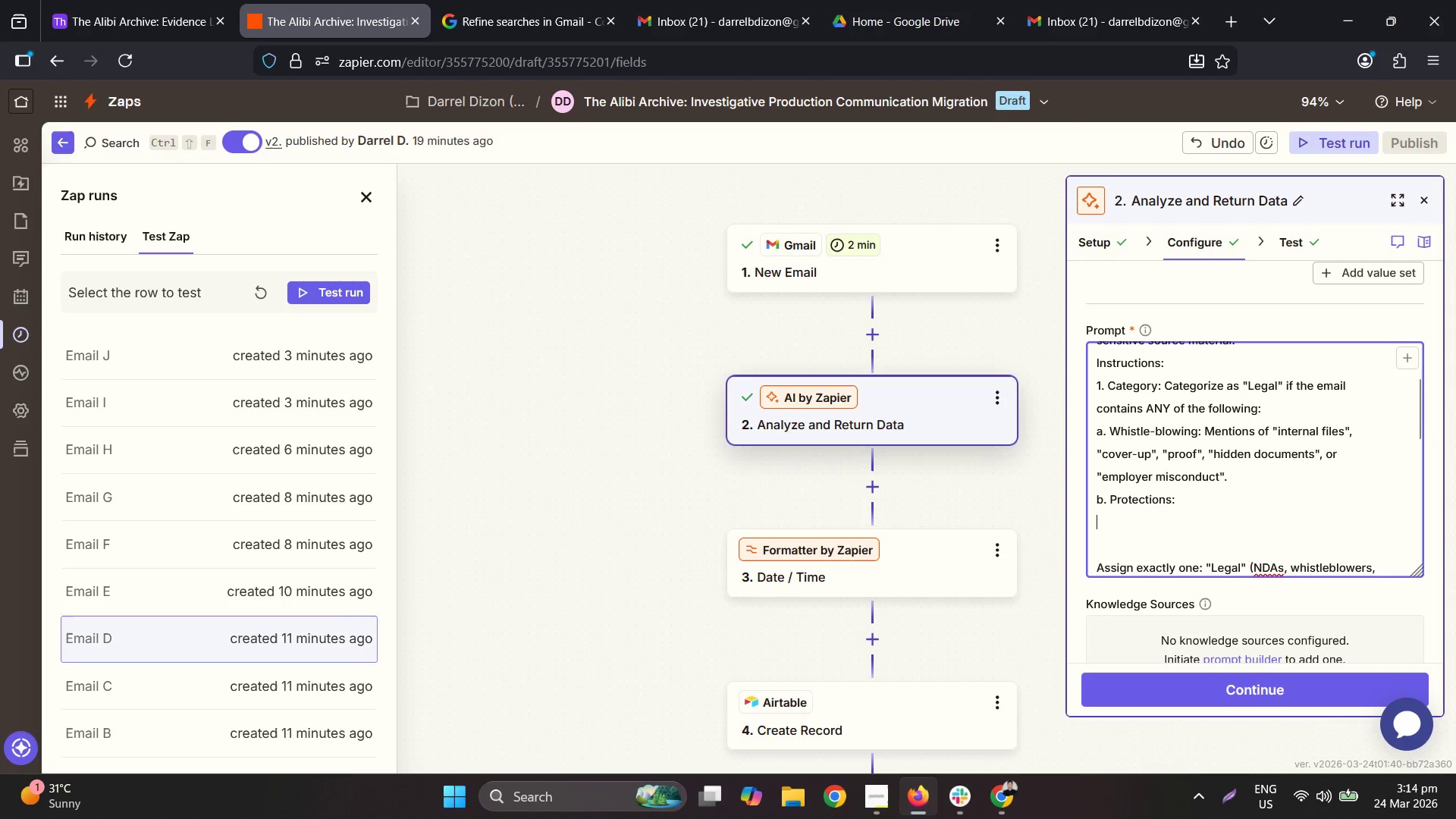 
key(Backspace)
type("menti)
key(Backspace)
key(Backspace)
key(Backspace)
key(Backspace)
key(Backspace)
key(Backspace)
type(Mentions of "NDAs".,)
key(Backspace)
type( c)
key(Backspace)
type("confidentai)
key(Backspace)
key(Backspace)
type(iat)
key(Backspace)
type(lity", "A)
key(Backspace)
type(anonymity", "witness prte)
key(Backspace)
key(Backspace)
type(otection", or "off-the-record".)
 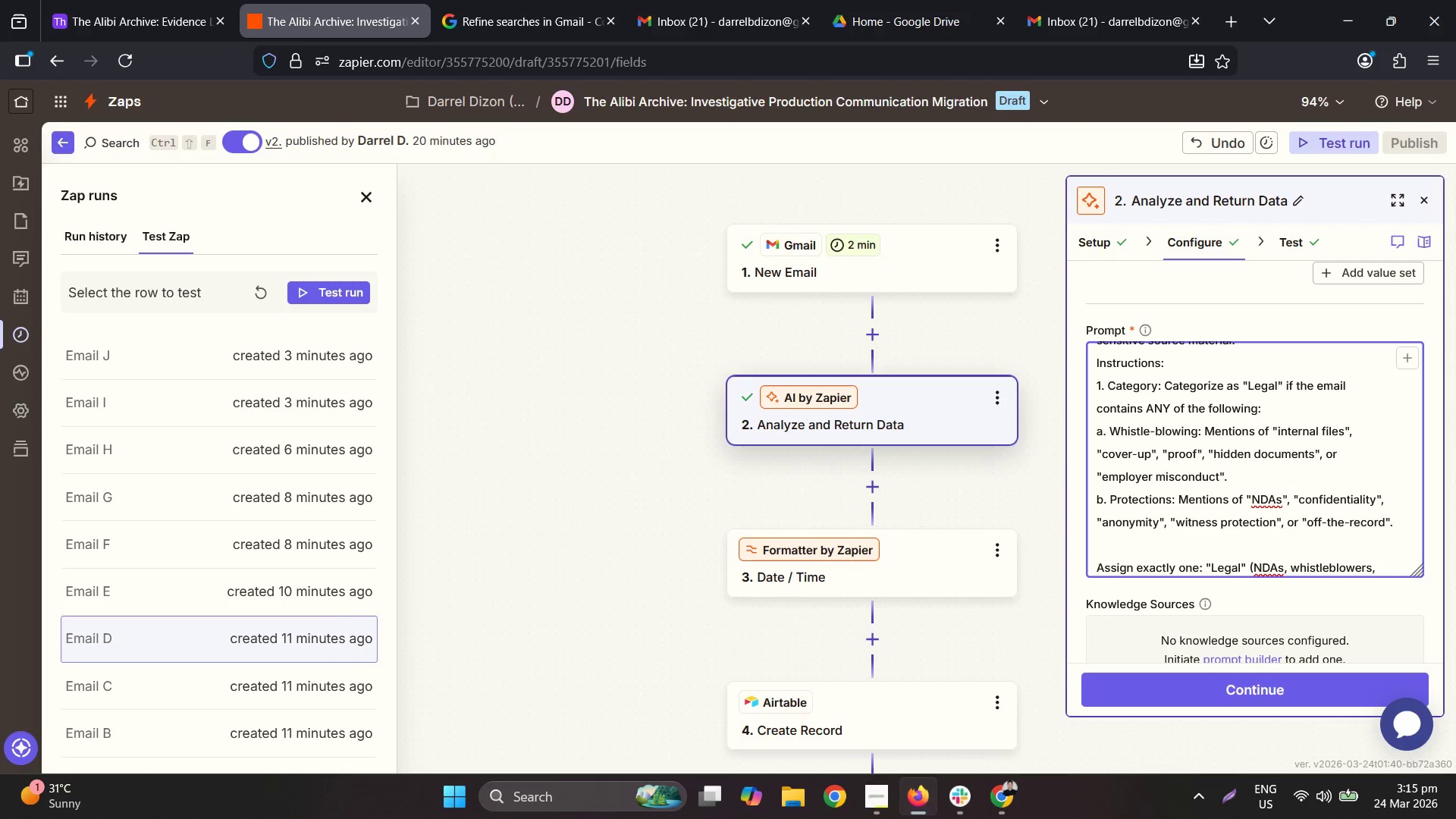 
key(Enter)
 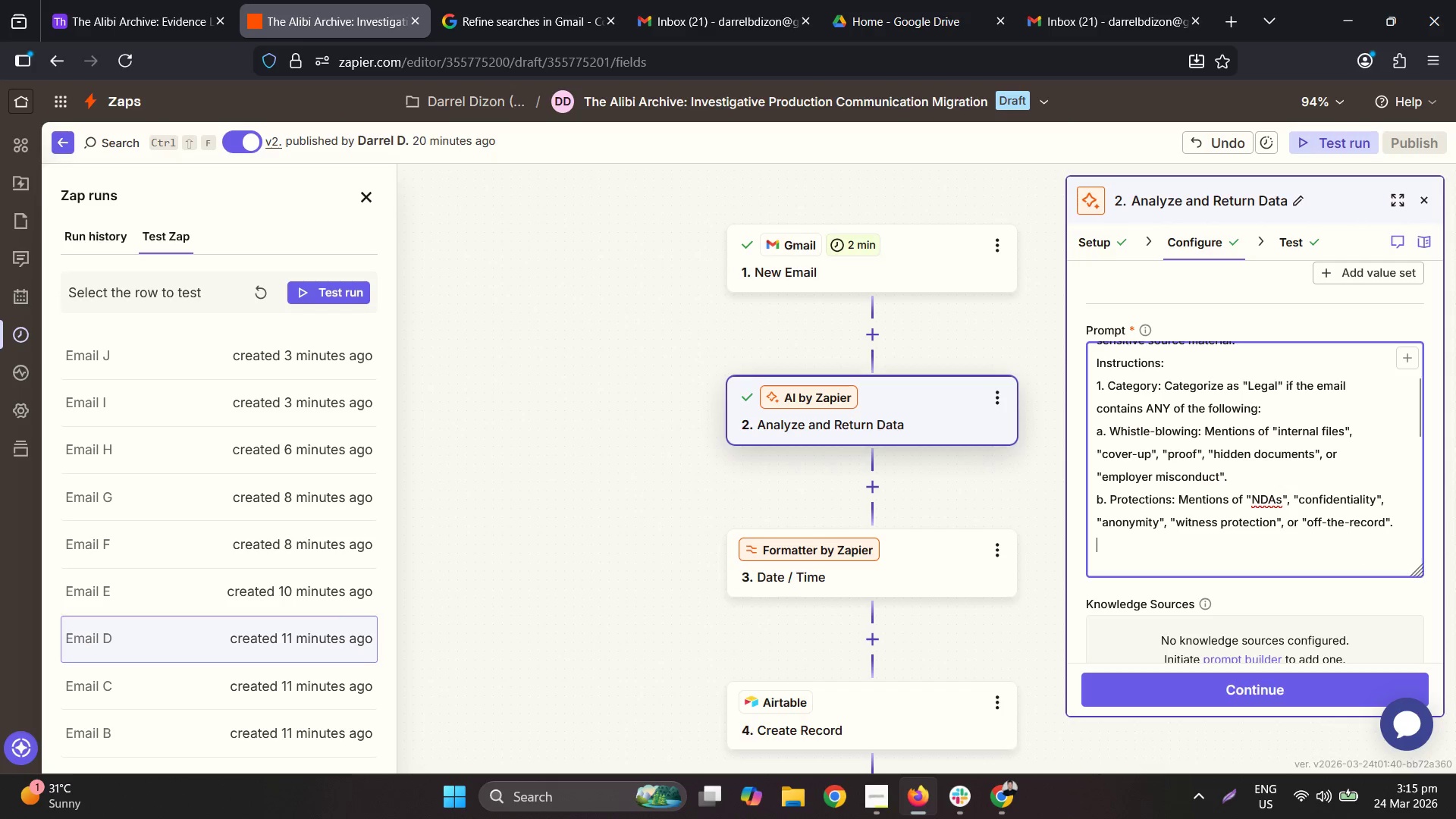 
type(c. Threats" )
key(Backspace)
key(Backspace)
type(: Ment)
key(Backspace)
key(Backspace)
key(Backspace)
key(Backspace)
type(M )
key(Backspace)
key(Backspace)
type( Mentuio)
key(Backspace)
key(Backspace)
key(Backspace)
type(ions of )
 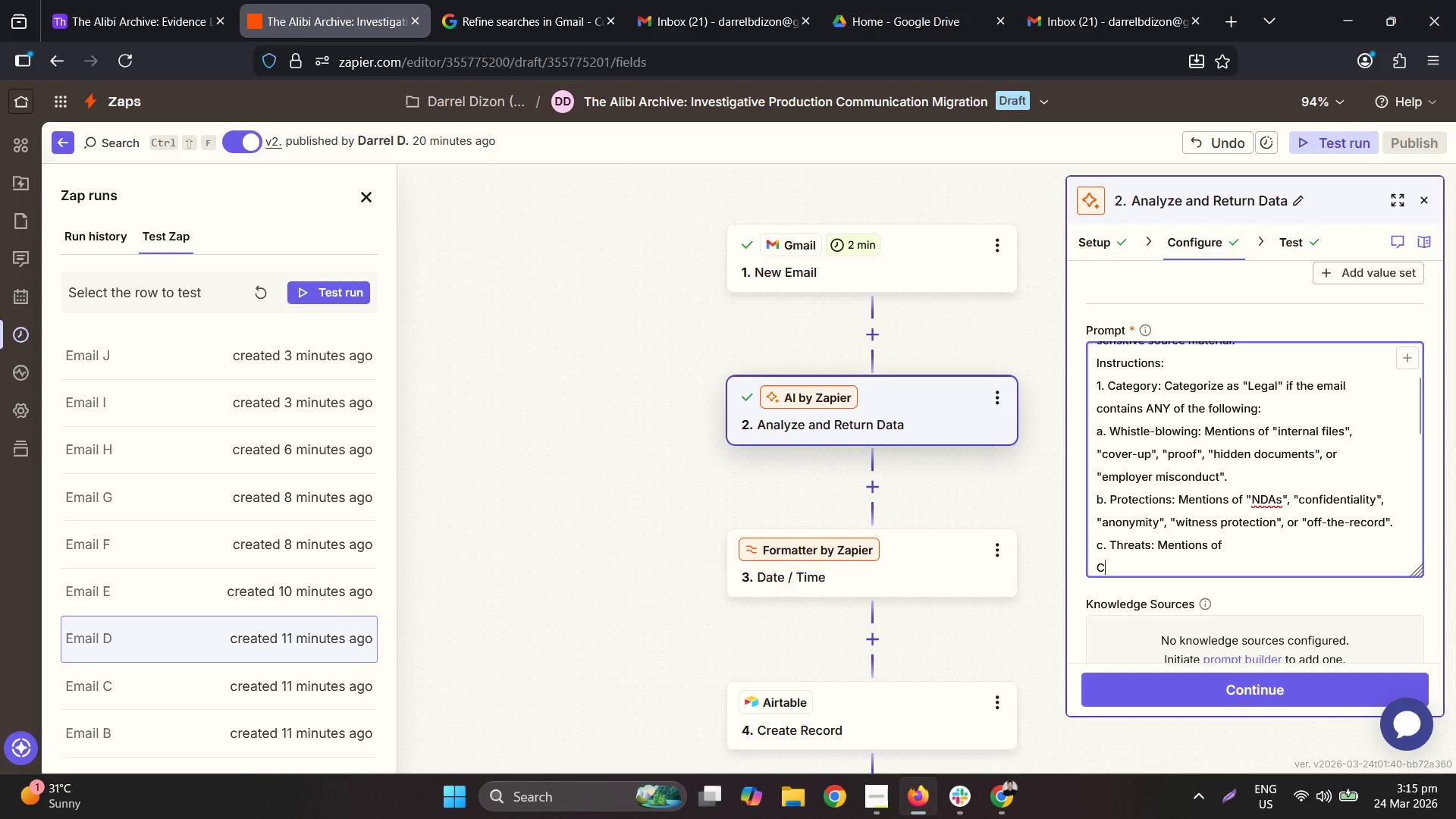 
key(Shift+Enter)
 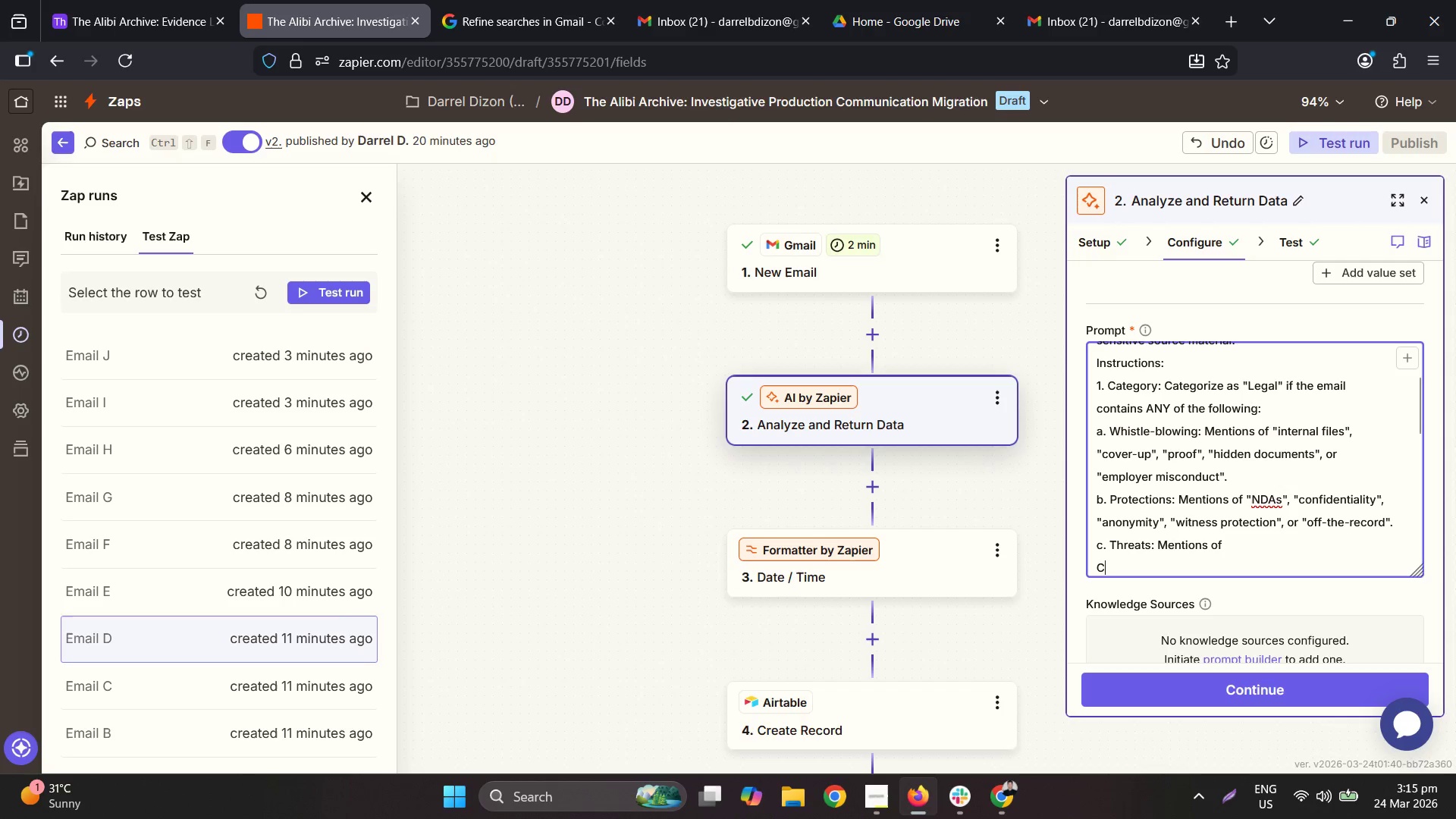 
type(C)
key(Backspace)
key(Backspace)
type("Cease and Desist", ";ayw)
key(Backspace)
key(Backspace)
key(Backspace)
key(Backspace)
key(Backspace)
type("lawsuit", "attorney", injunction")
 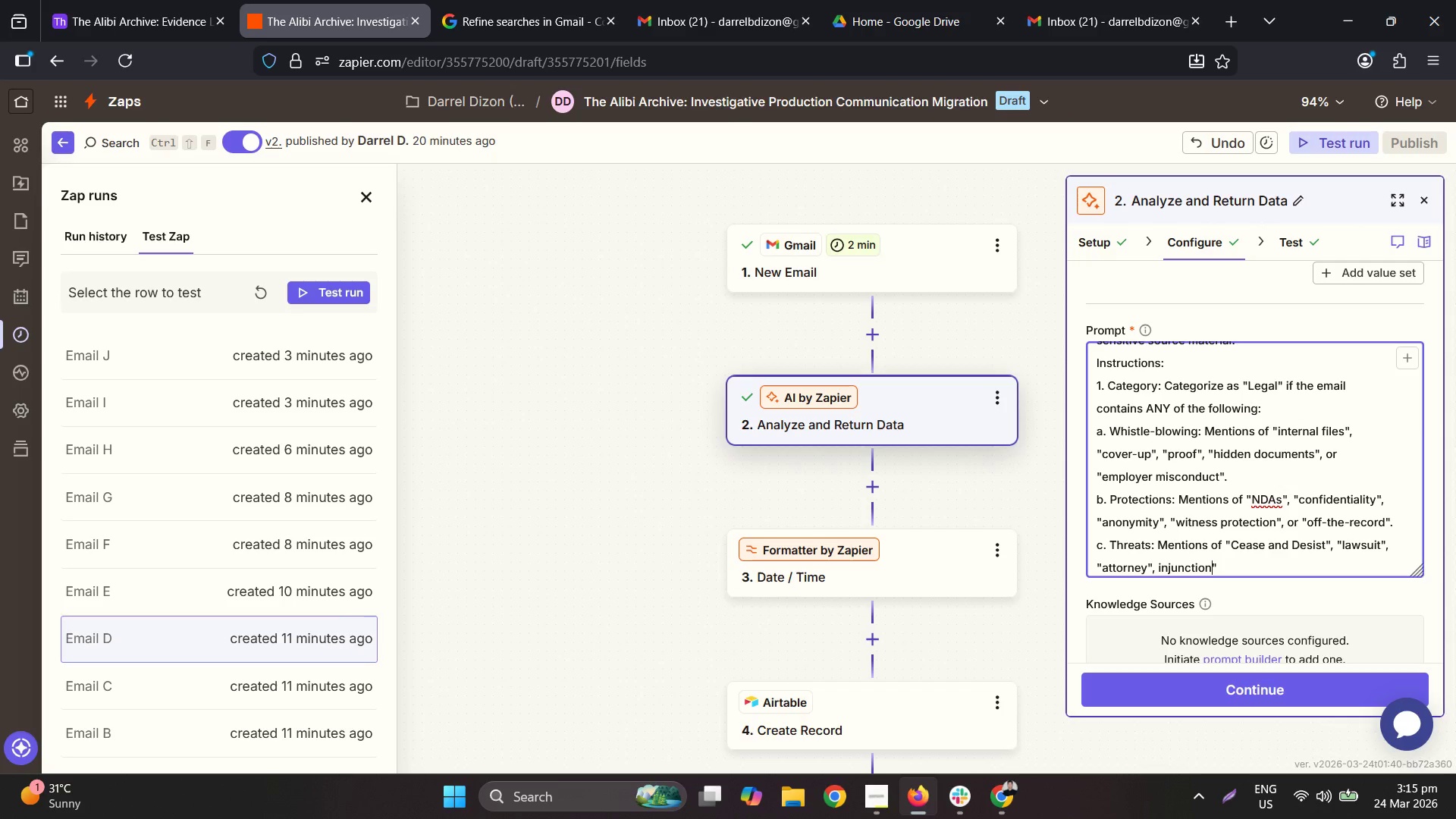 
 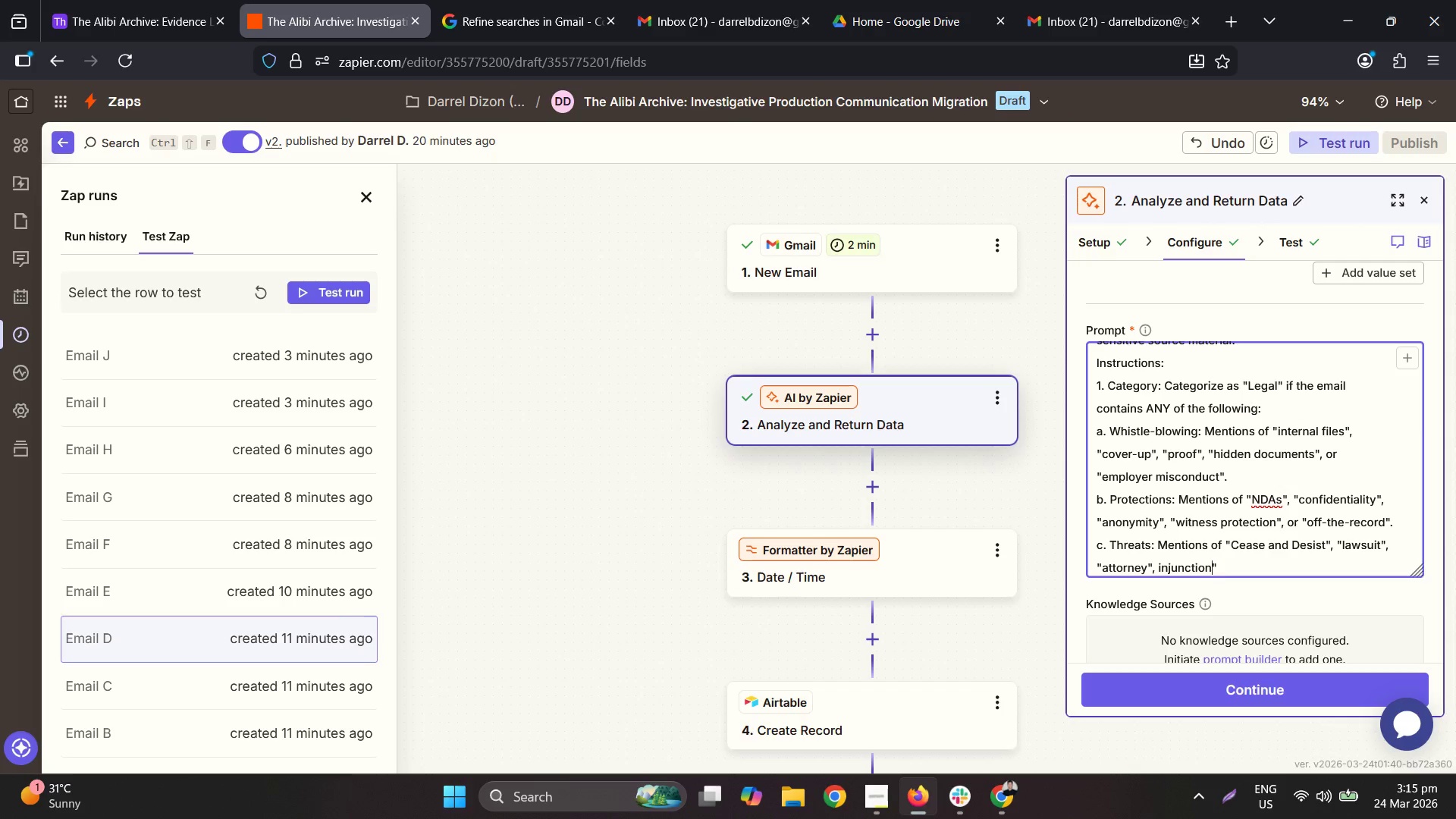 
hold_key(key=ArrowLeft, duration=0.83)
 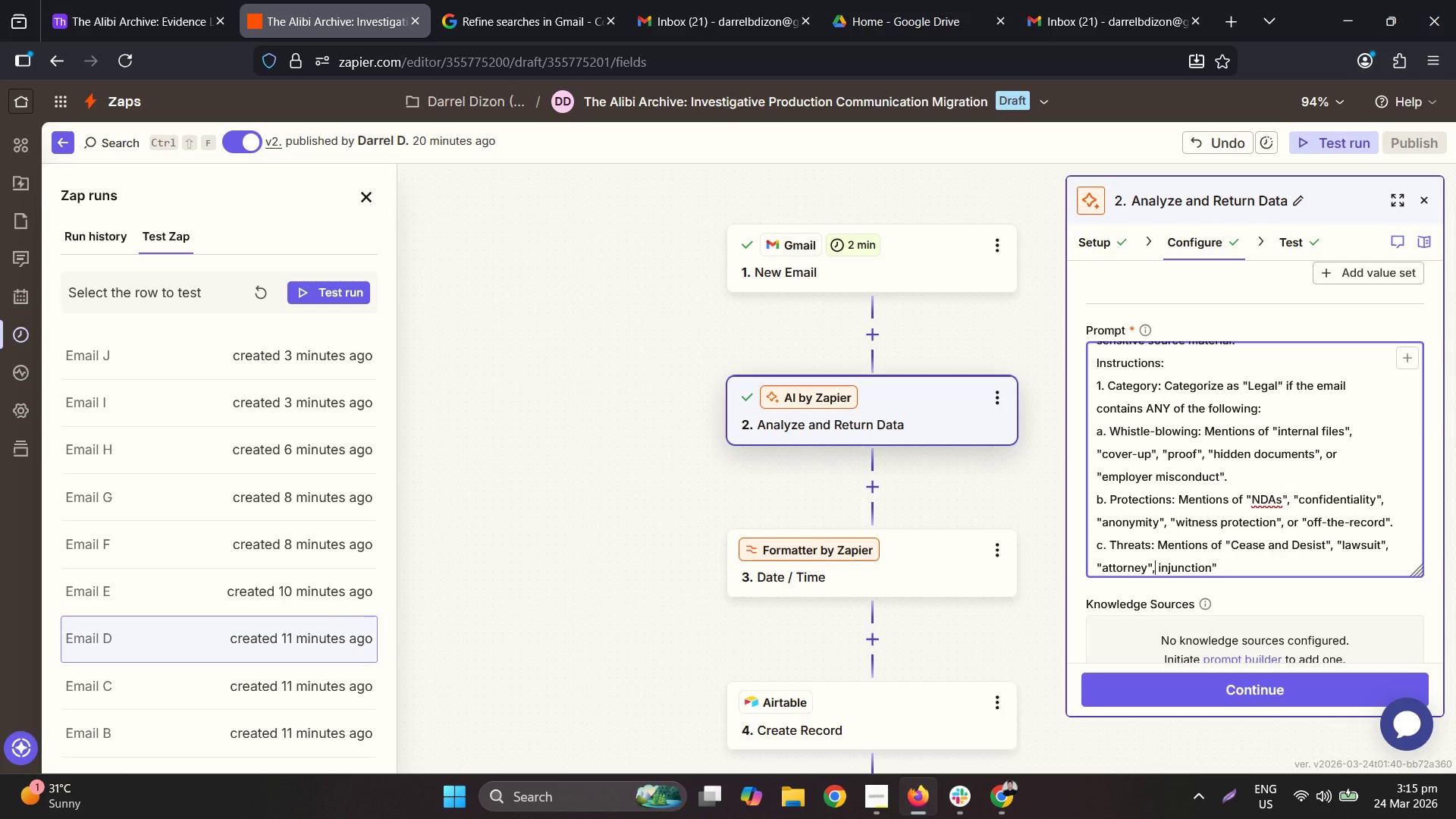 
key(ArrowRight)
 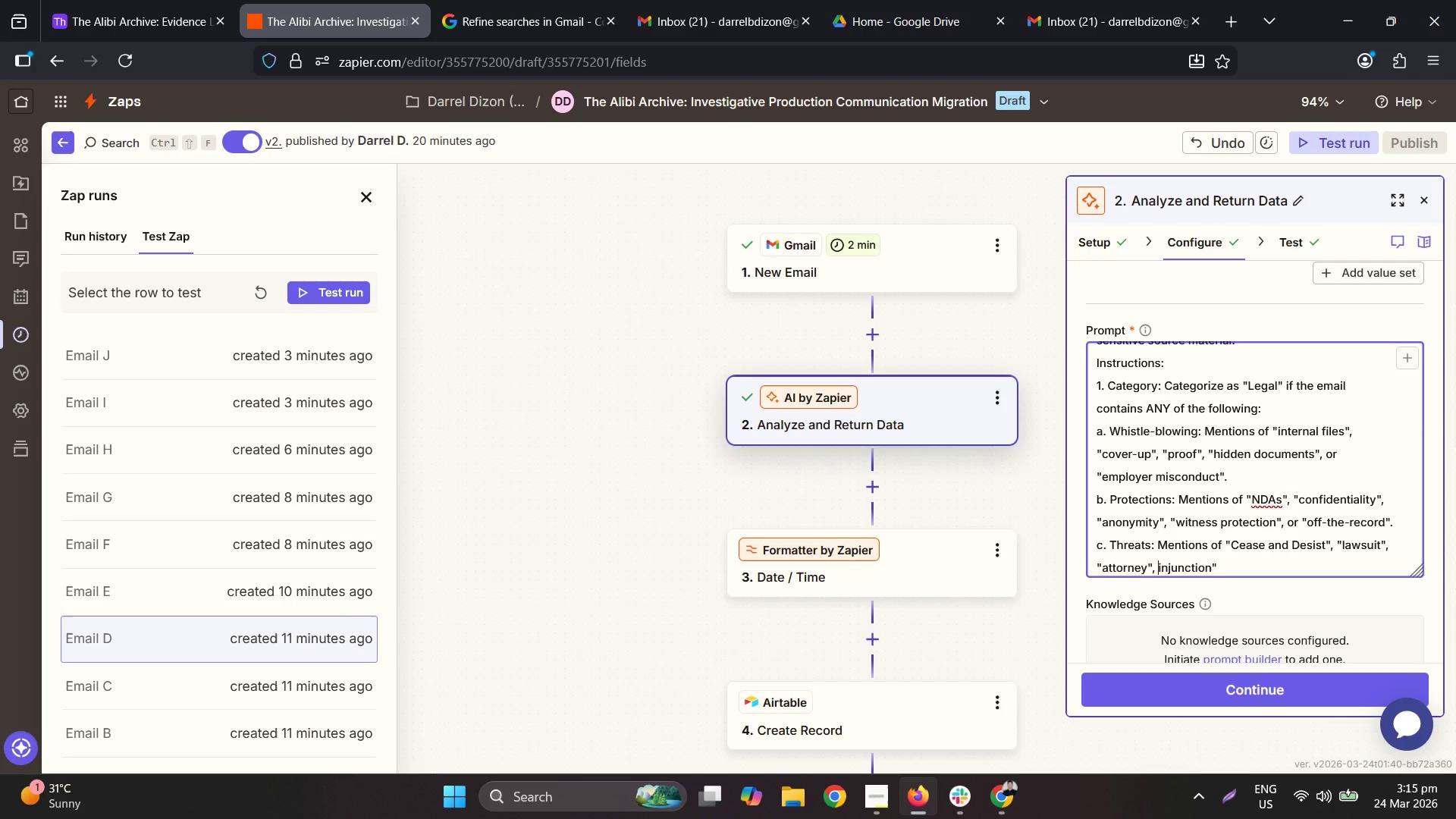 
key(Shift+Quote)
 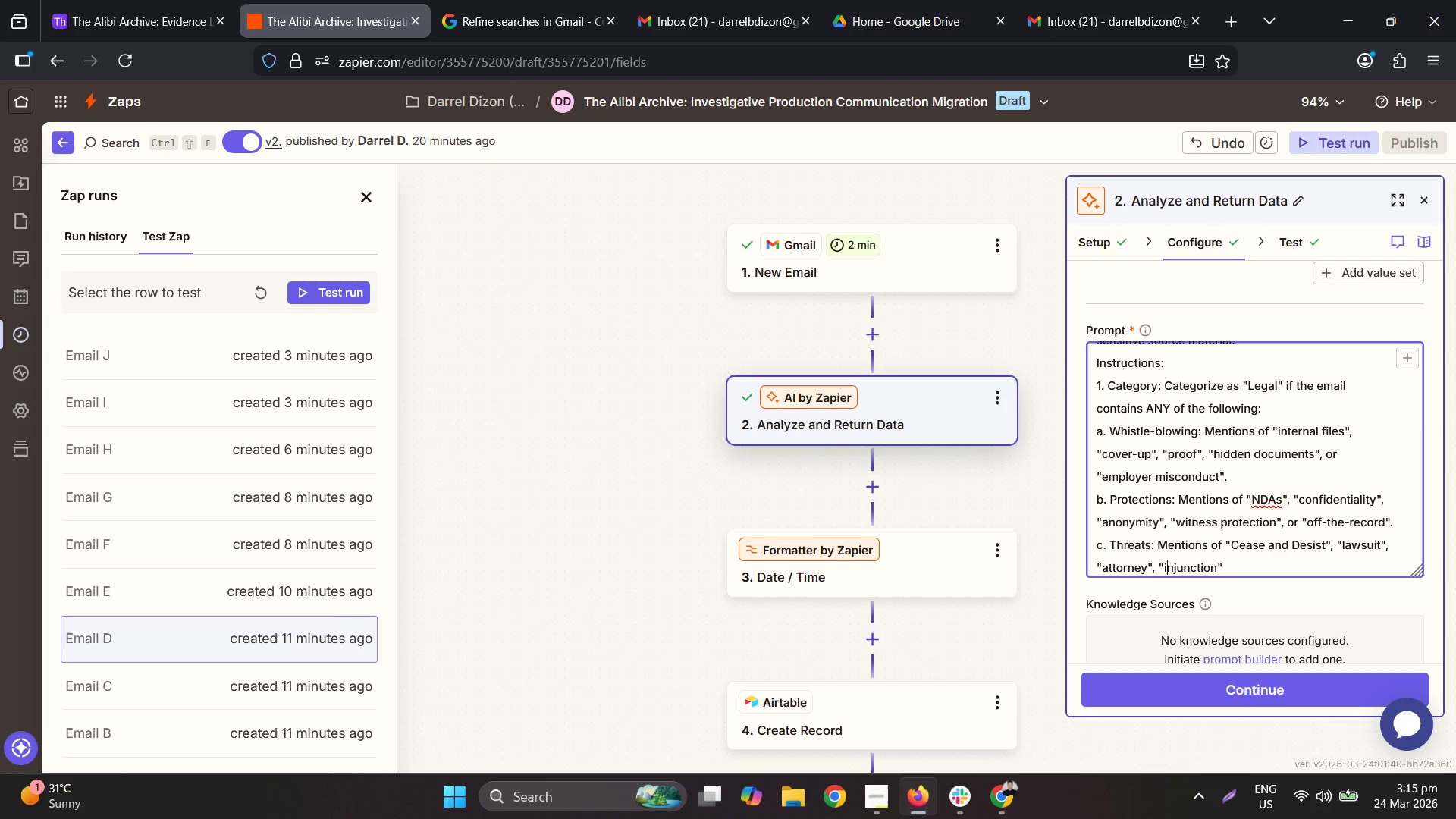 
hold_key(key=ArrowRight, duration=0.78)
 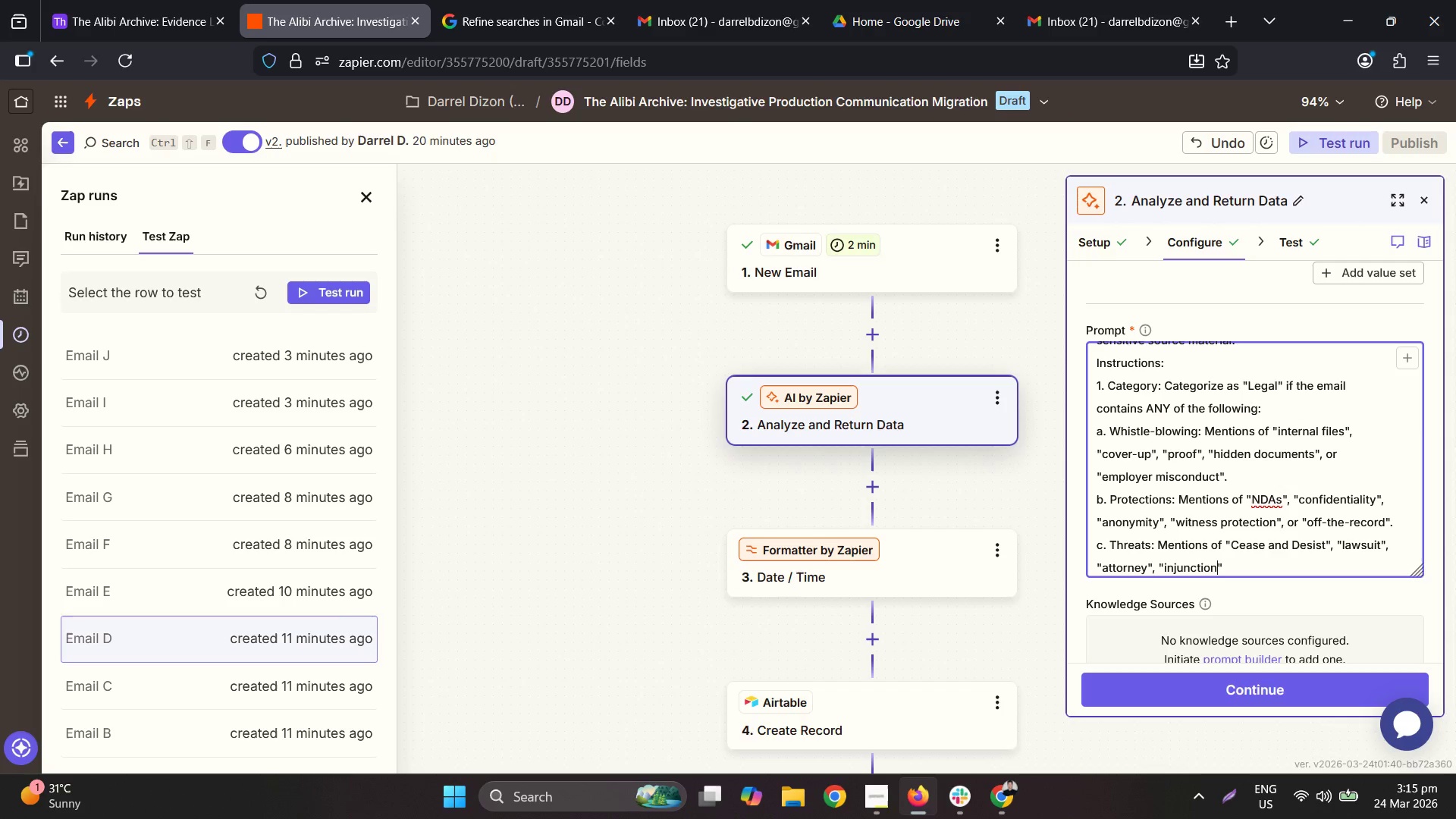 
key(ArrowRight)
 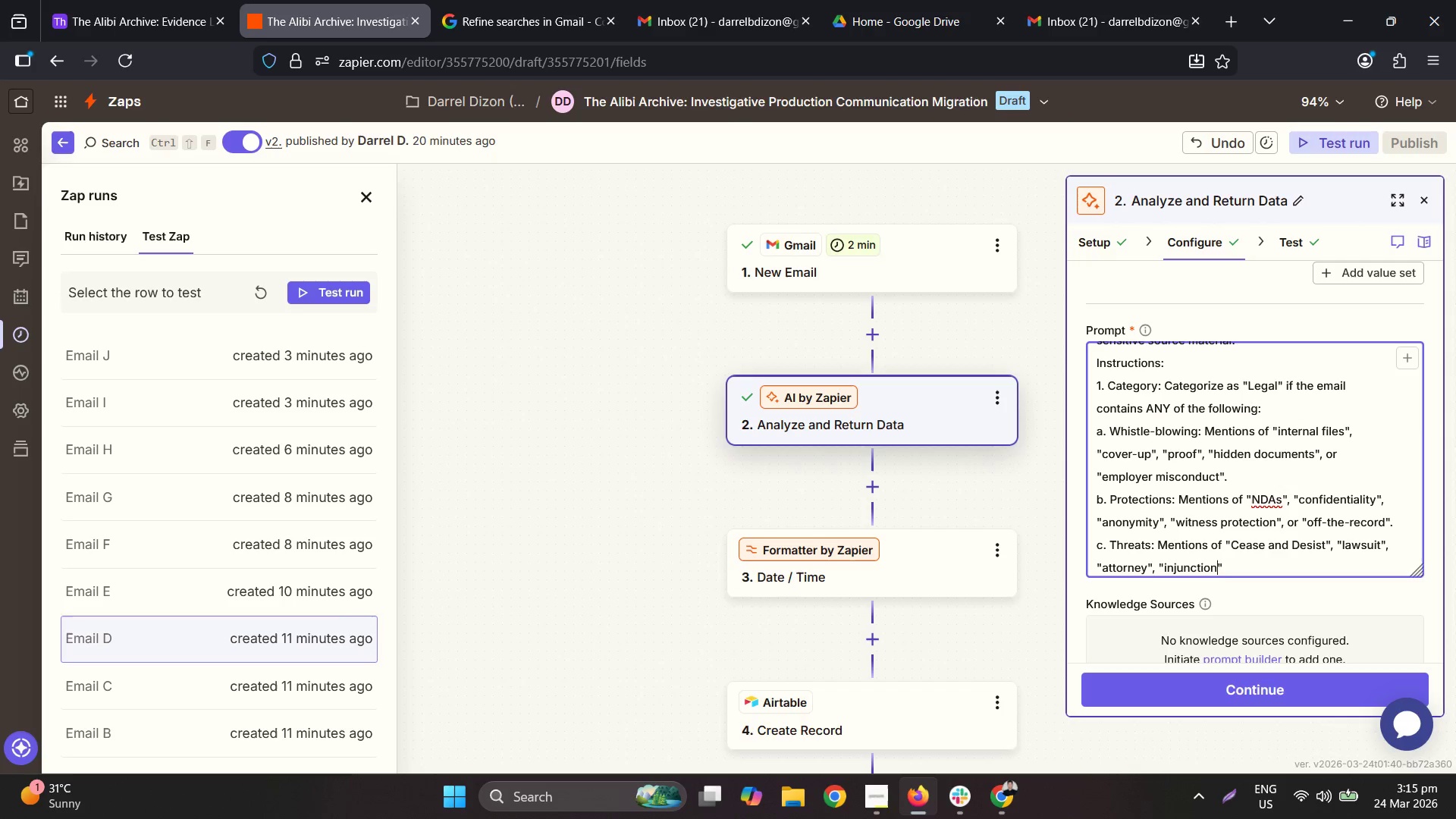 
key(ArrowRight)
 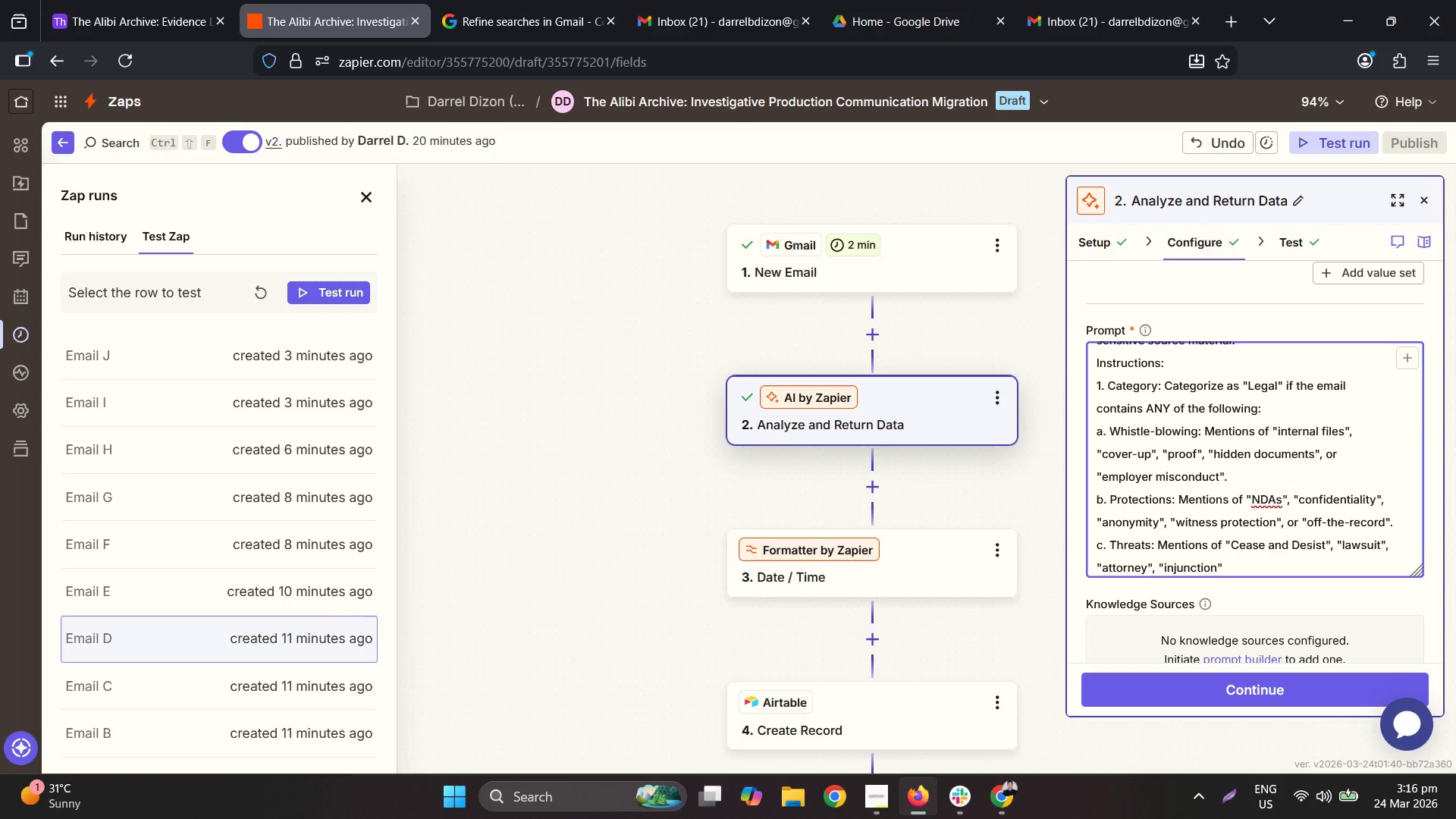 
type(.)
key(Backspace)
type(, "defa)
key(Backspace)
key(Backspace)
key(Backspace)
key(Backspace)
key(Backspace)
type("libel", "defa,a)
key(Backspace)
key(Backspace)
type(matui)
key(Backspace)
key(Backspace)
type(ion", or "legal action:)
key(Backspace)
type(".)
 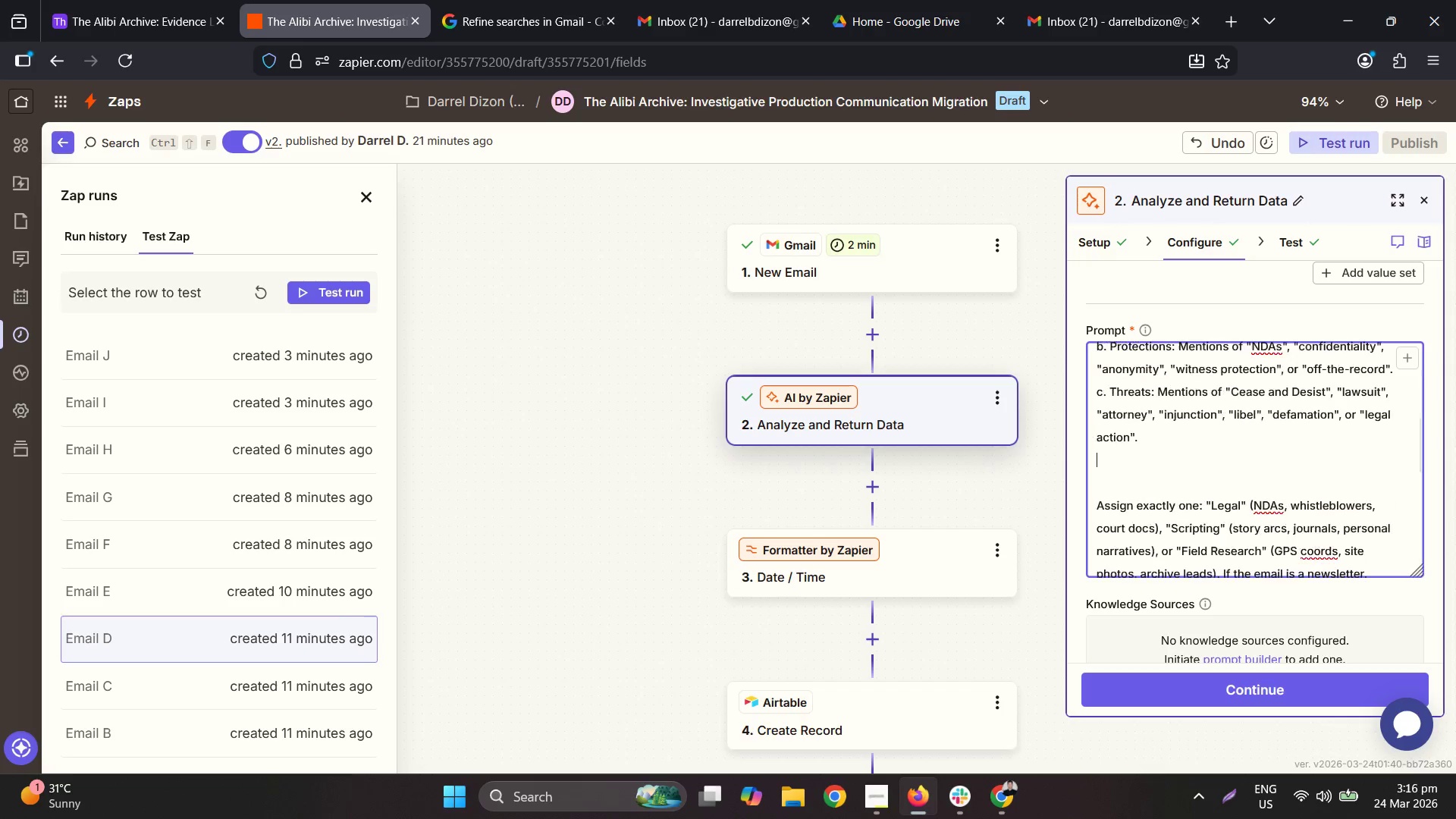 
 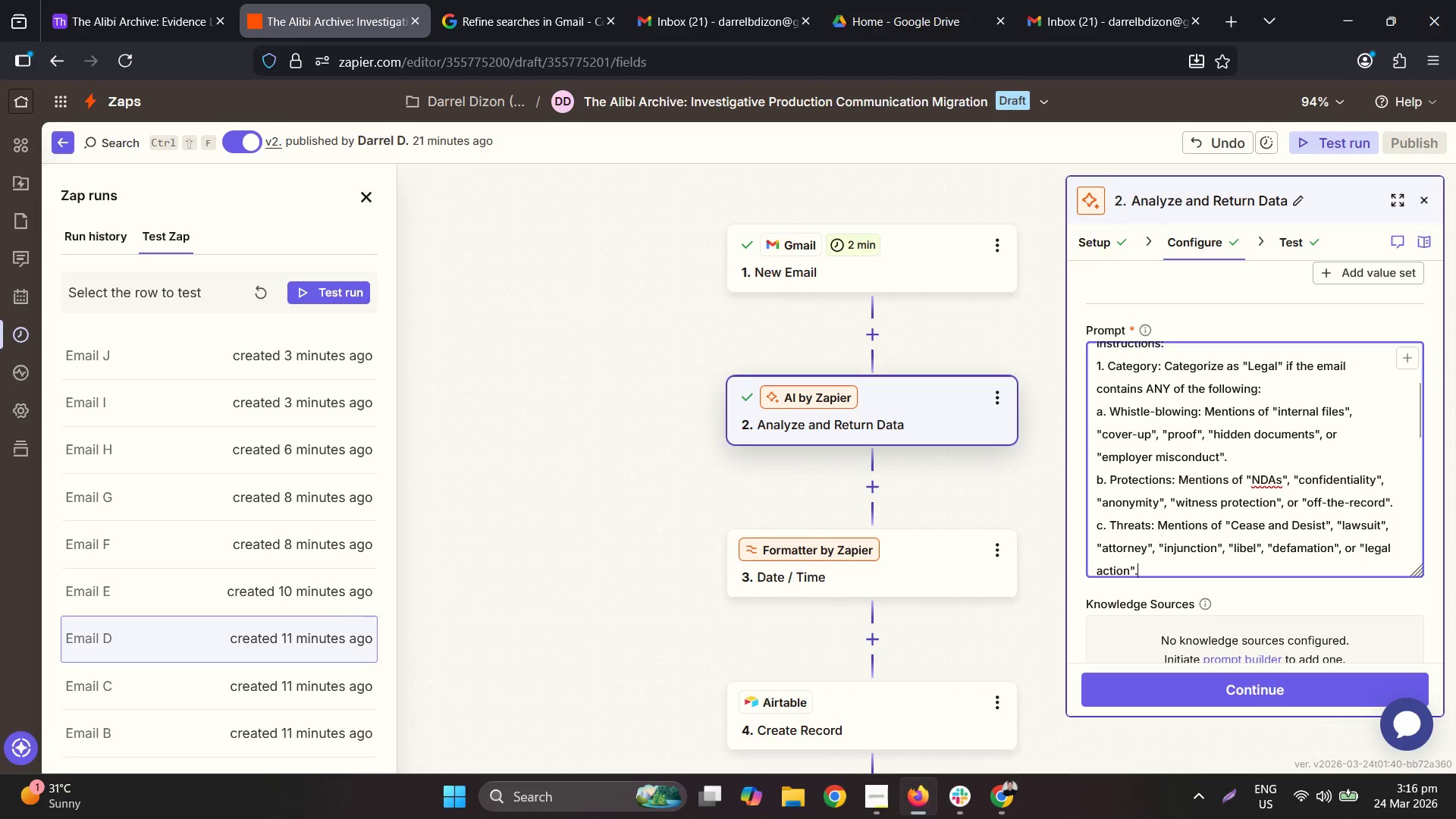 
key(Enter)
 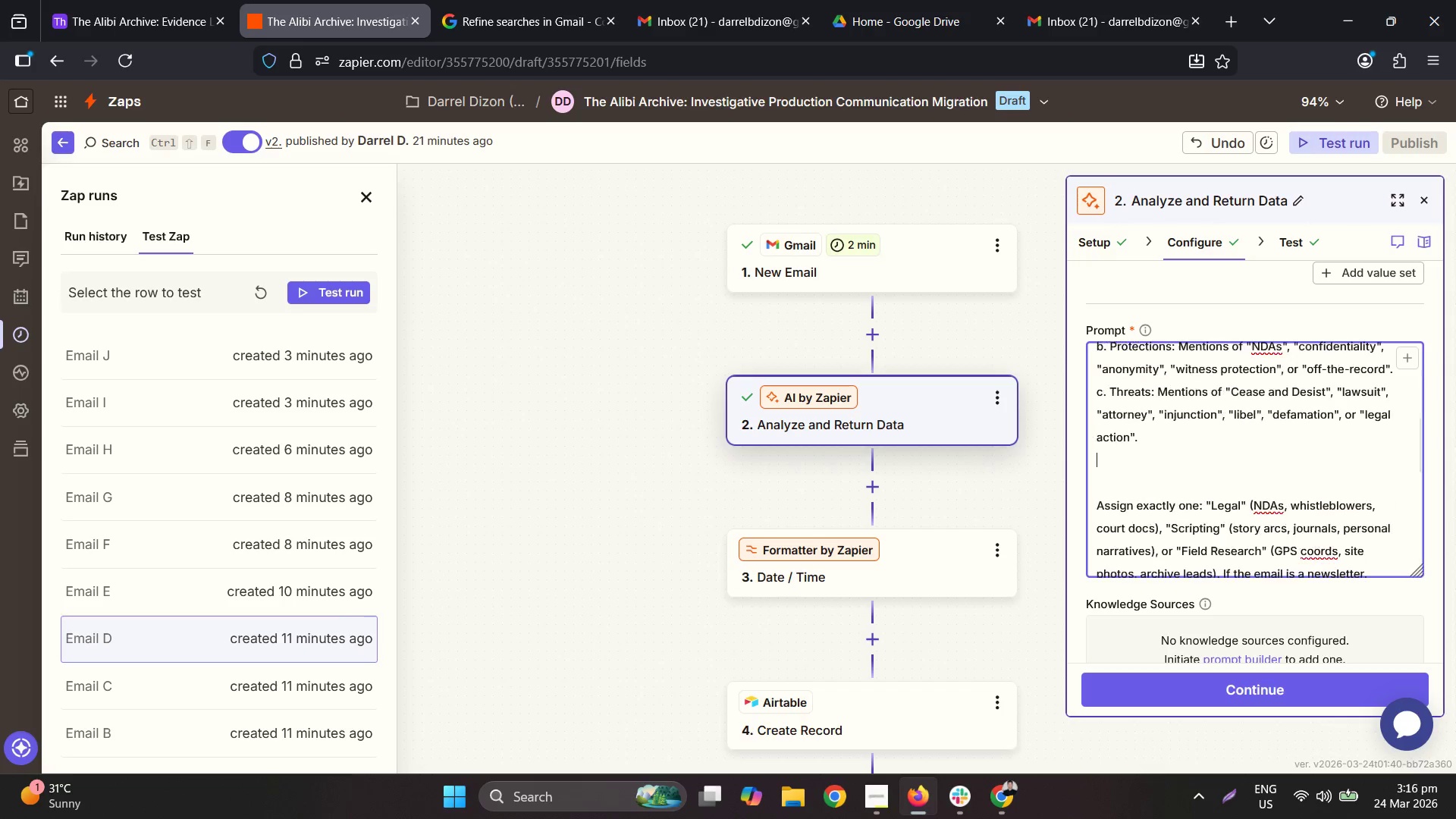 
type(d. ASafet)
key(Backspace)
key(Backspace)
key(Backspace)
key(Backspace)
key(Backspace)
key(Backspace)
type(Safety: "me)
key(Backspace)
key(Backspace)
key(Backspace)
type(Met)
key(Backspace)
type(ntions of "fear", "scared", "retaliation", "danger", or "risl)
key(Backspace)
type(k".)
 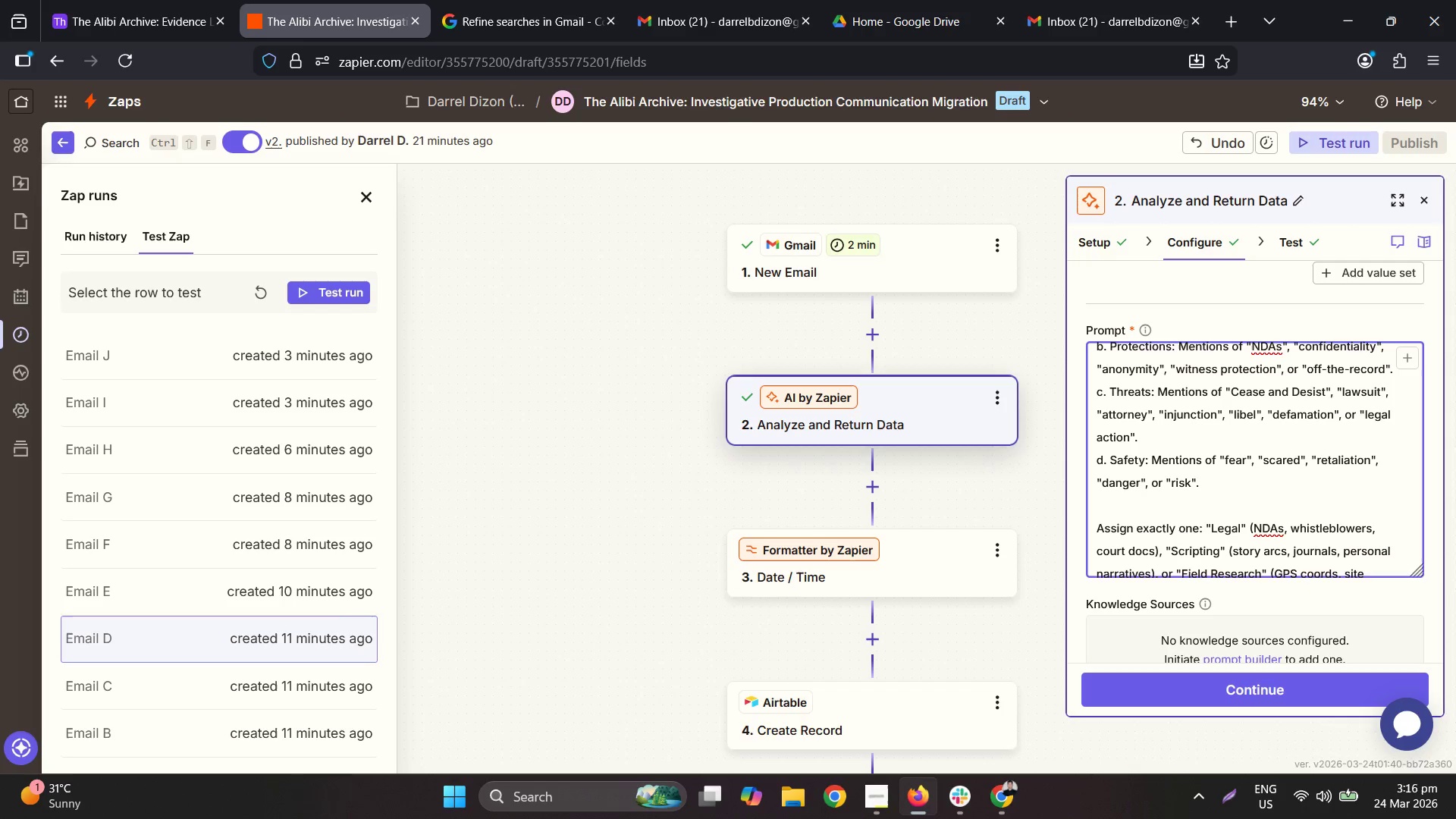 
scroll: coordinate [1240, 469], scroll_direction: up, amount: 2.0
 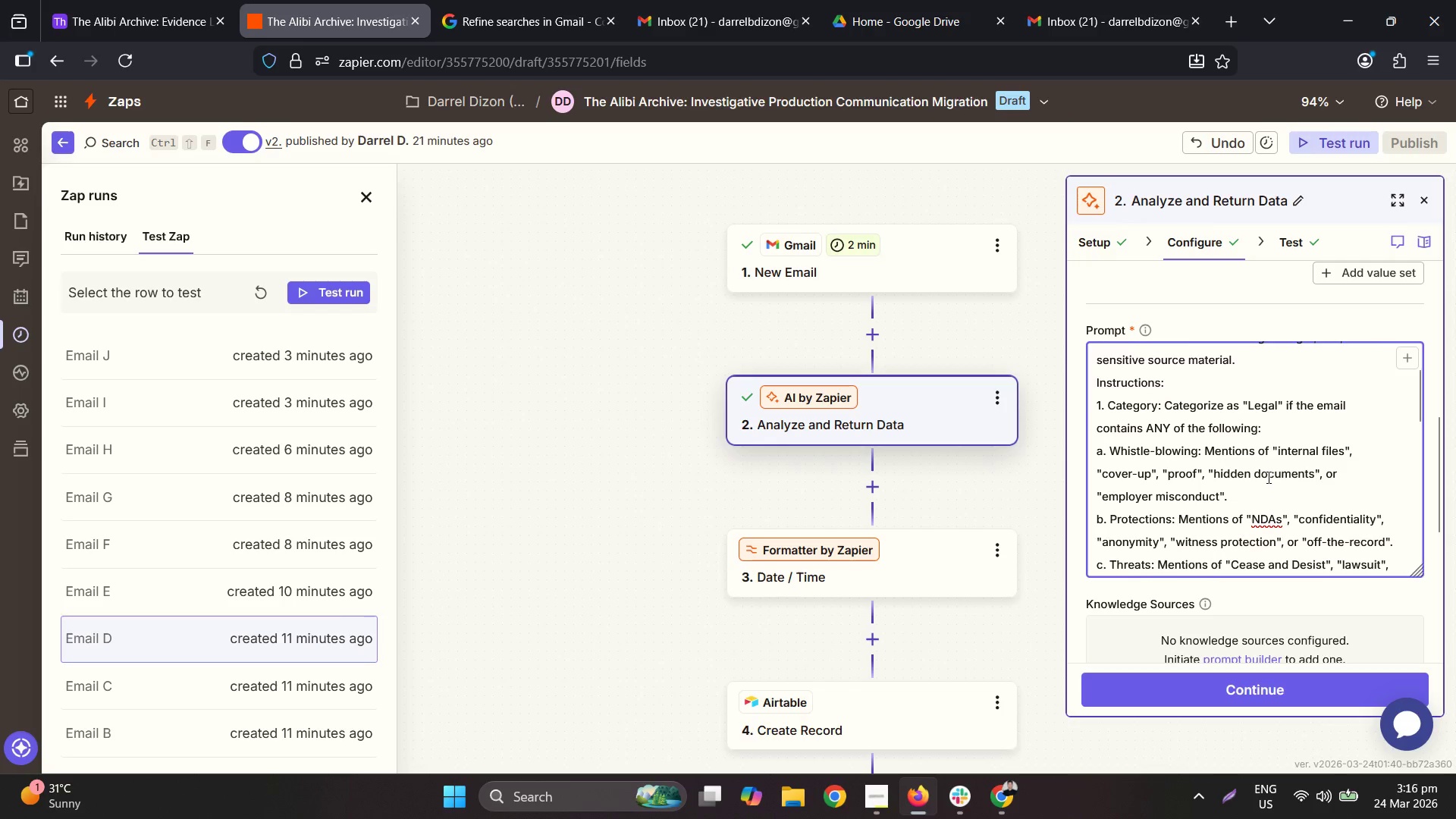 
scroll: coordinate [1268, 477], scroll_direction: down, amount: 2.0
 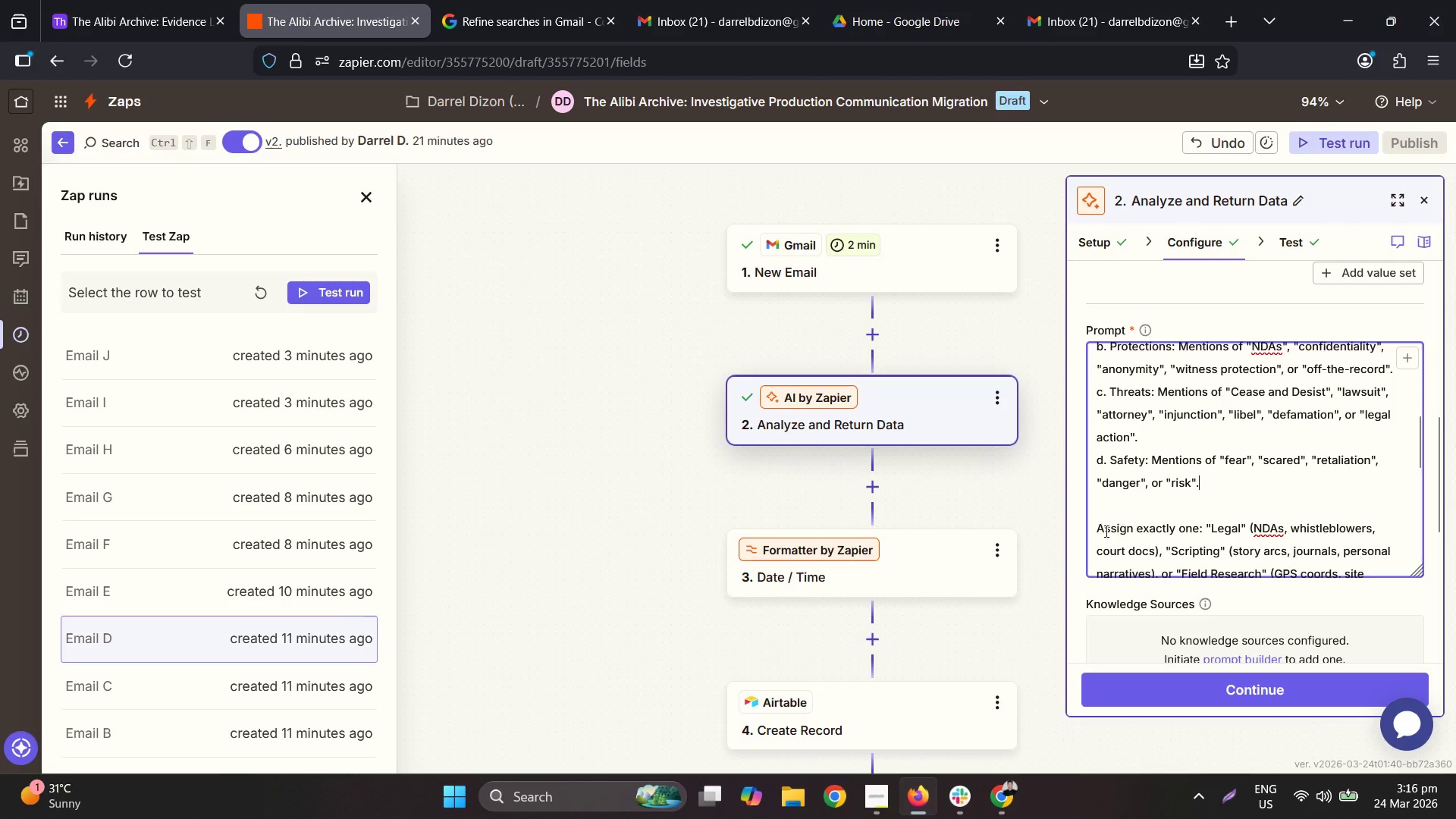 
left_click_drag(start_coordinate=[1097, 529], to_coordinate=[1198, 529])
 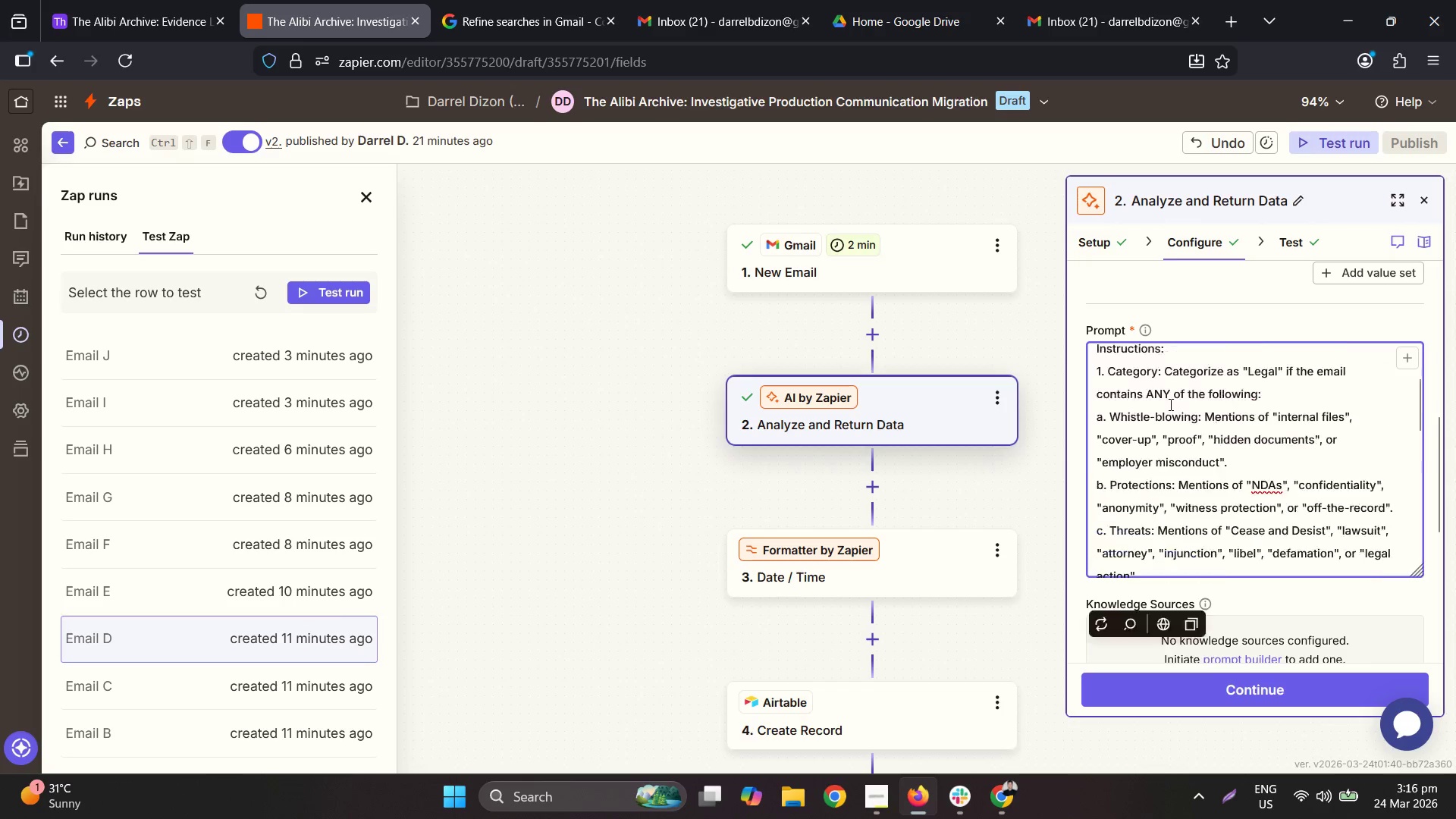 
key(Control+C)
 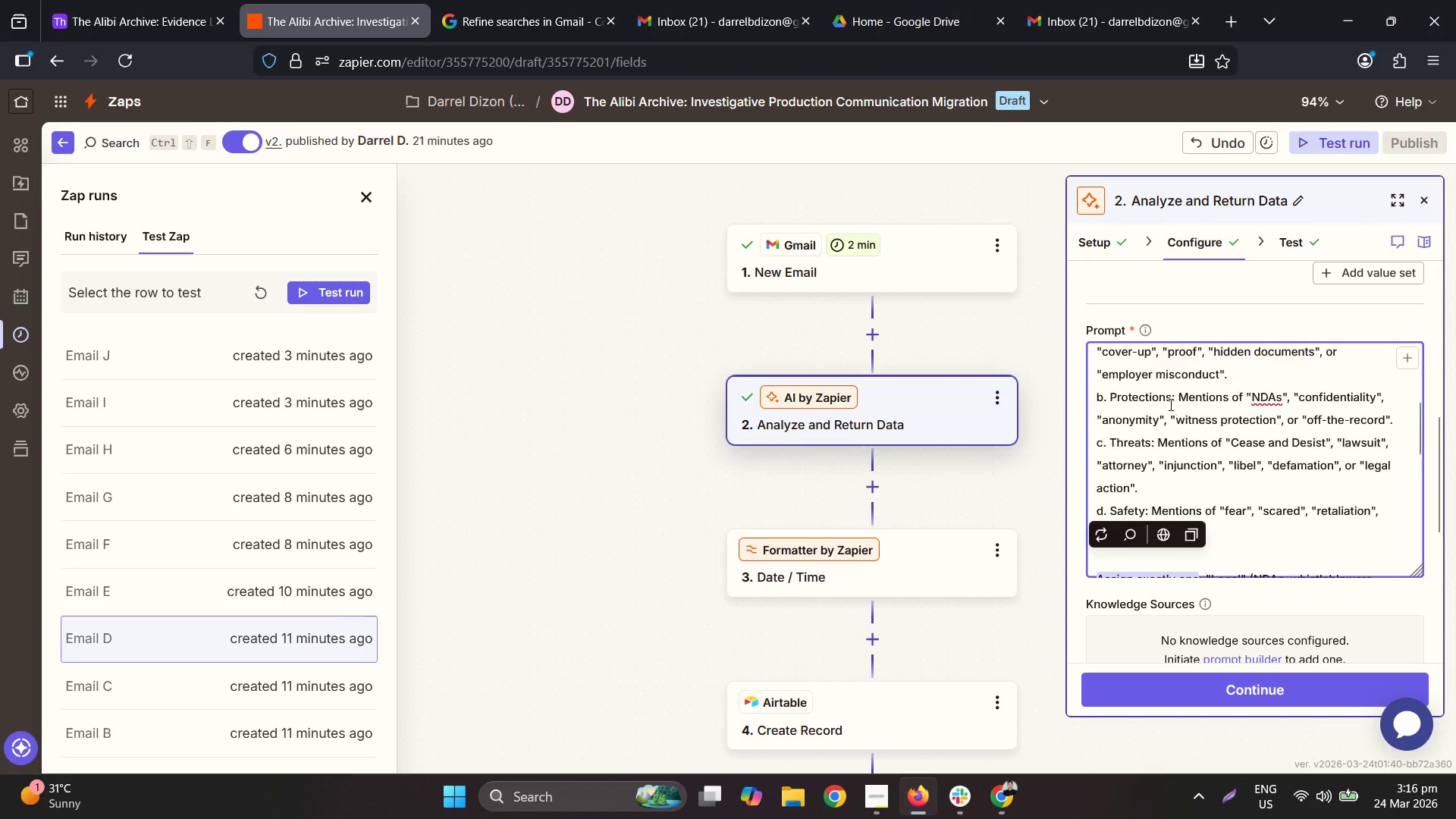 
scroll: coordinate [1169, 404], scroll_direction: up, amount: 2.0
 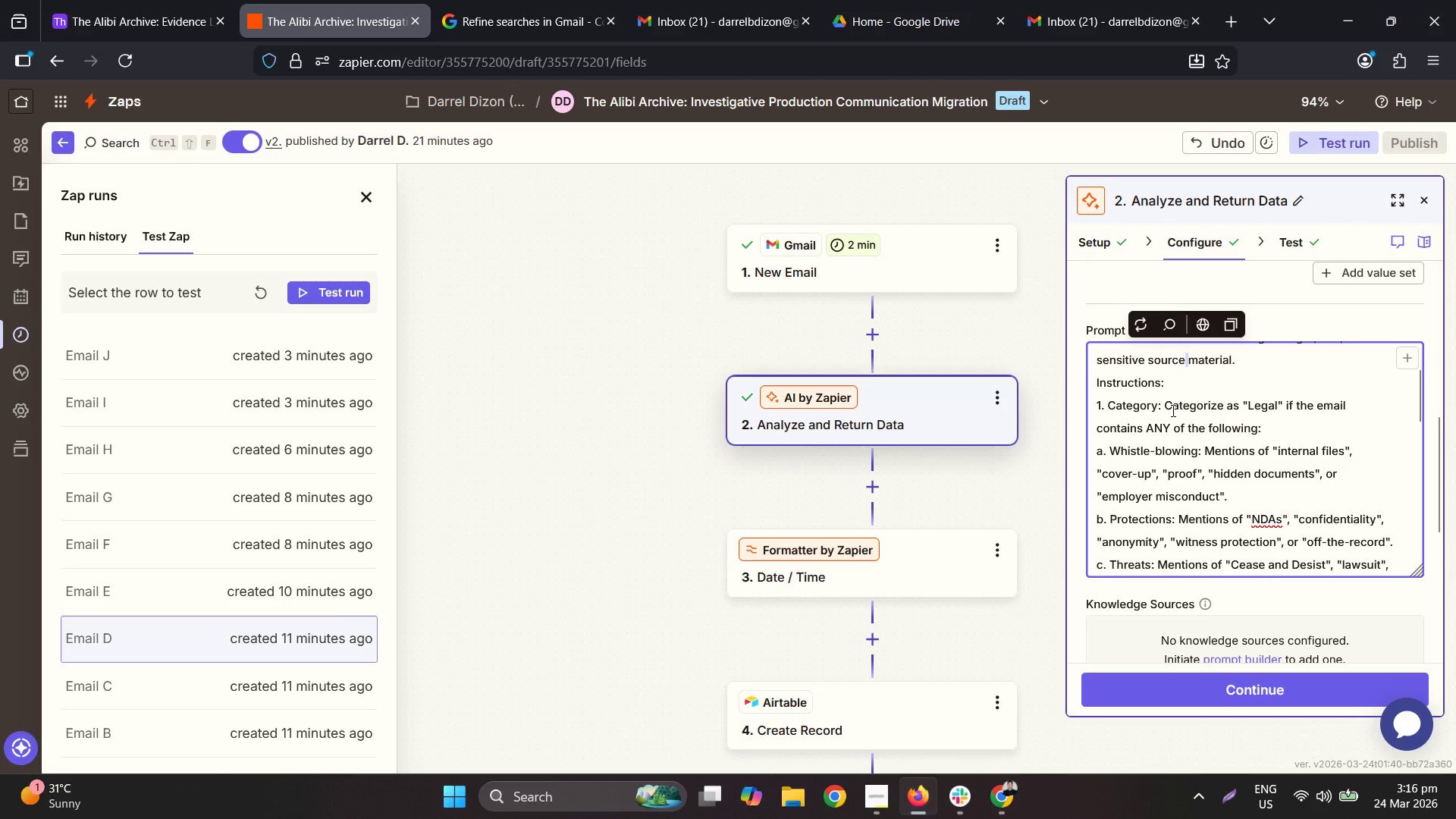 
double_click([1169, 408])
 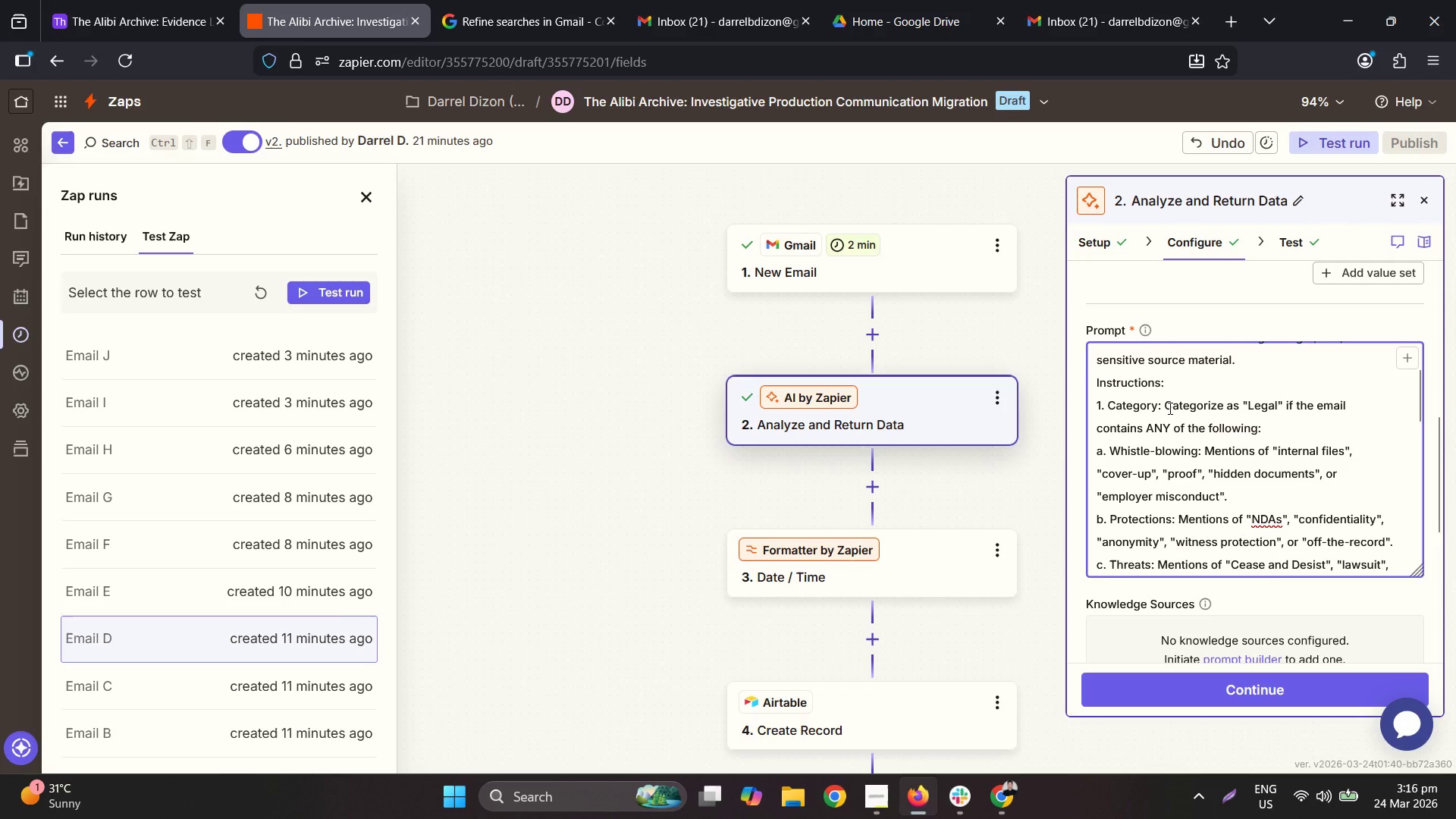 
left_click([1169, 408])
 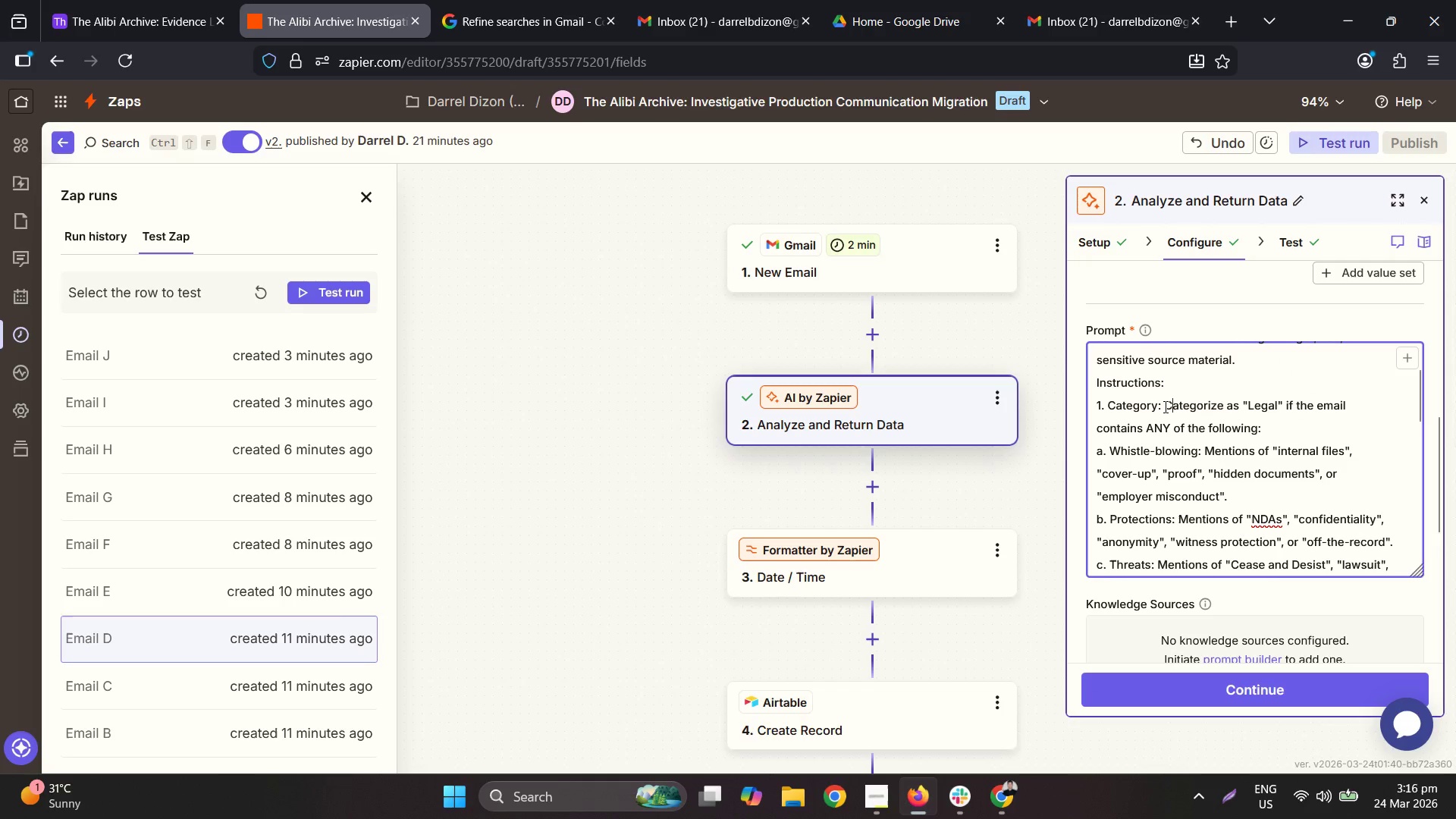 
left_click([1164, 406])
 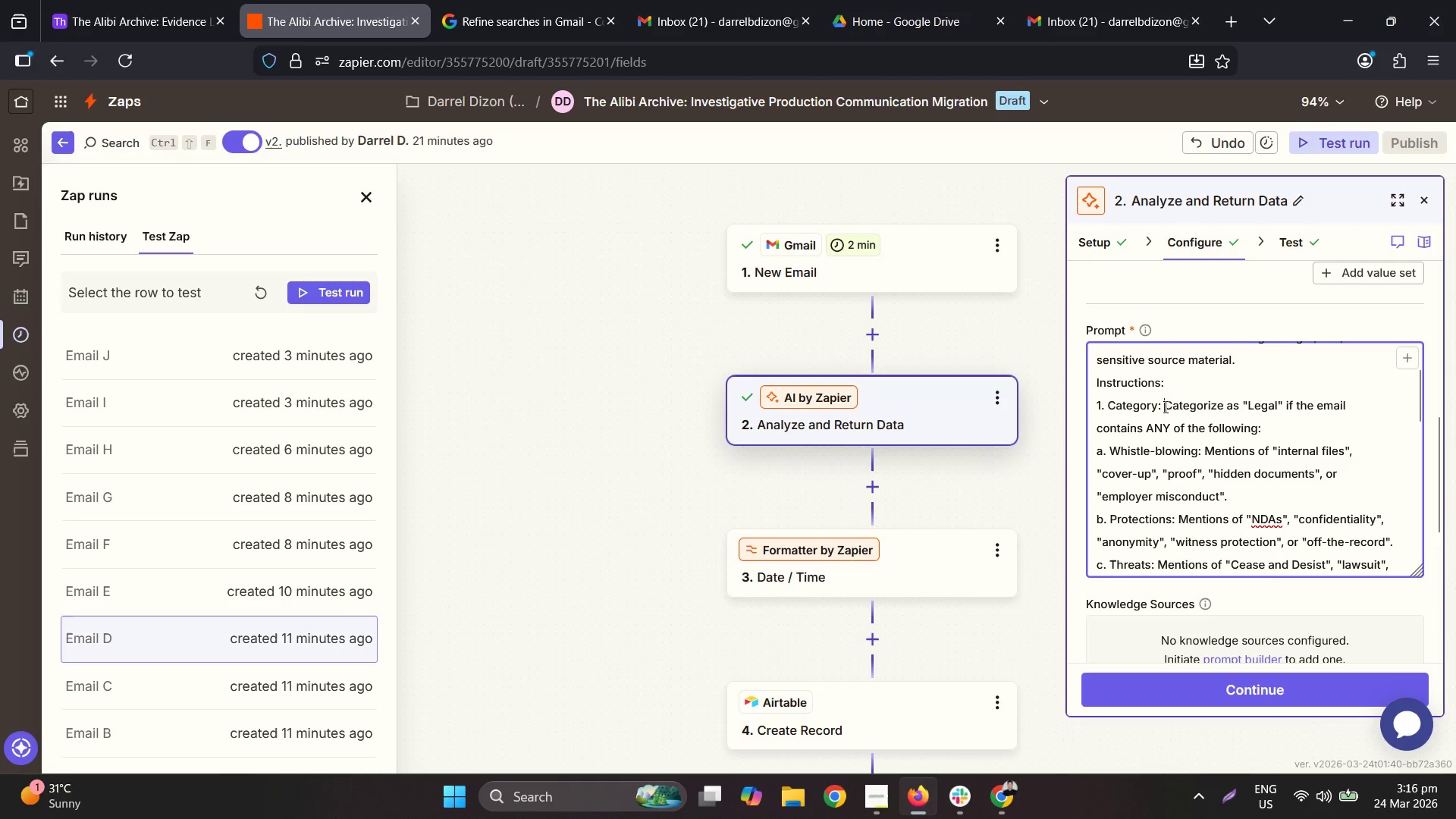 
key(Control+V)
 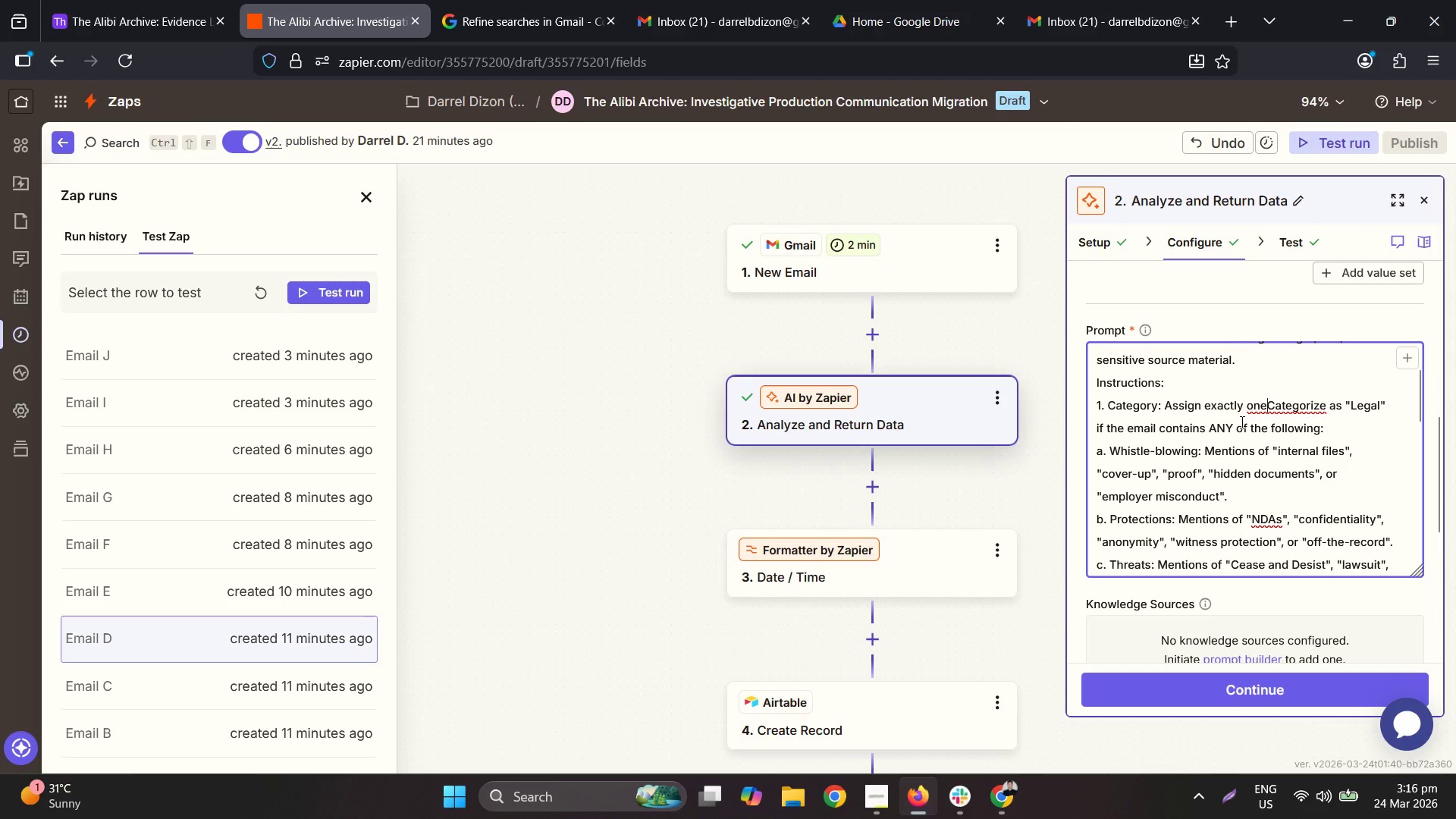 
key(Control+Z)
 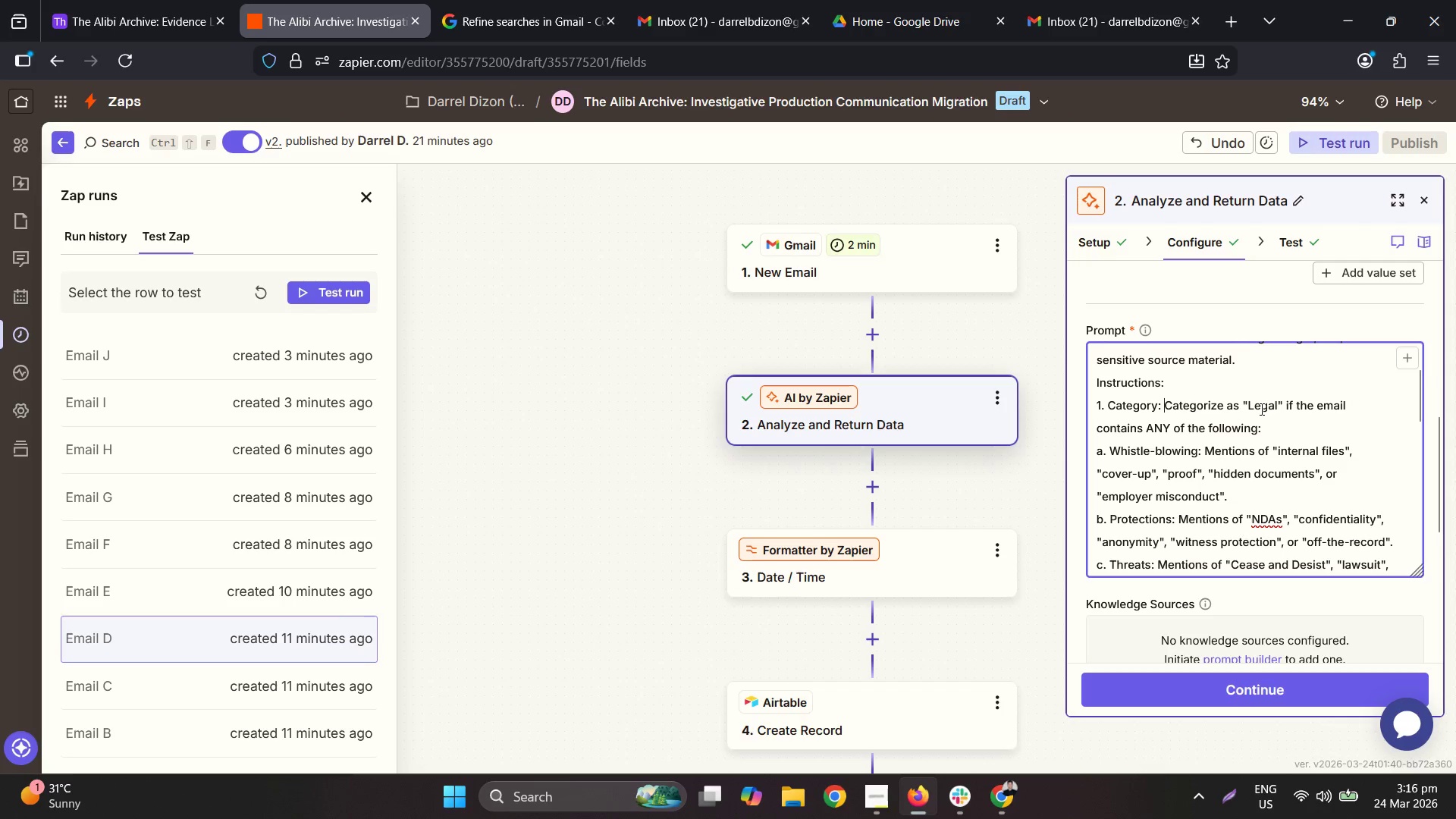 
scroll: coordinate [1278, 426], scroll_direction: down, amount: 2.0
 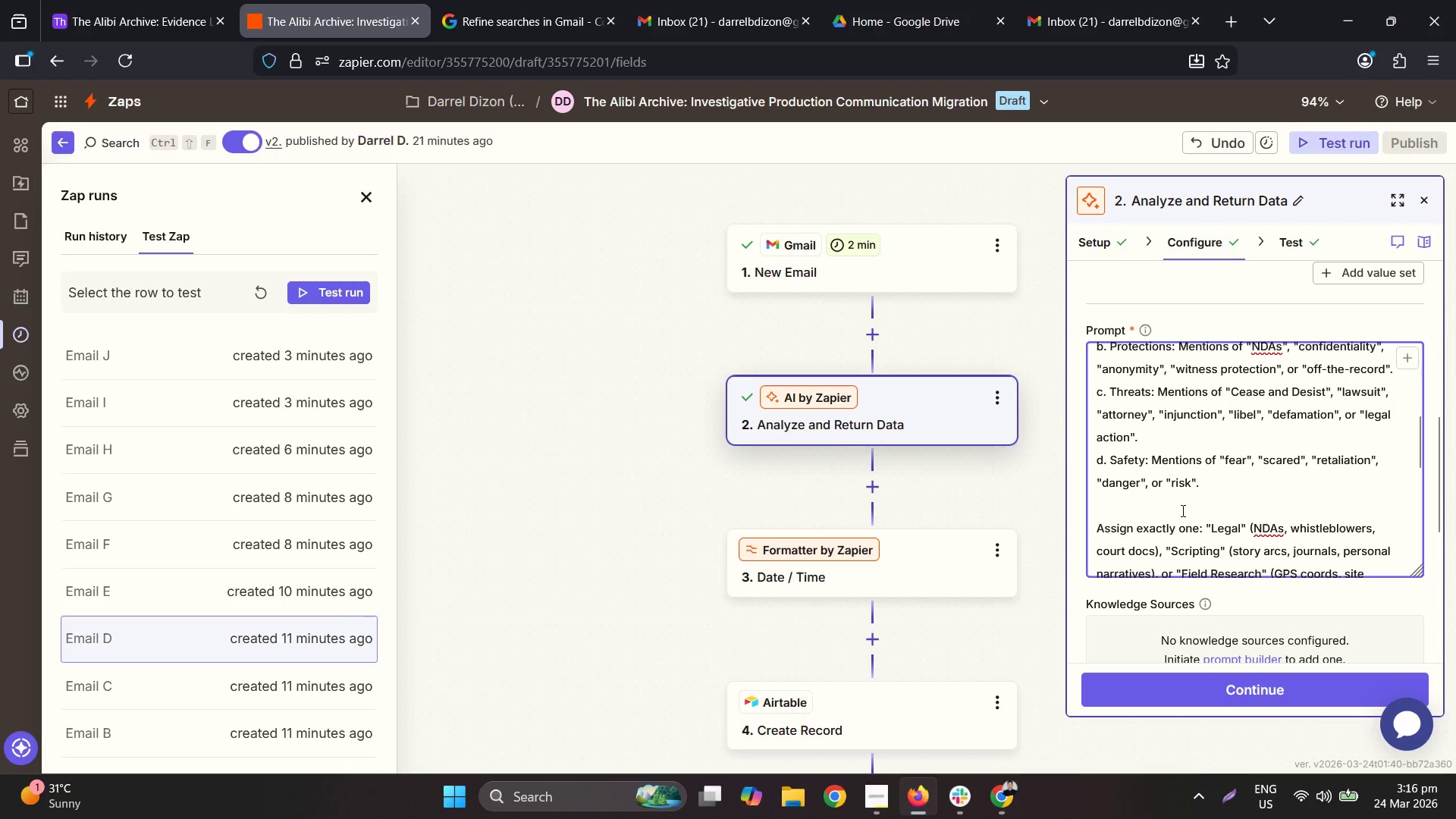 
left_click([1162, 507])
 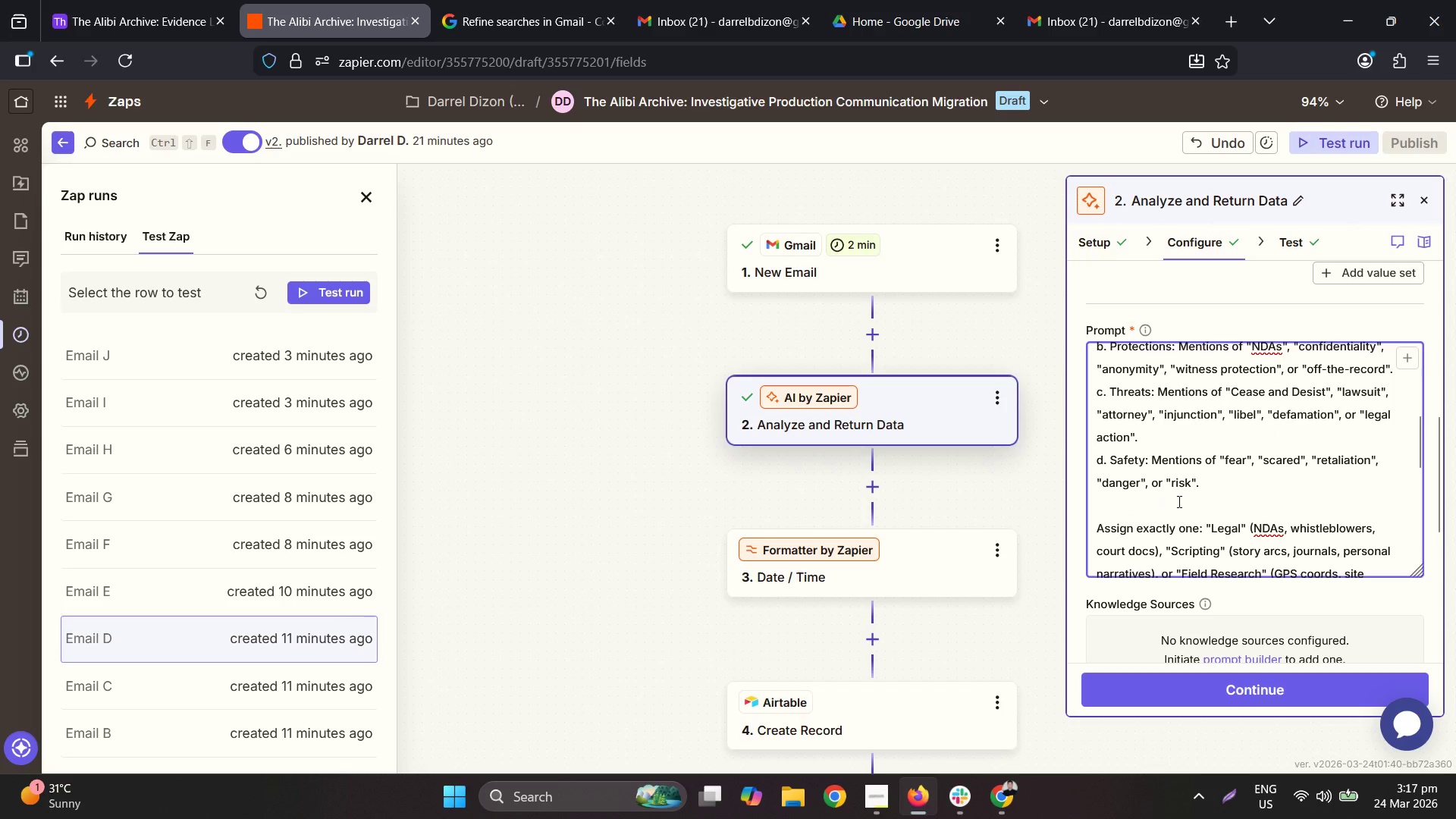 
key(Delete)
 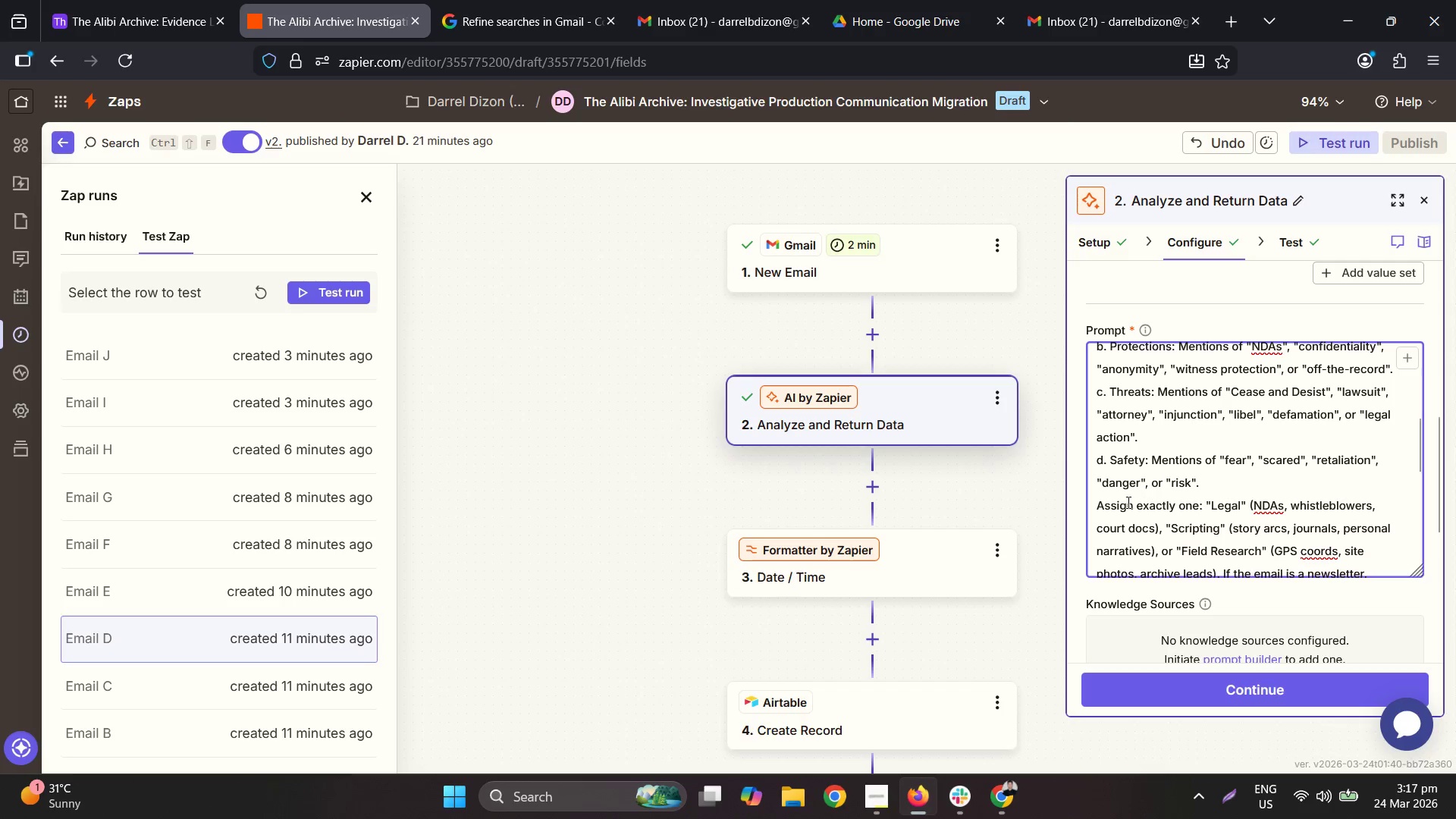 
wait(6.97)
 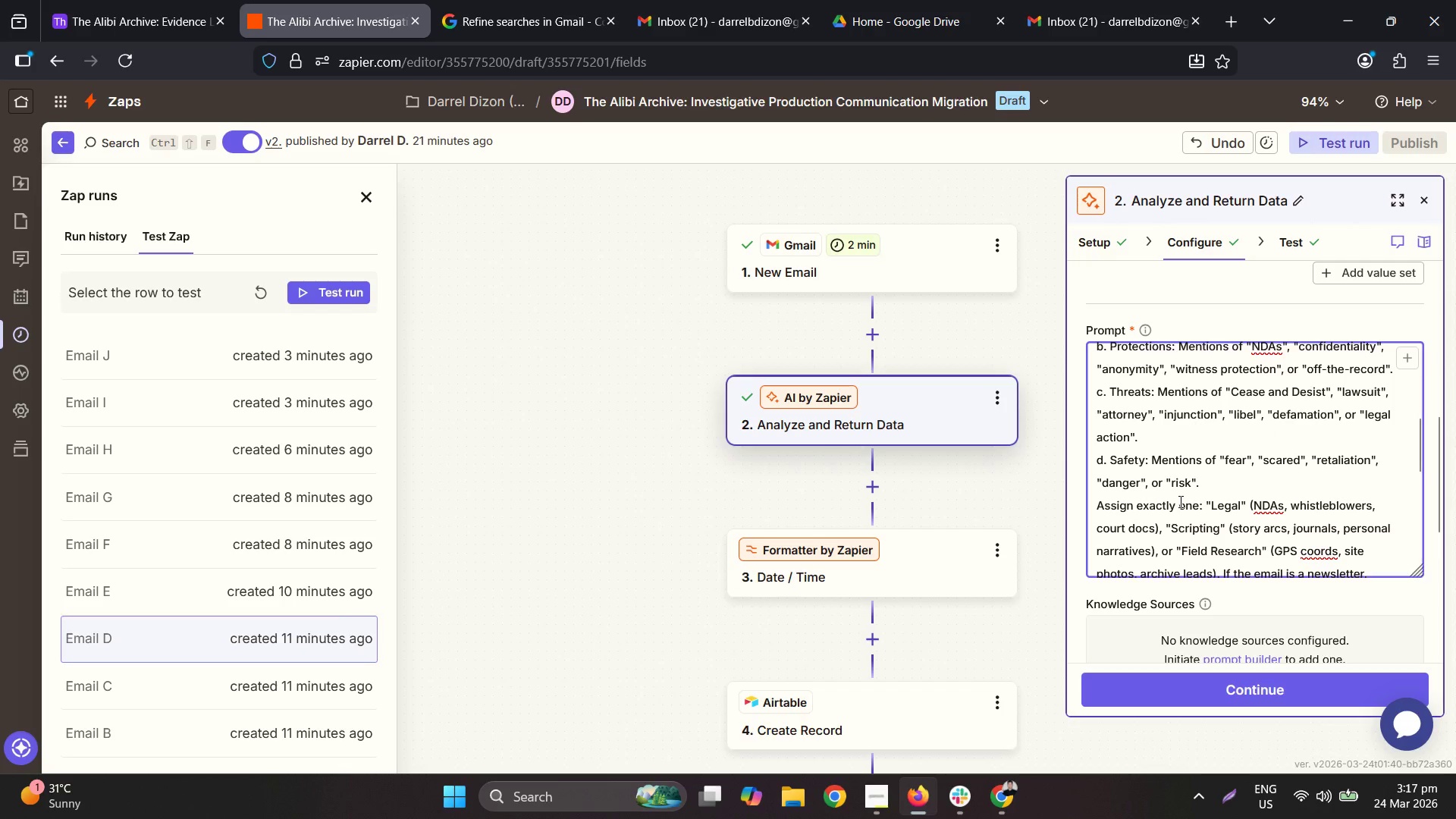 
left_click_drag(start_coordinate=[1098, 500], to_coordinate=[1164, 520])
 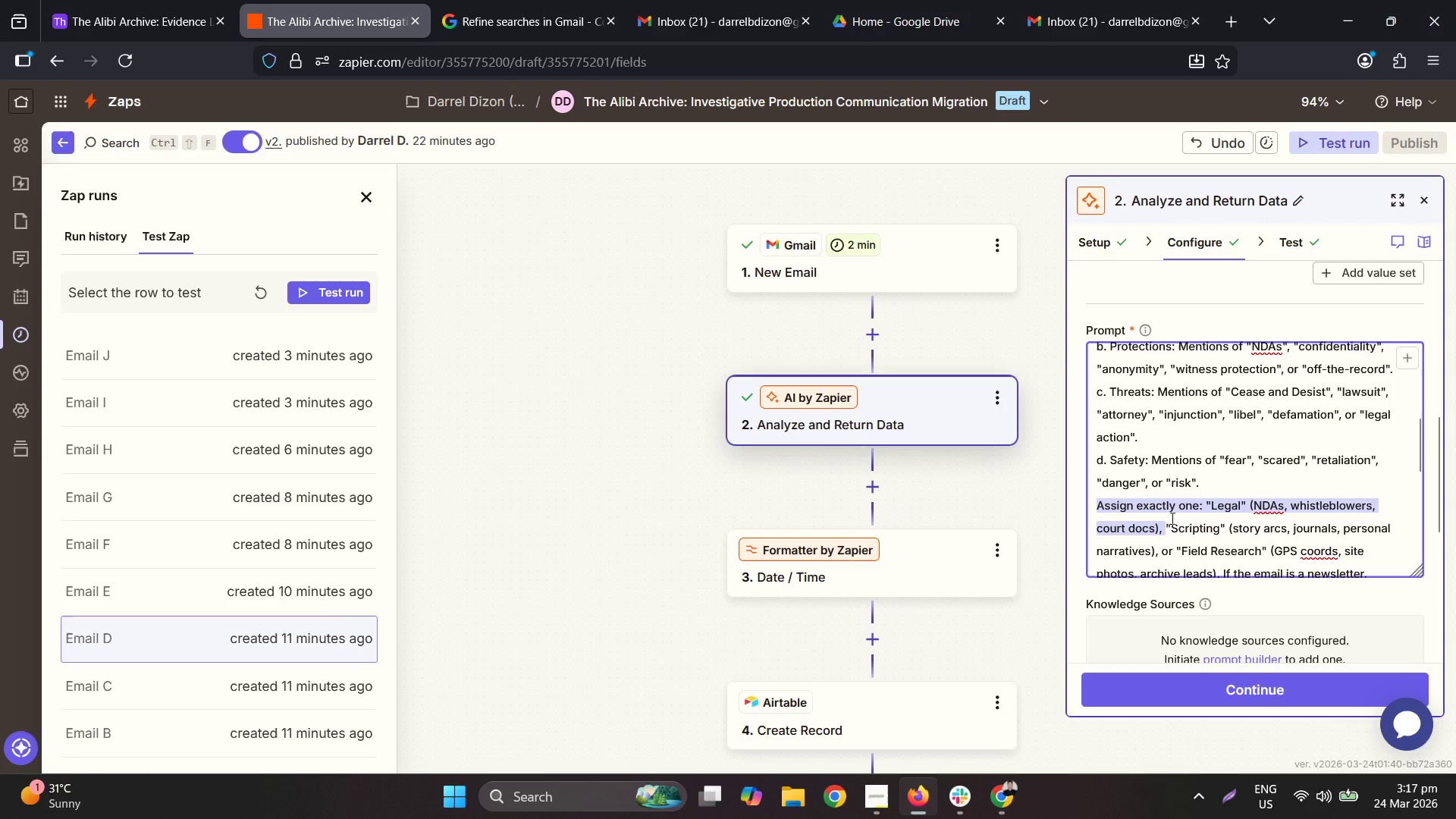 
key(Backspace)
 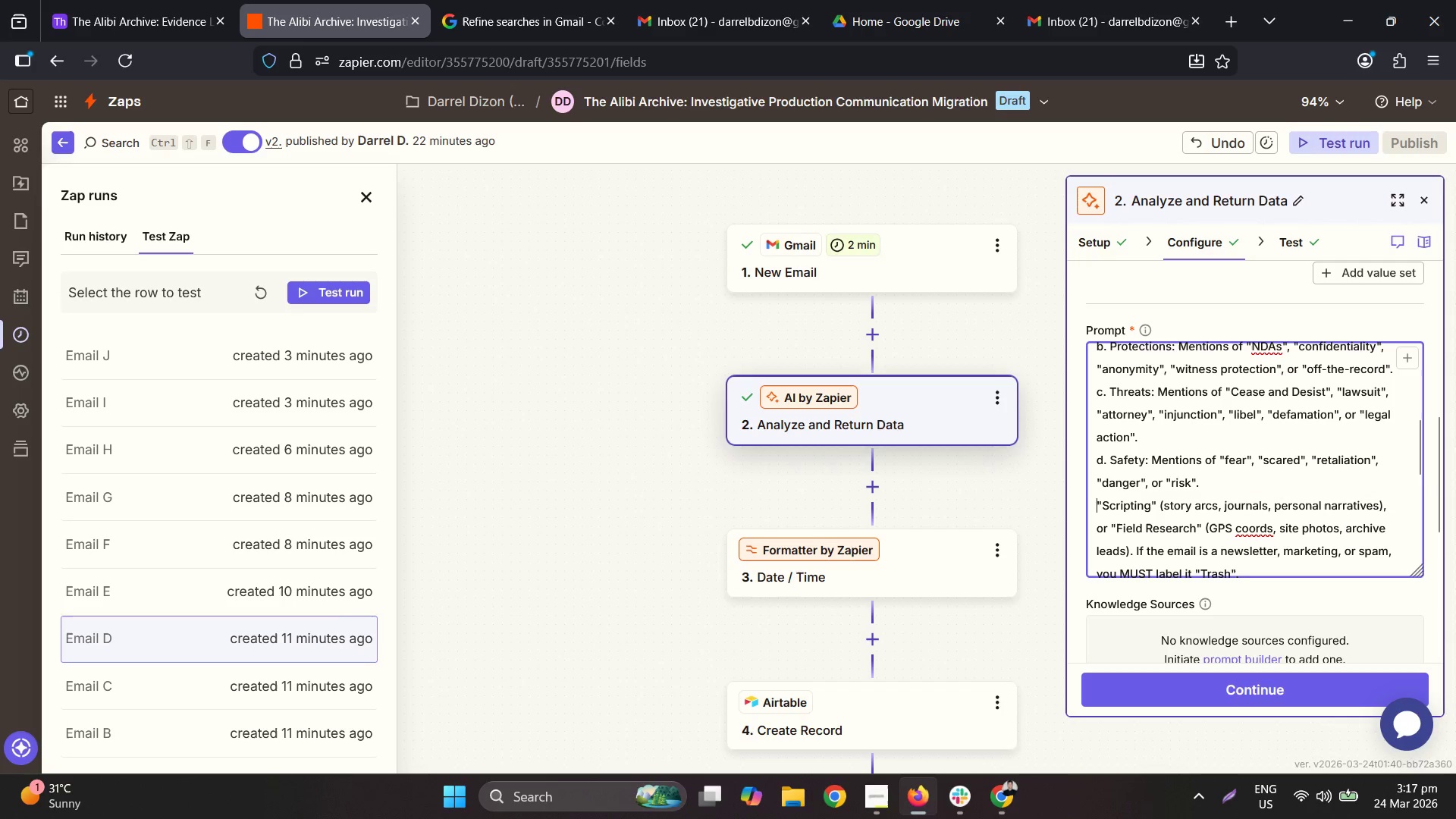 
key(2)
 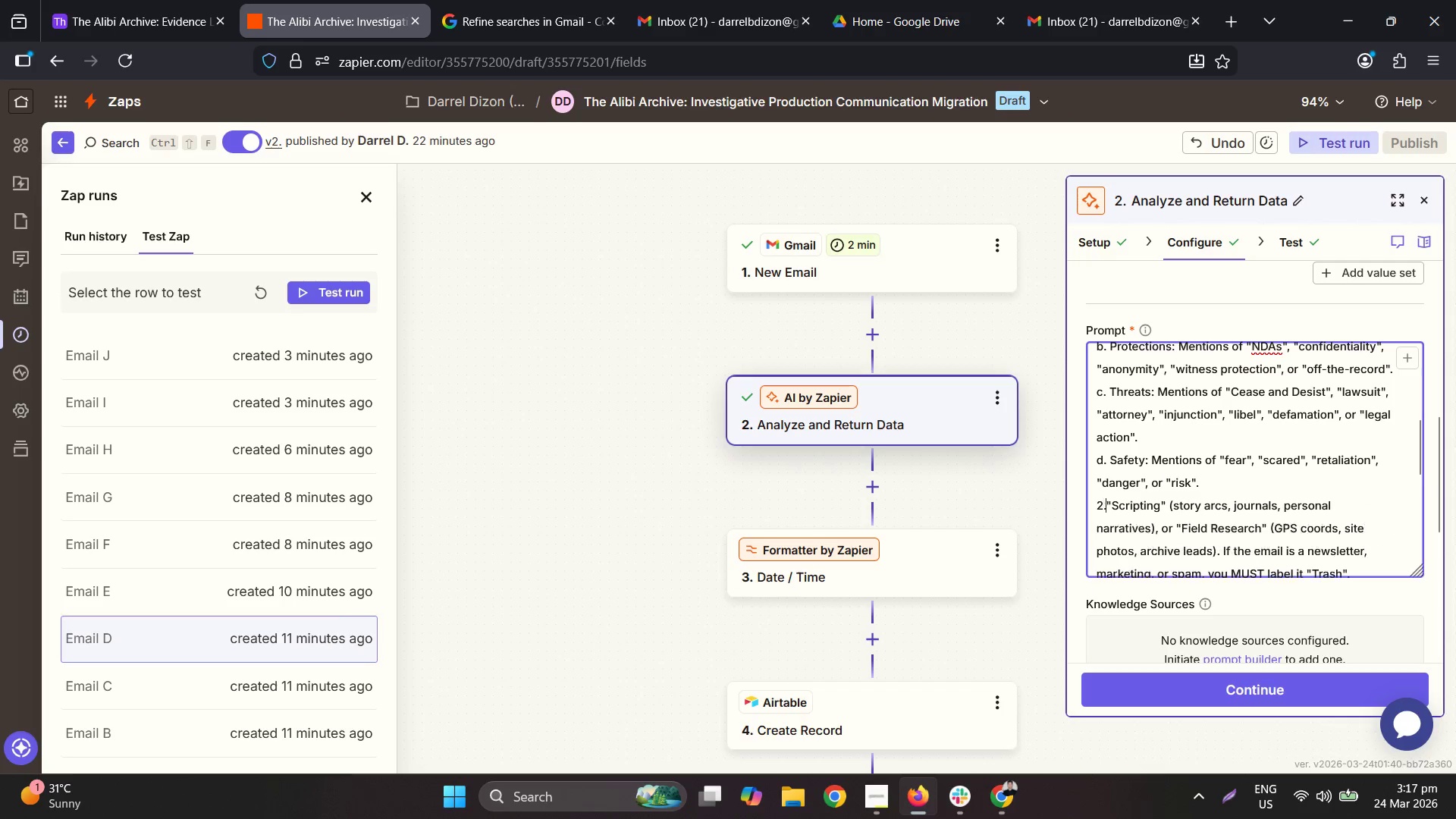 
key(Period)
 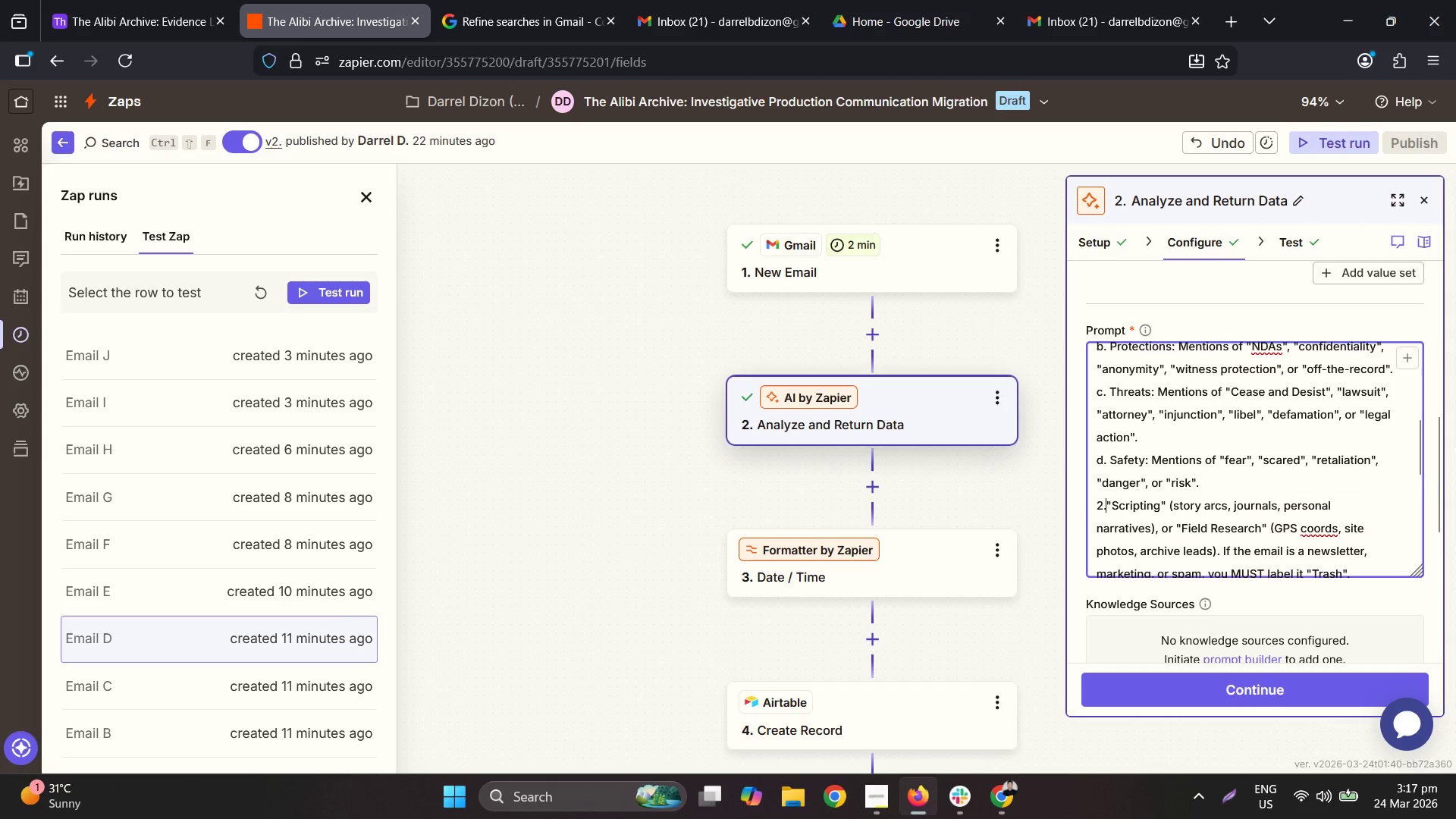 
key(Space)
 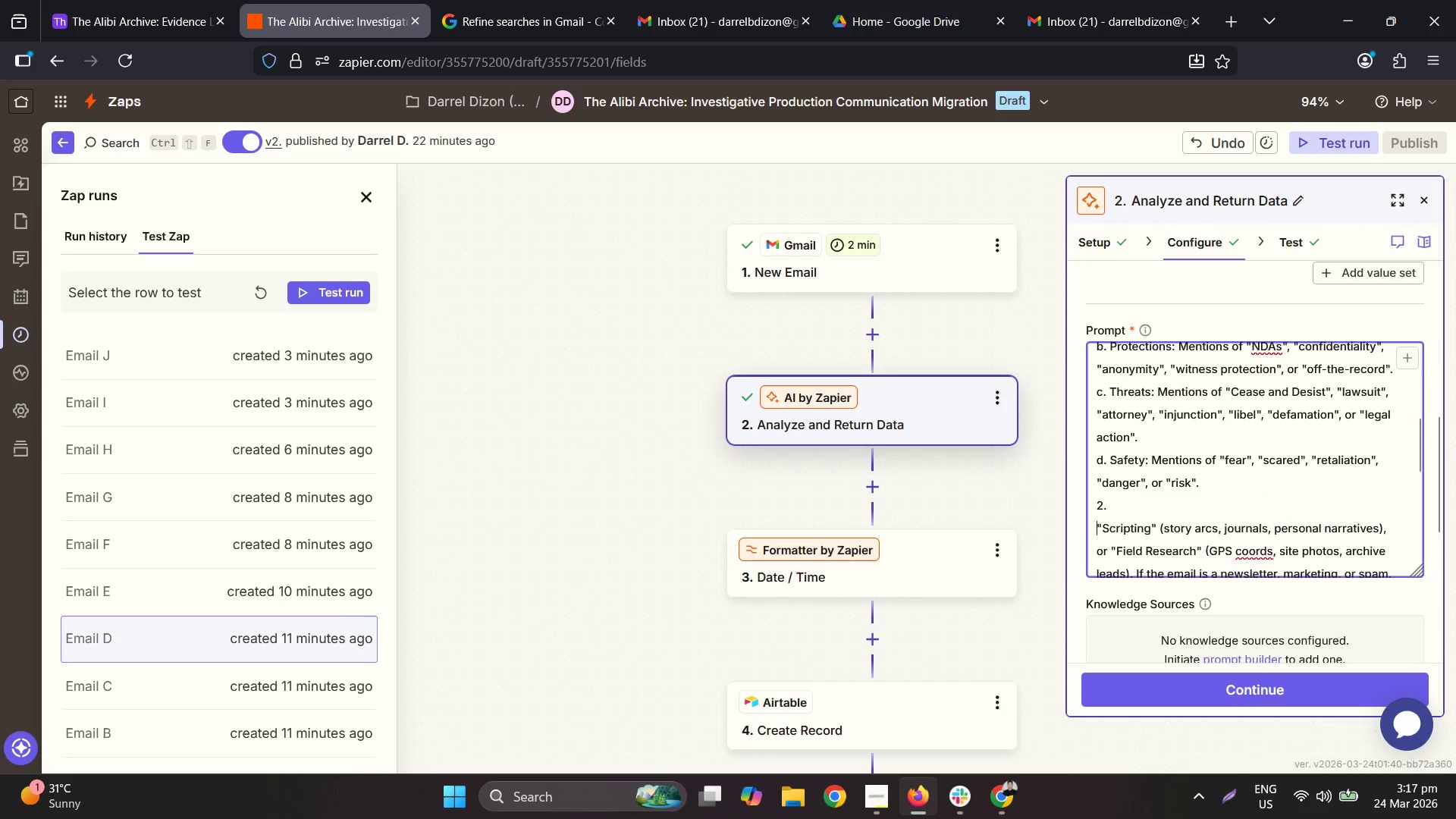 
key(Enter)
 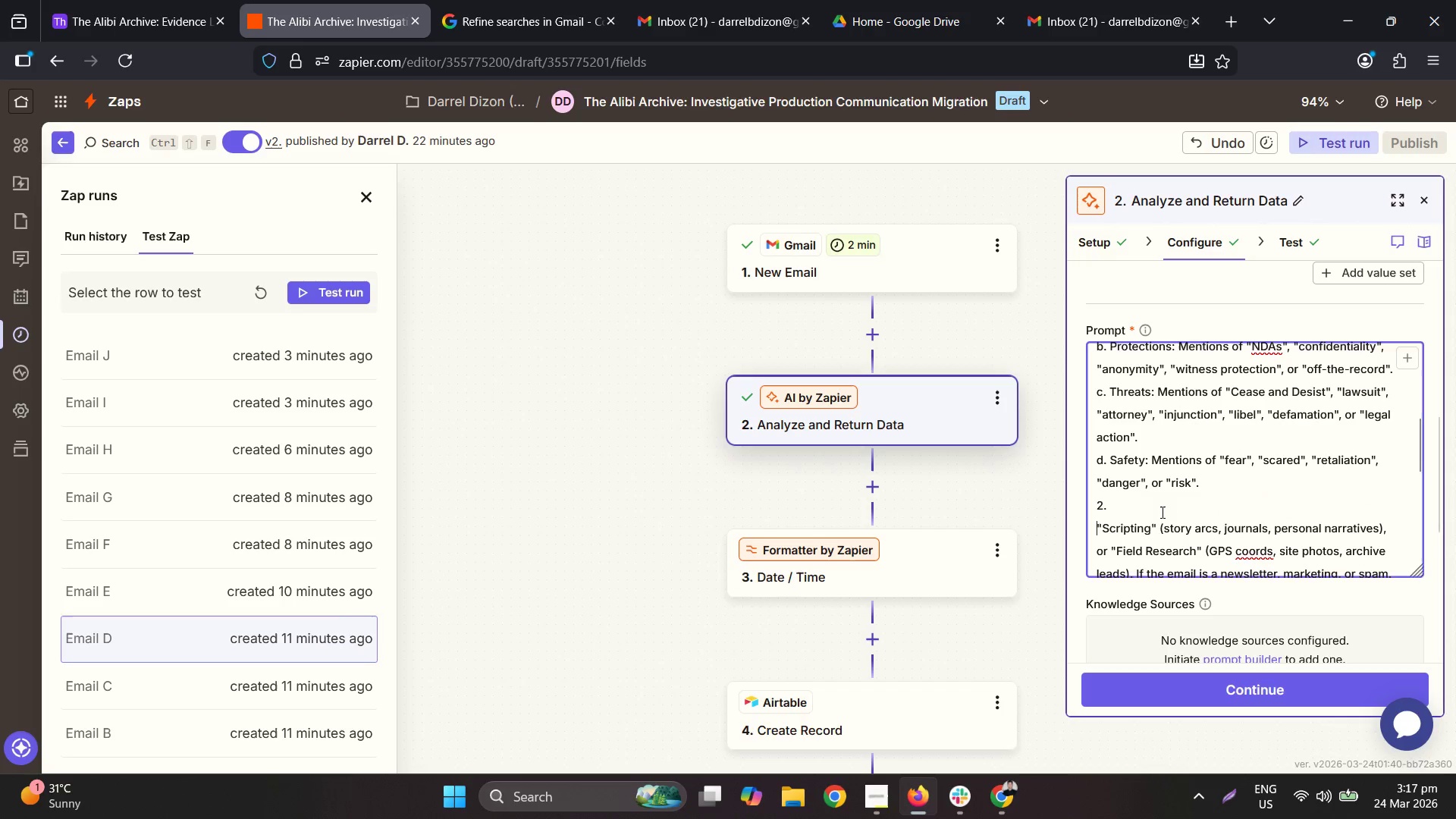 
scroll: coordinate [1169, 515], scroll_direction: up, amount: 3.0
 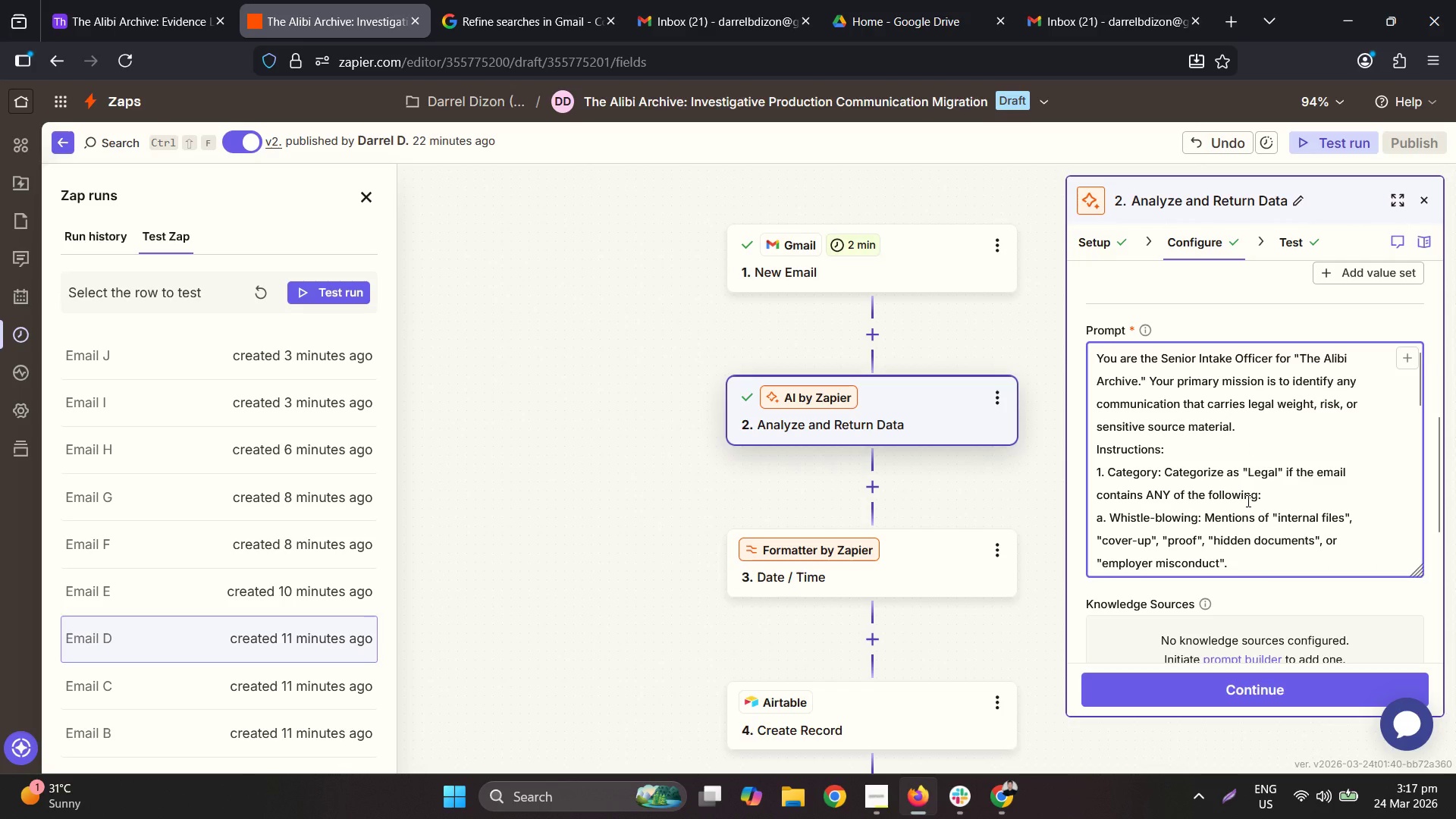 
scroll: coordinate [1247, 500], scroll_direction: down, amount: 2.0
 